 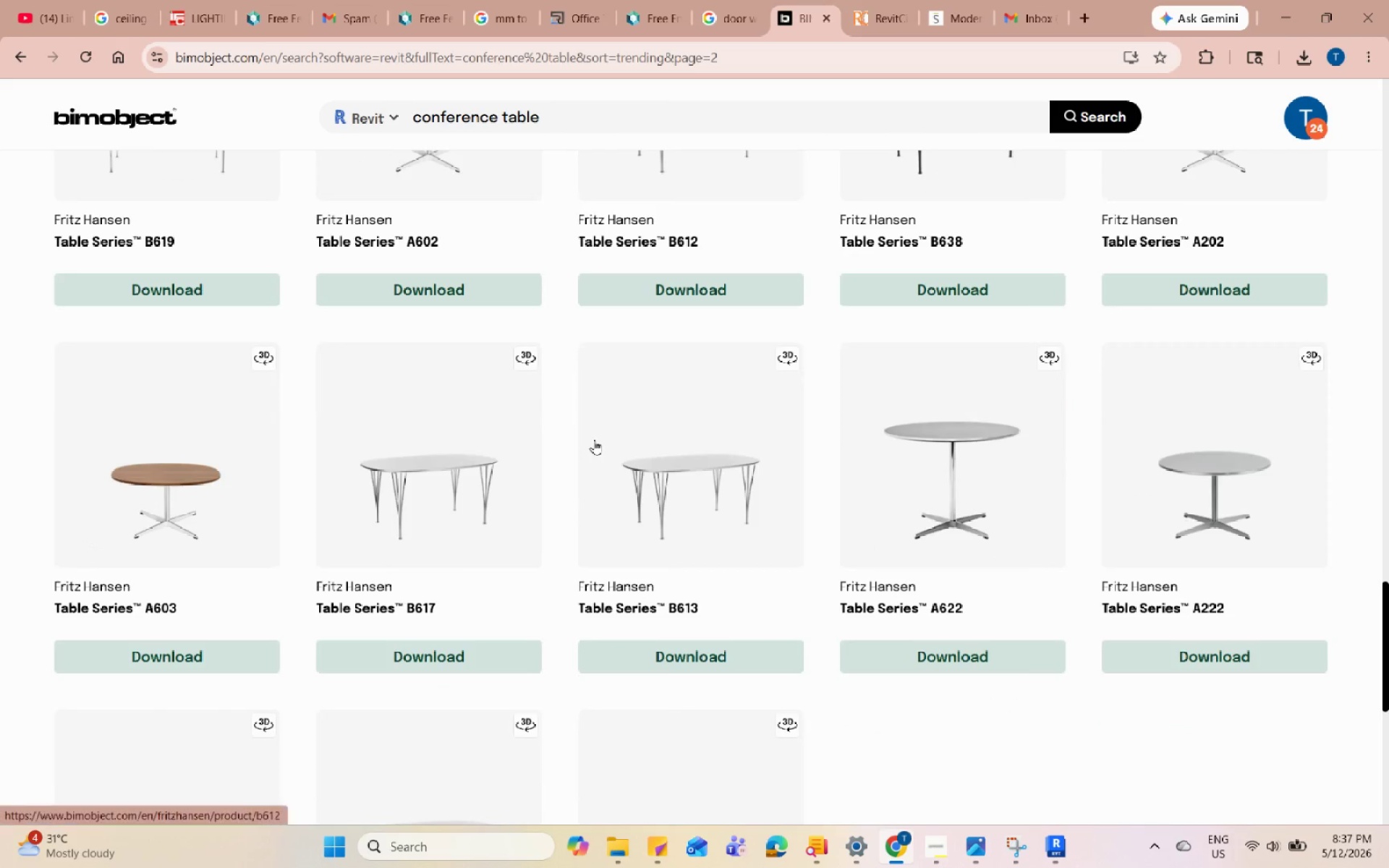 
scroll: coordinate [634, 463], scroll_direction: up, amount: 33.0
 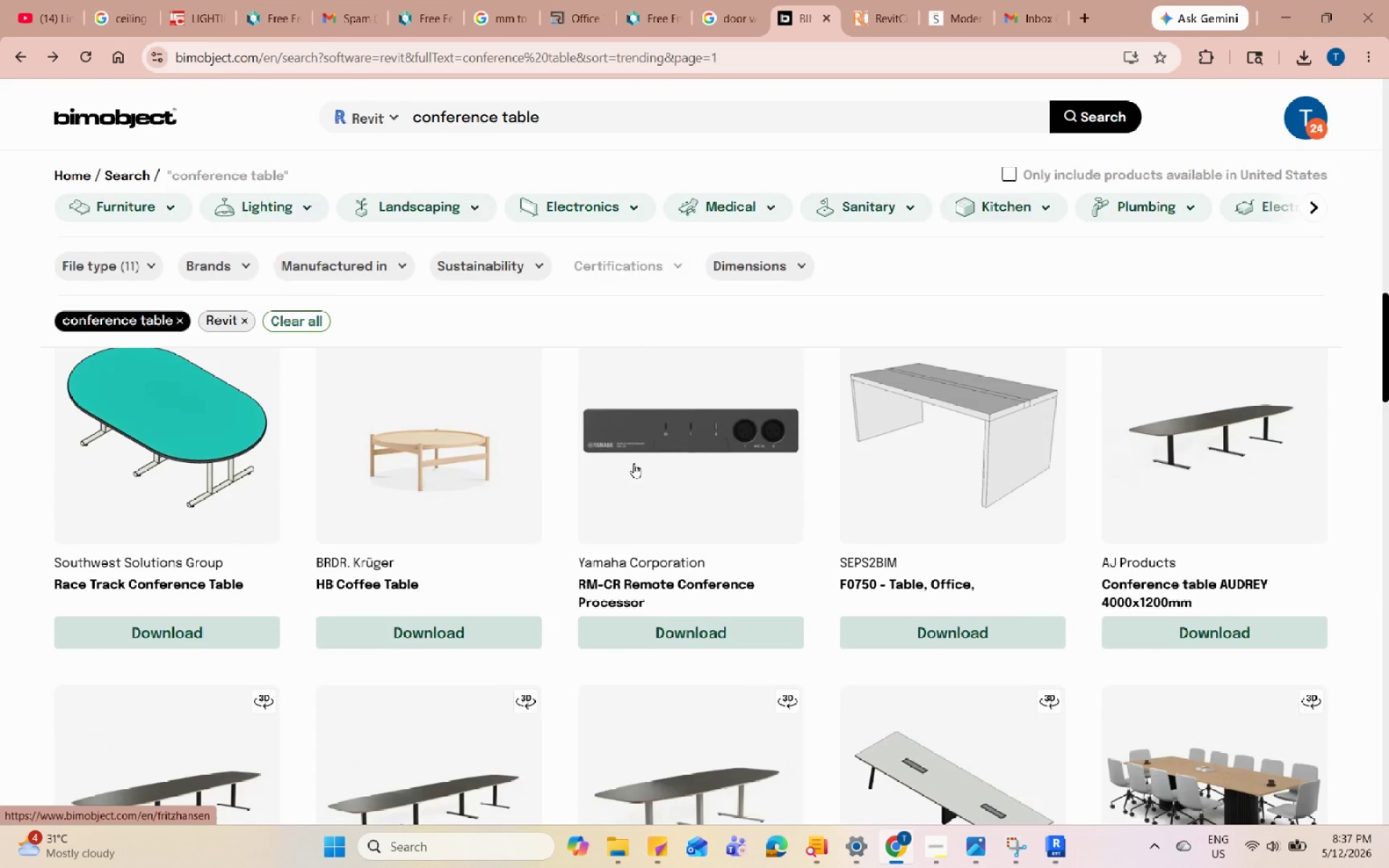 
scroll: coordinate [634, 463], scroll_direction: down, amount: 4.0
 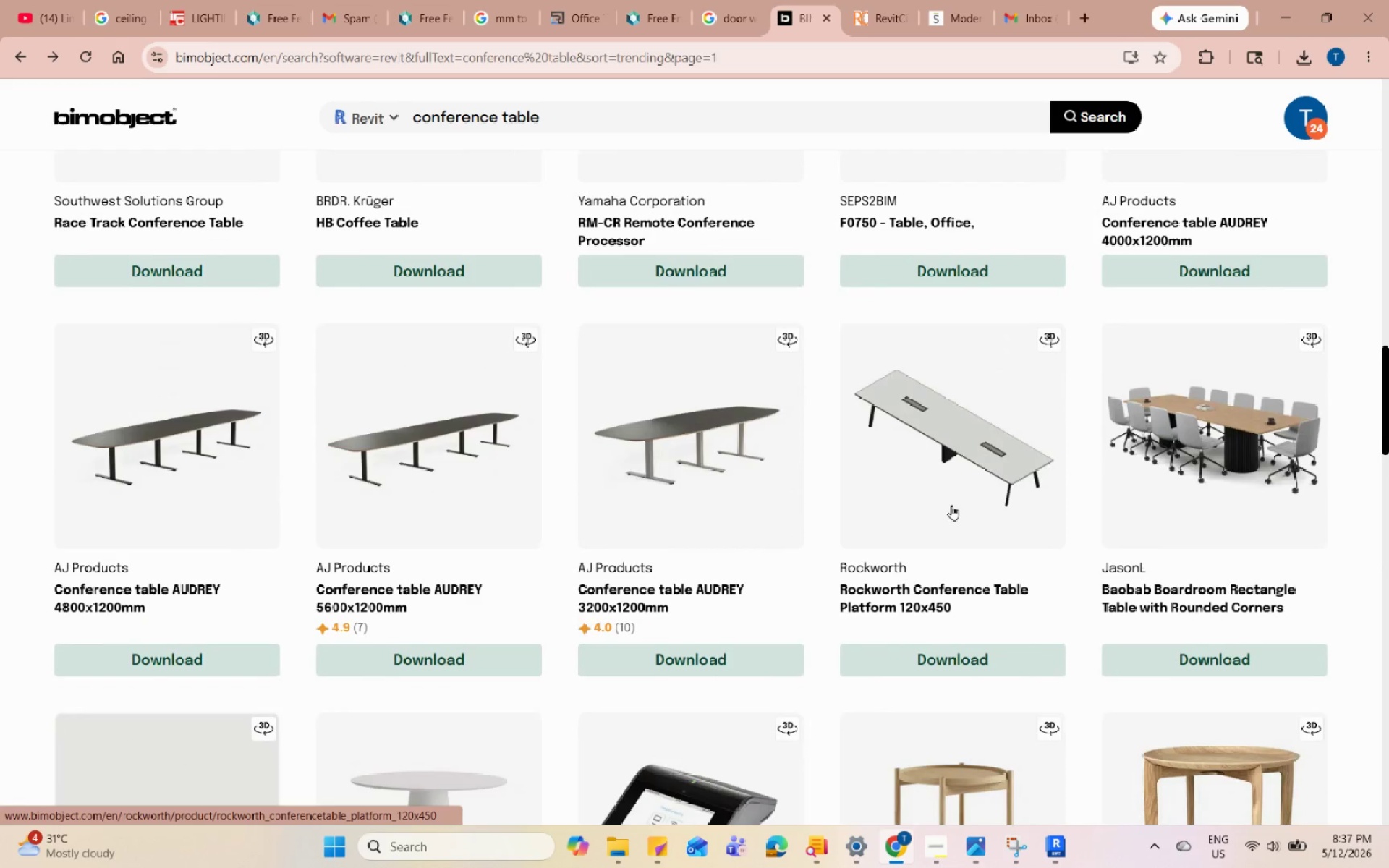 
left_click([951, 505])
 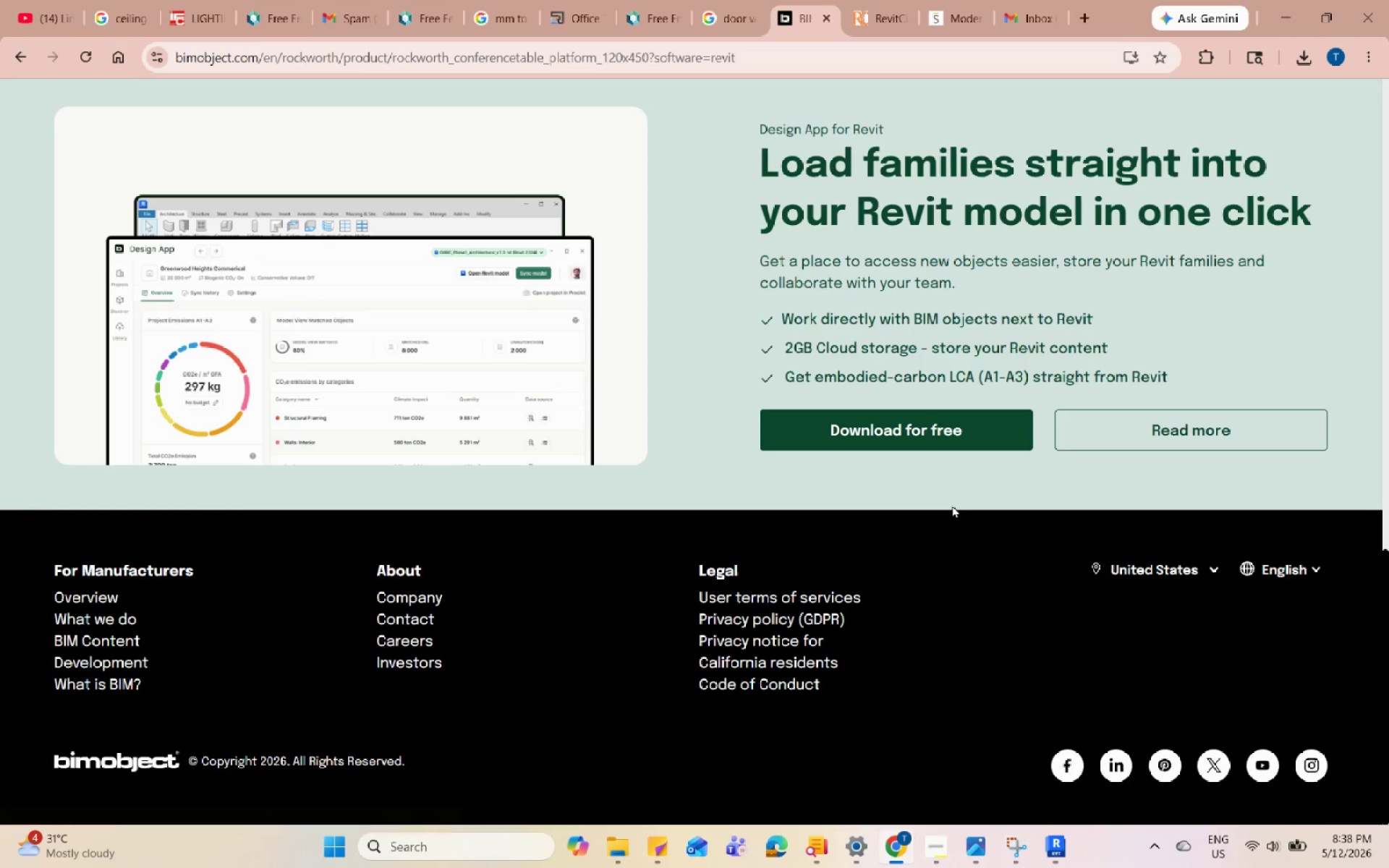 
scroll: coordinate [1112, 443], scroll_direction: none, amount: 0.0
 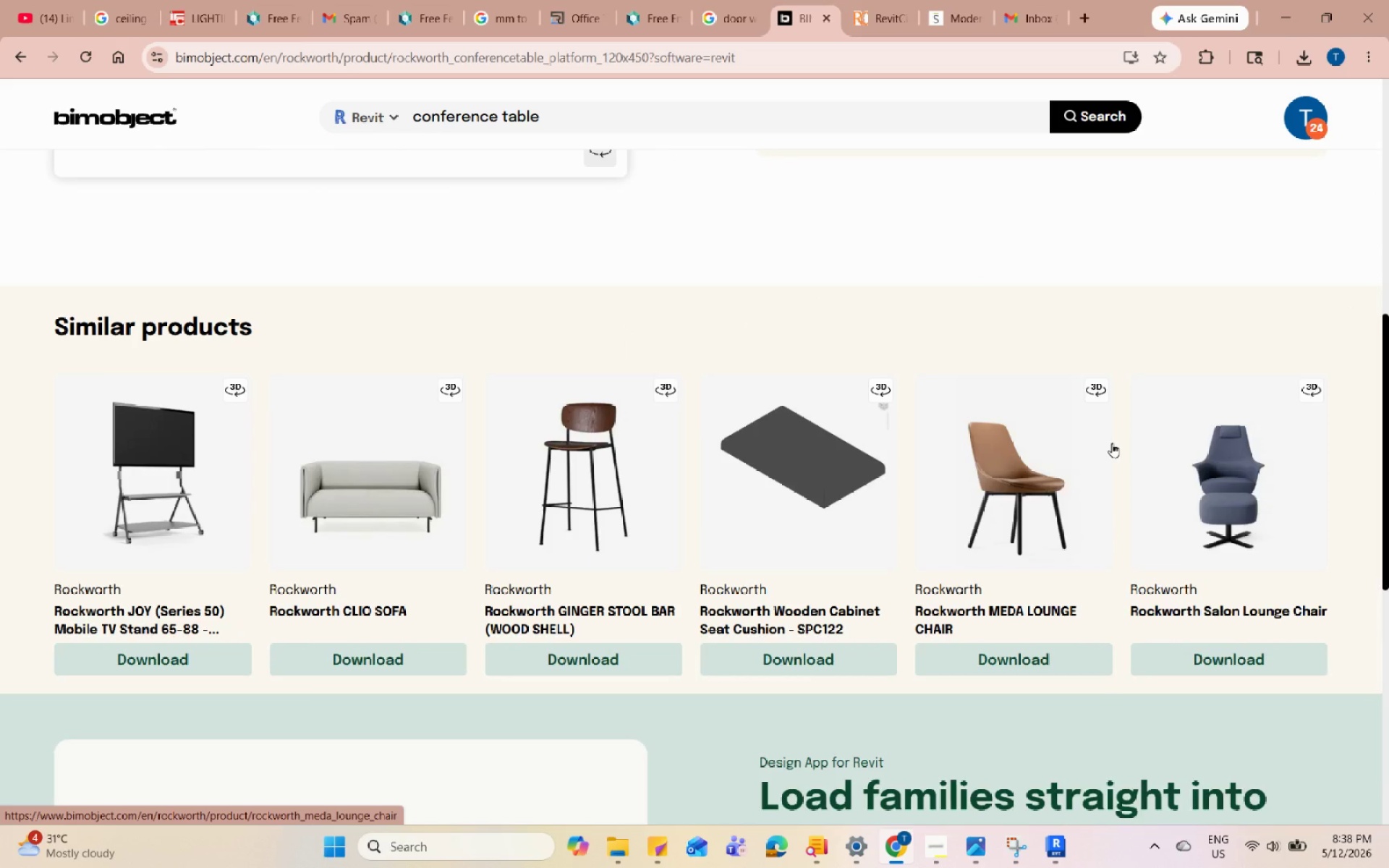 
scroll: coordinate [1112, 443], scroll_direction: up, amount: 5.0
 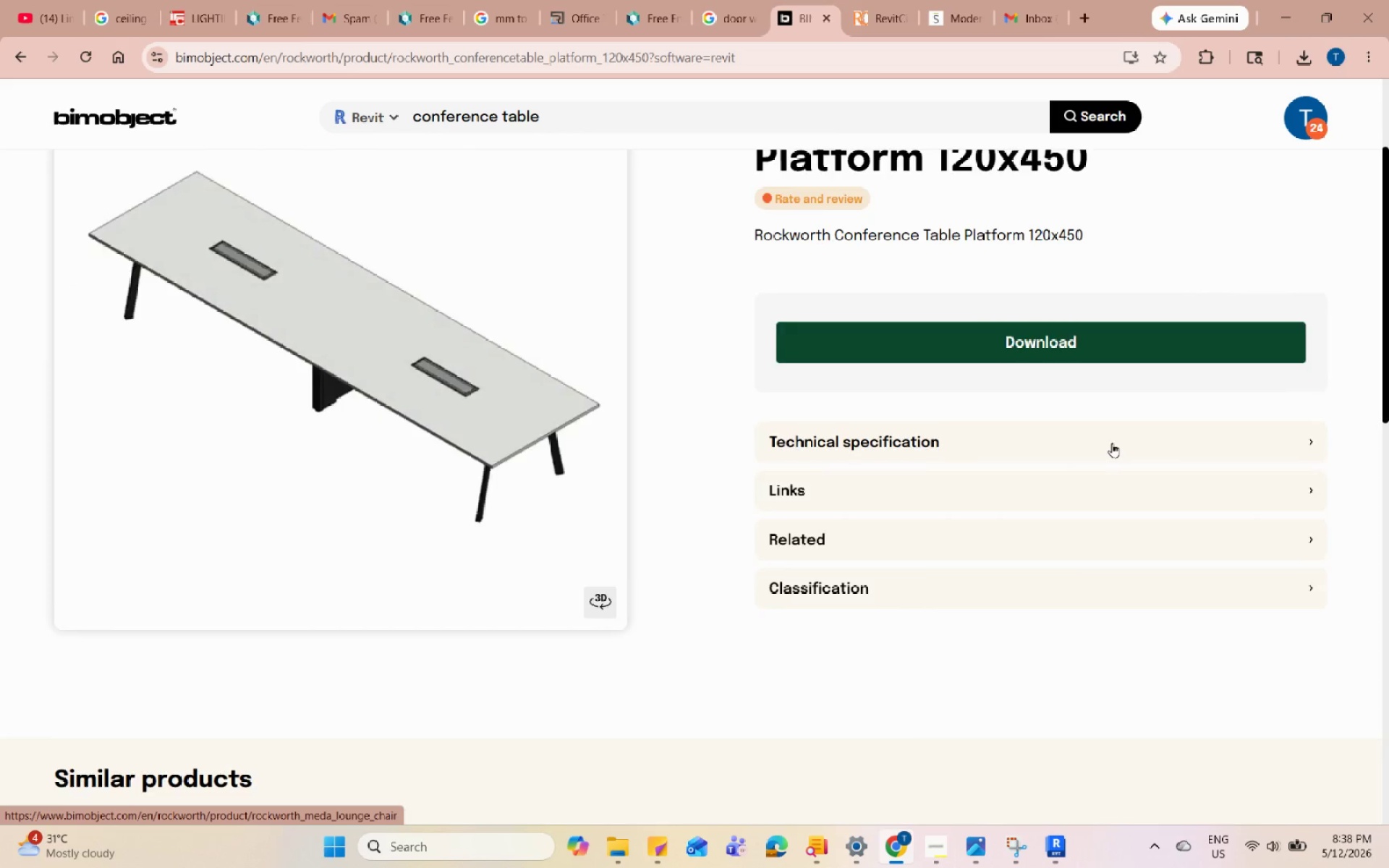 
scroll: coordinate [1112, 443], scroll_direction: none, amount: 0.0
 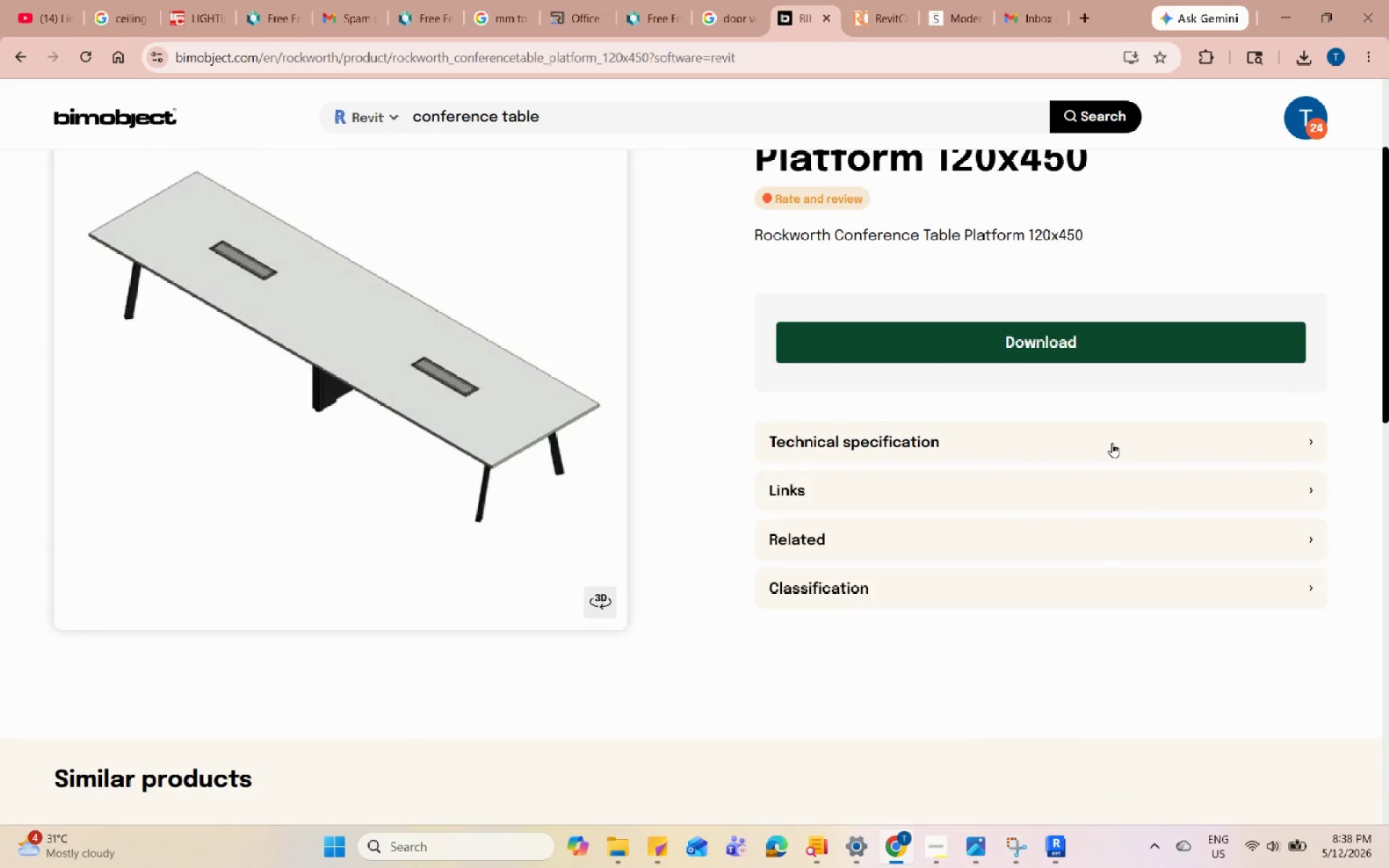 
left_click([1112, 443])
 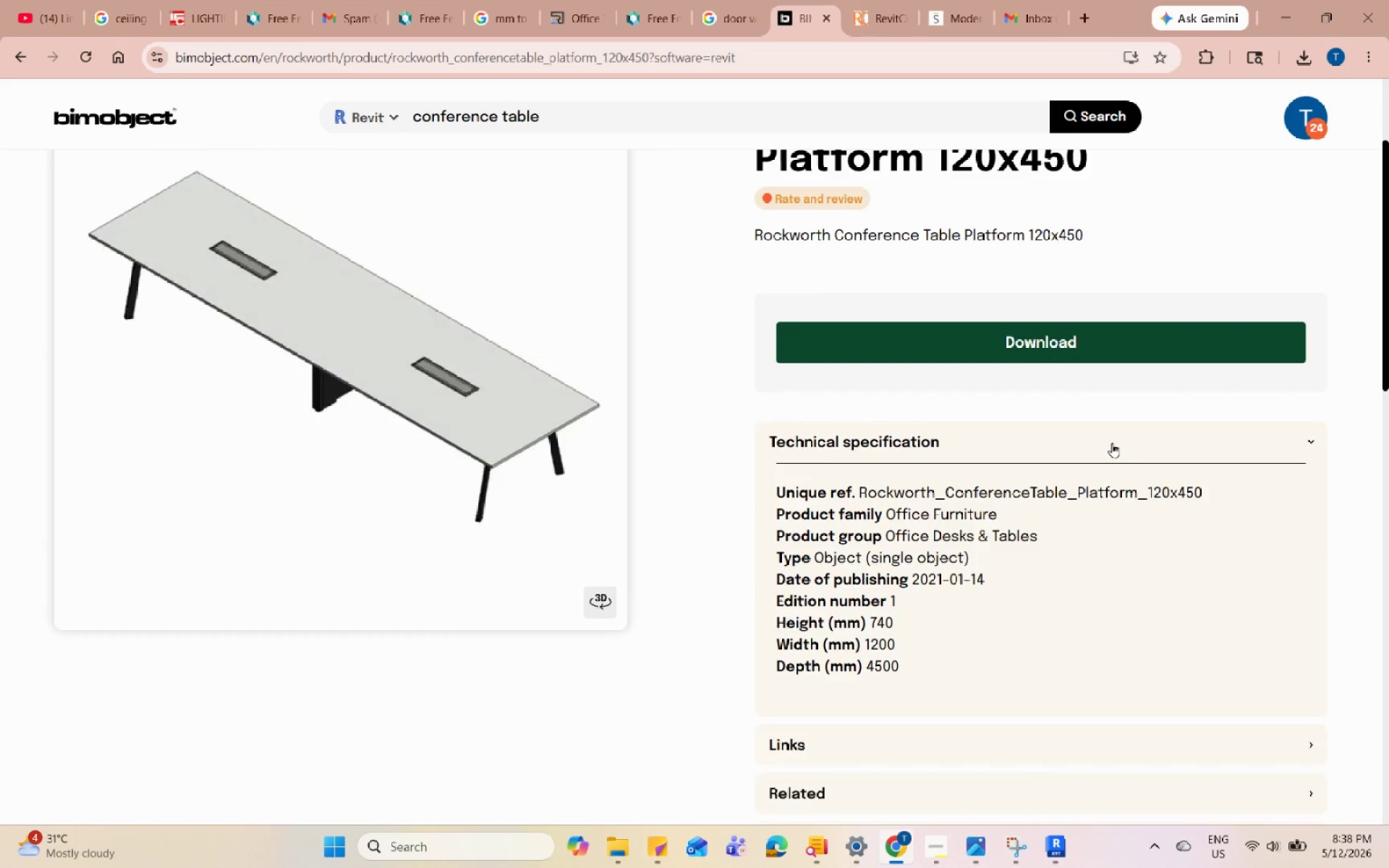 
left_click([1112, 443])
 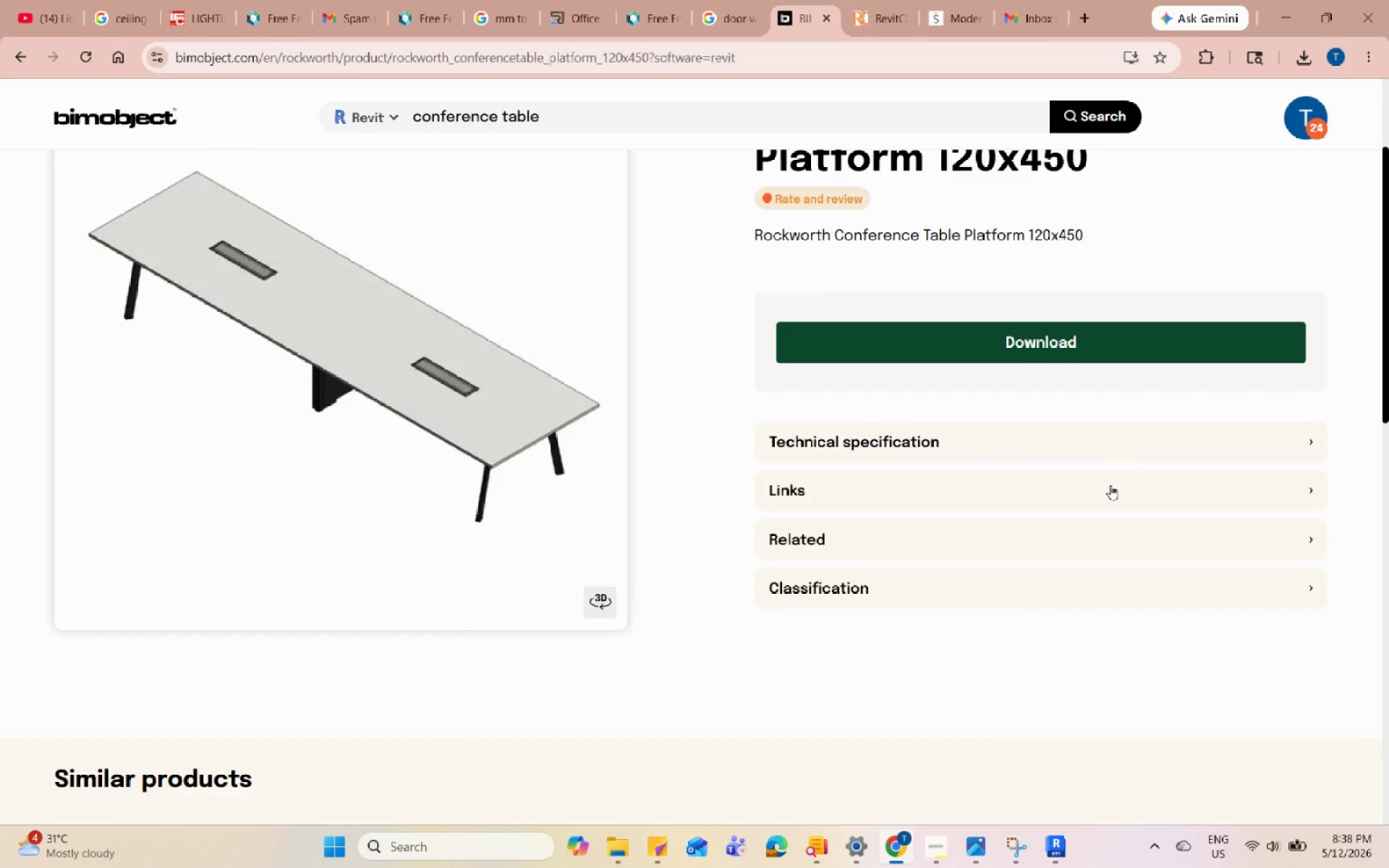 
left_click([1100, 542])
 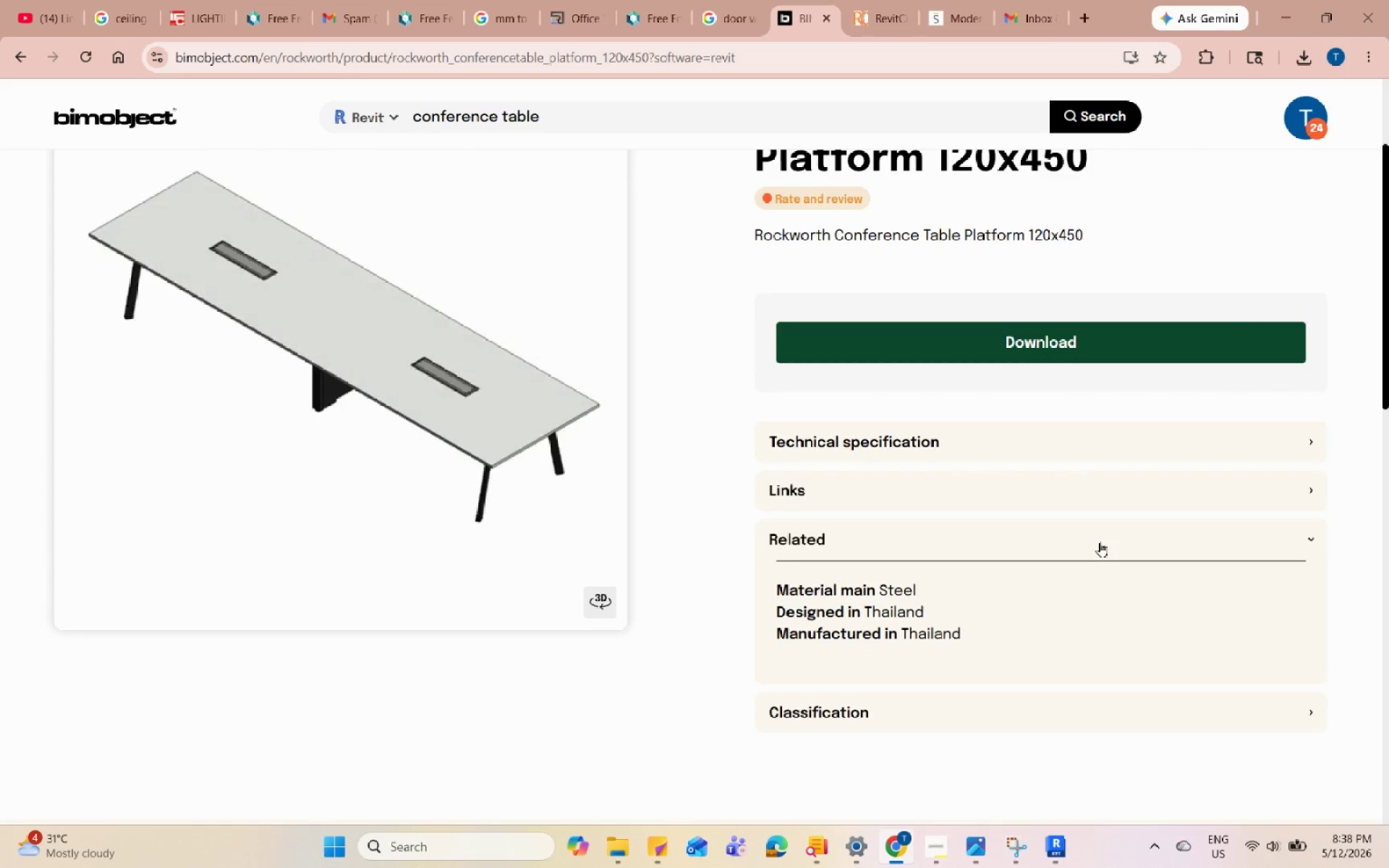 
scroll: coordinate [1100, 542], scroll_direction: down, amount: 1.0
 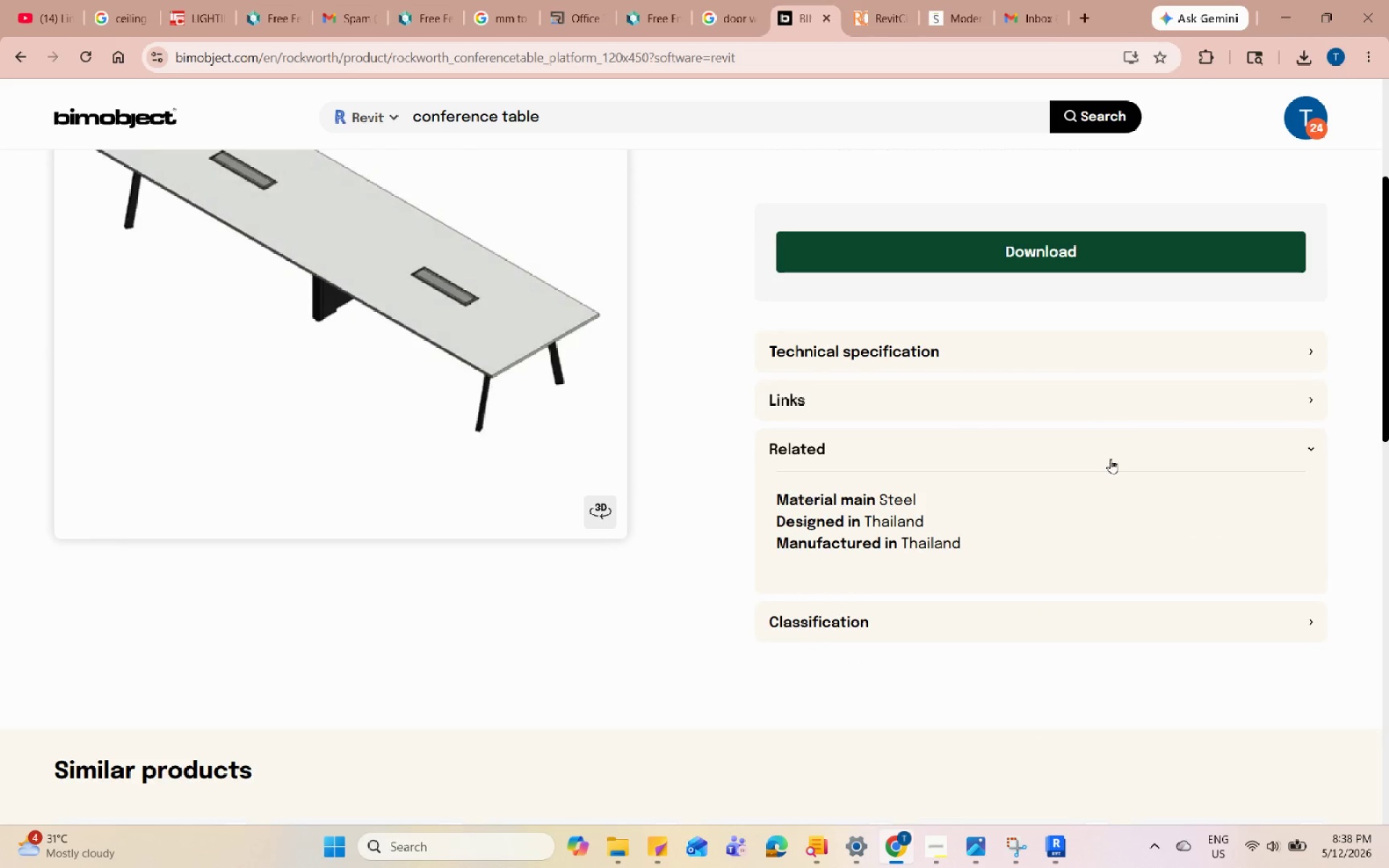 
left_click([1113, 448])
 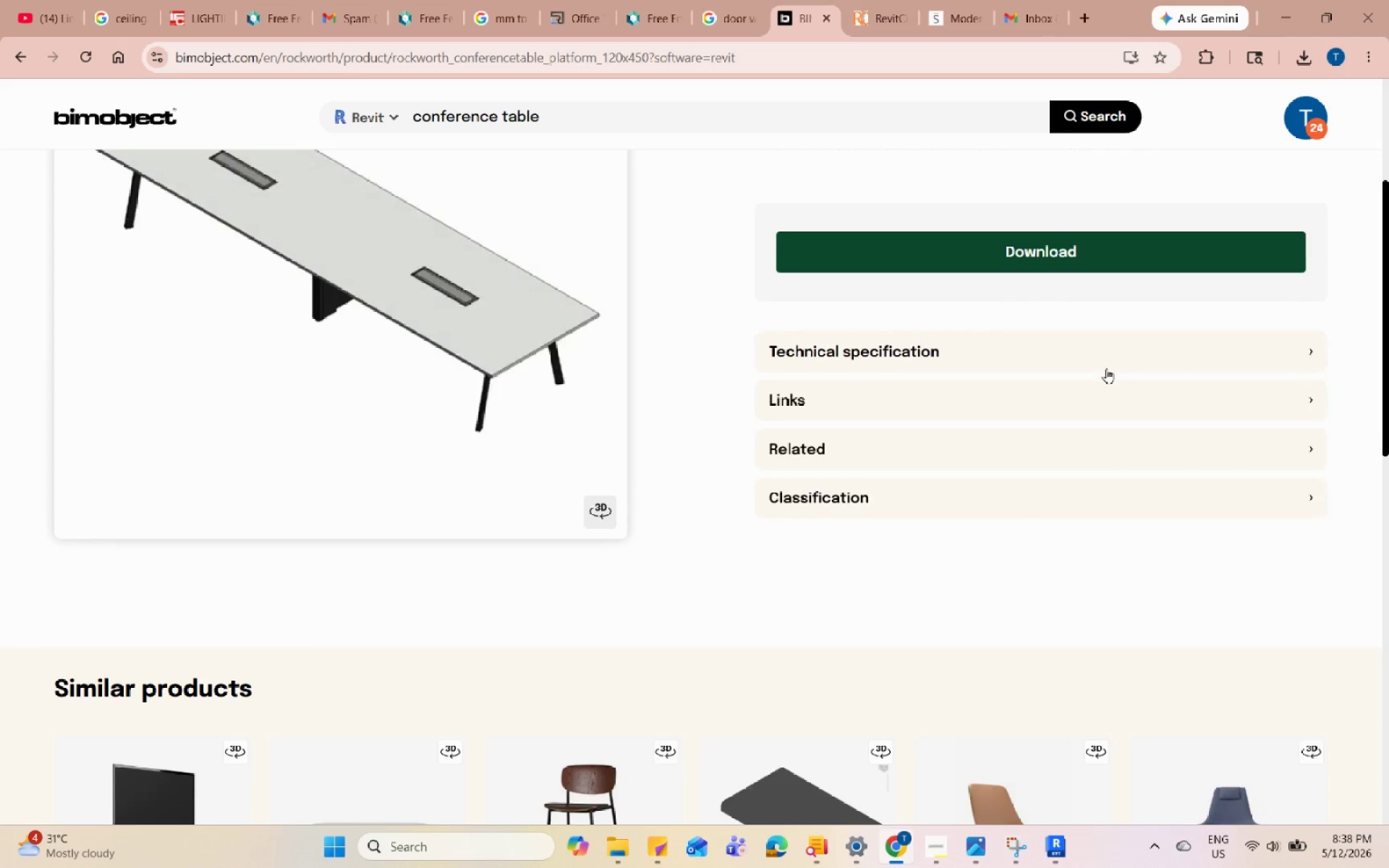 
scroll: coordinate [1106, 373], scroll_direction: up, amount: 6.0
 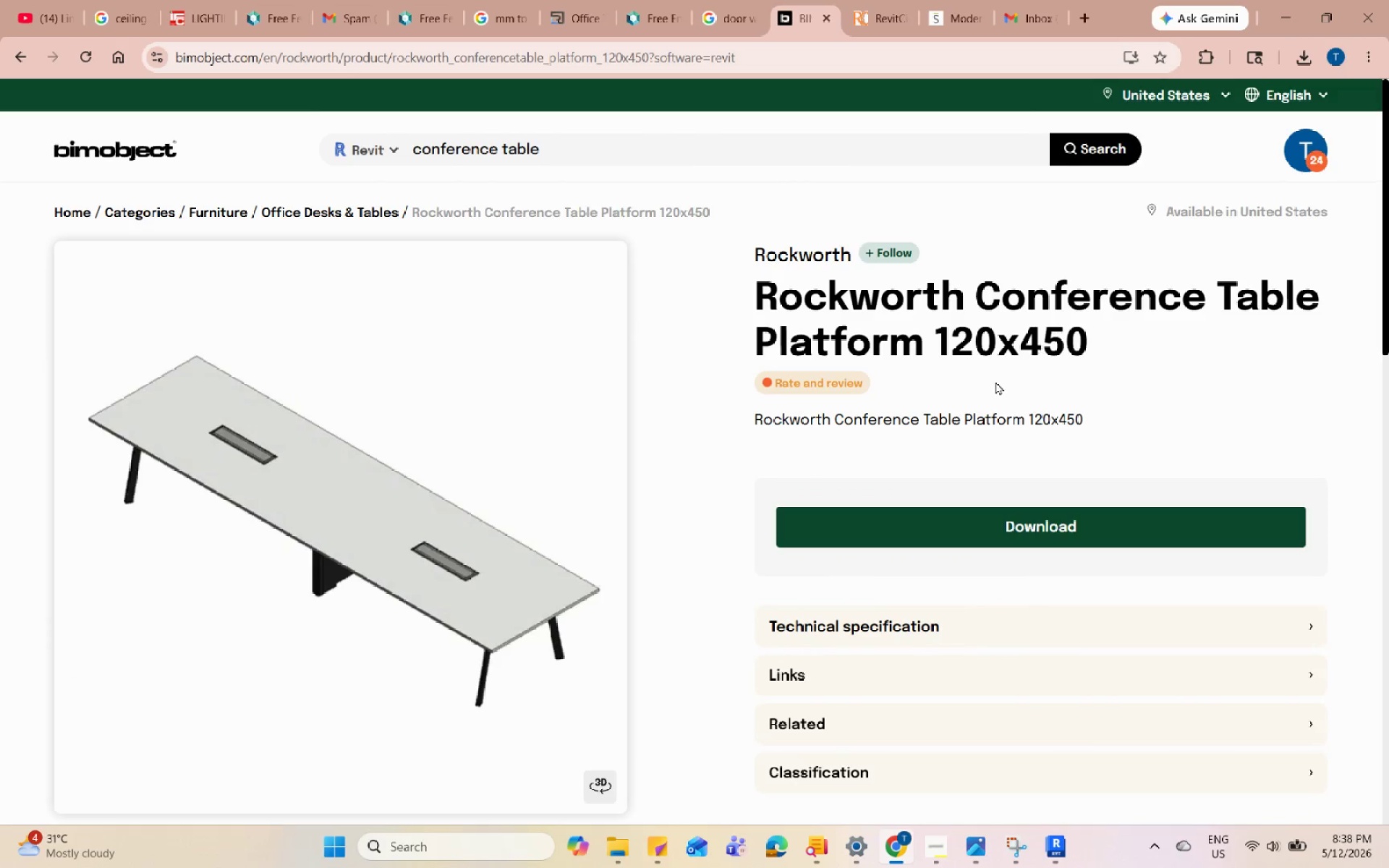 
scroll: coordinate [1157, 673], scroll_direction: down, amount: 8.0
 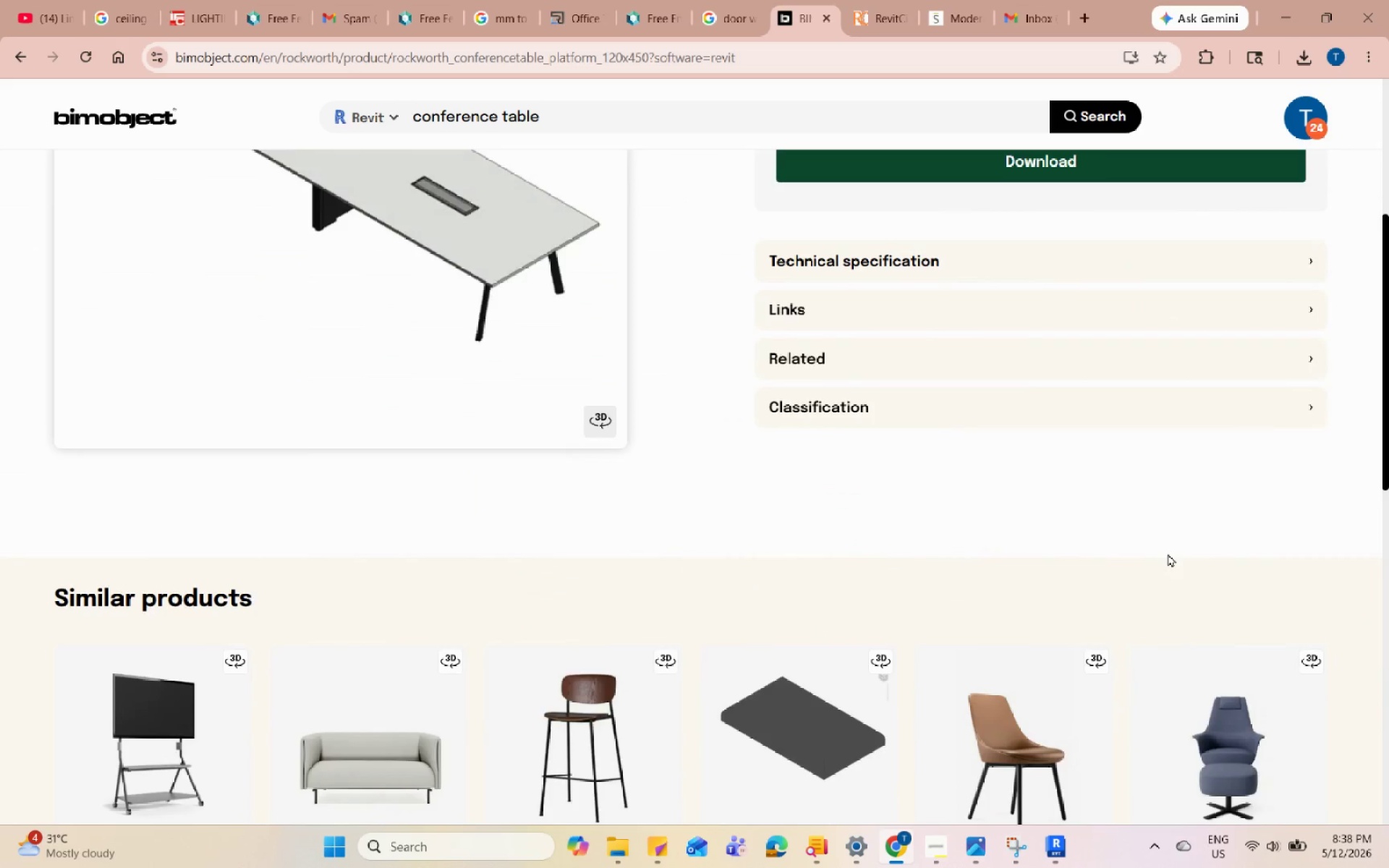 
 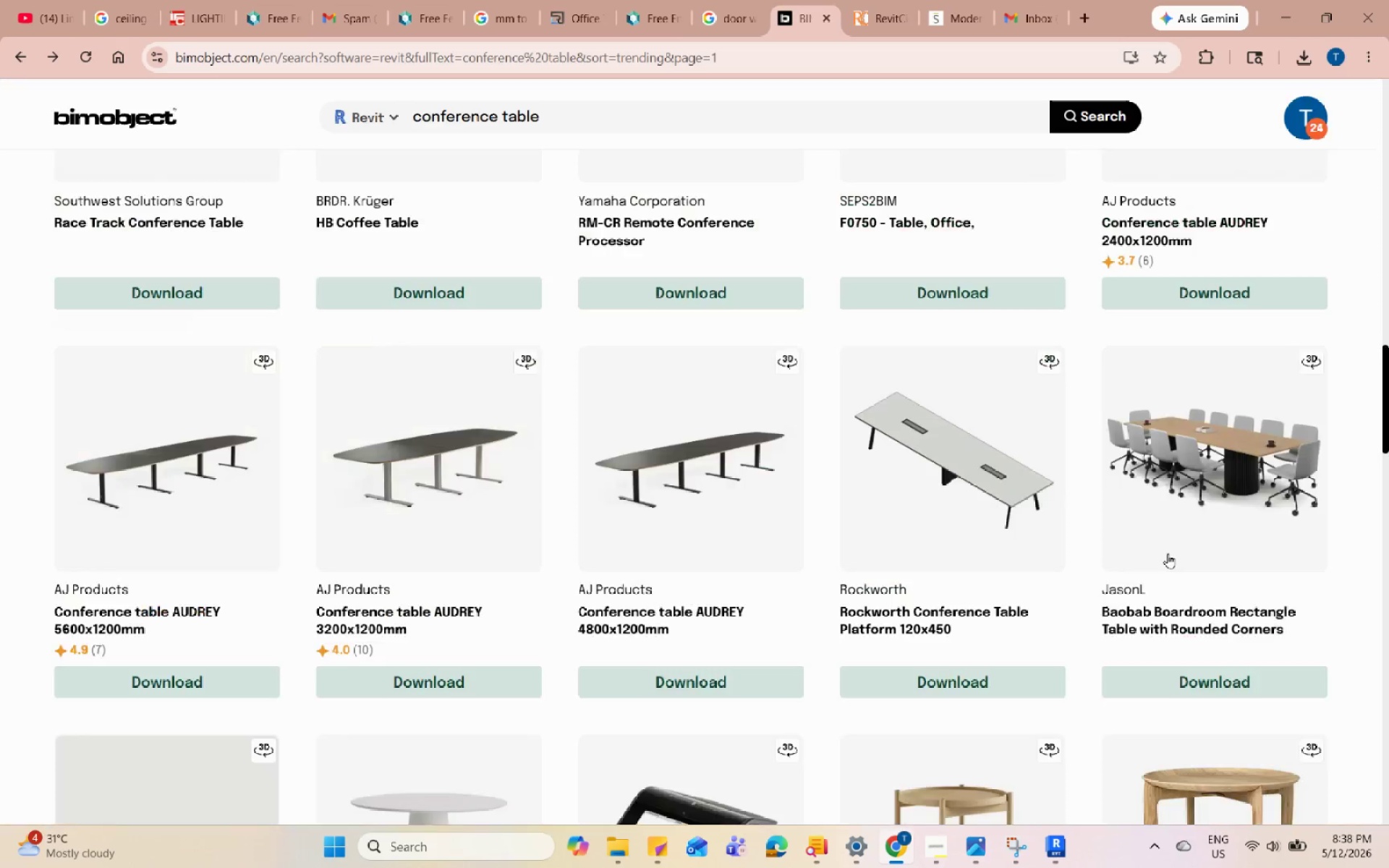 
scroll: coordinate [1168, 553], scroll_direction: up, amount: 3.0
 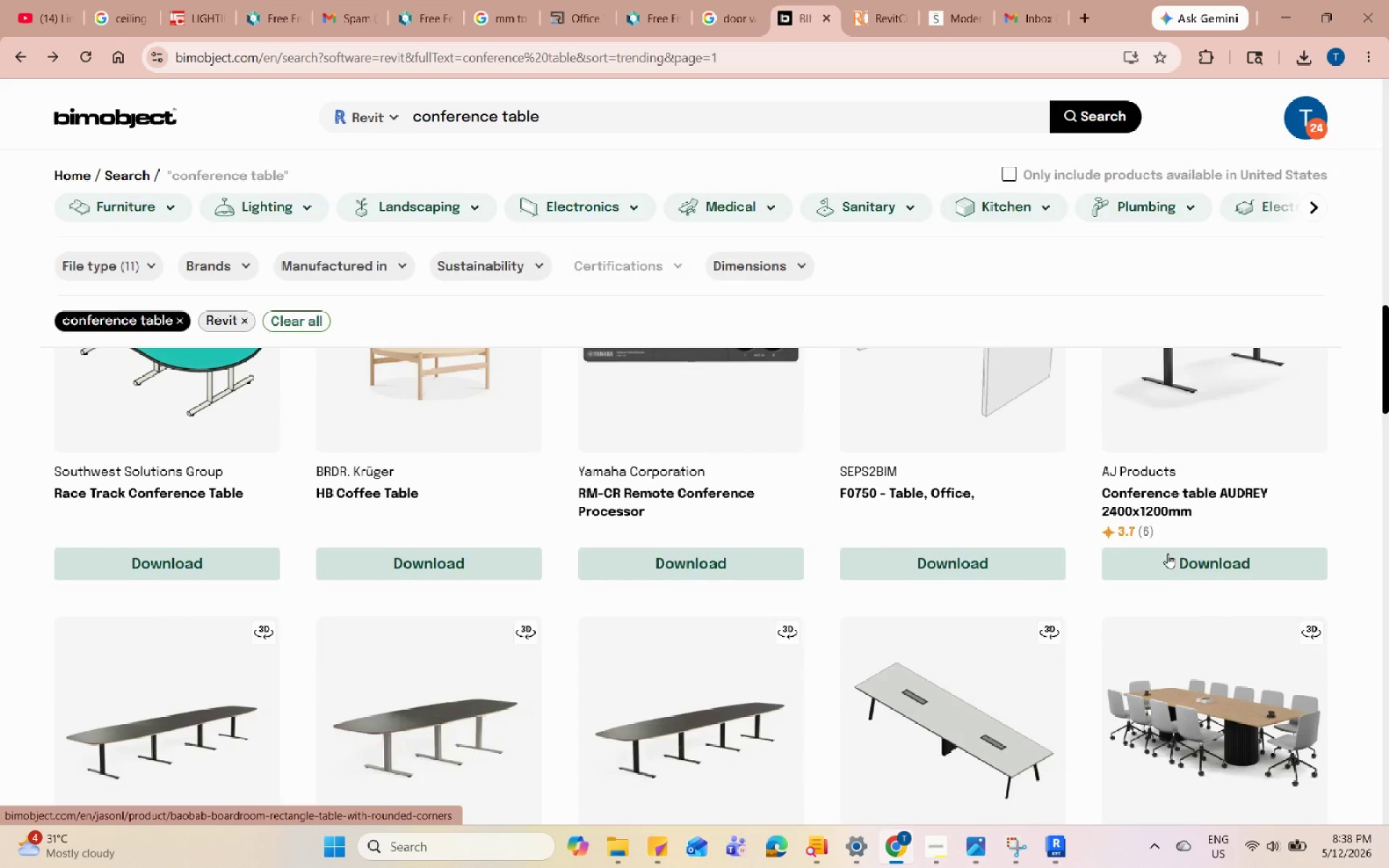 
scroll: coordinate [1168, 553], scroll_direction: down, amount: 5.0
 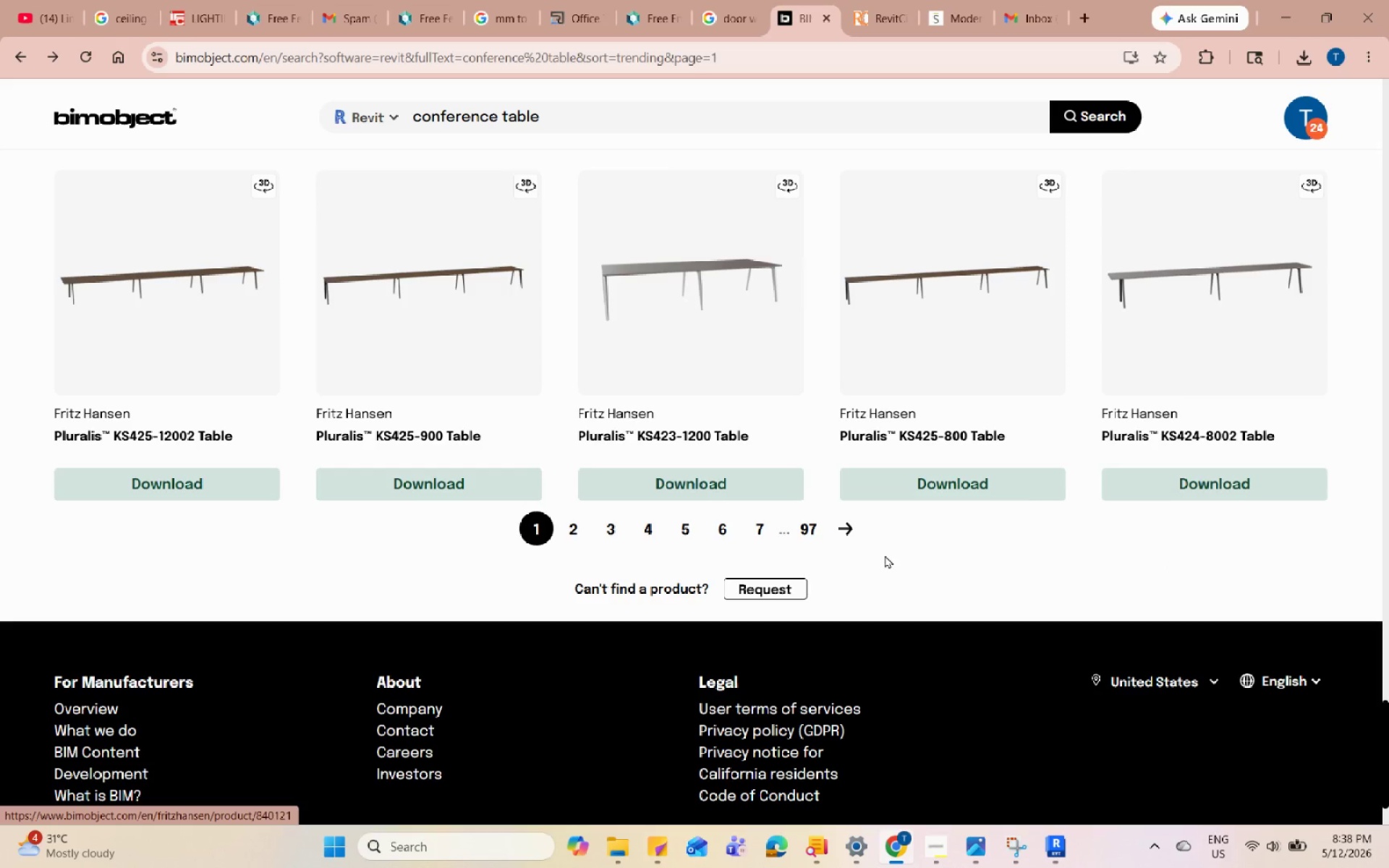 
left_click([637, 539])
 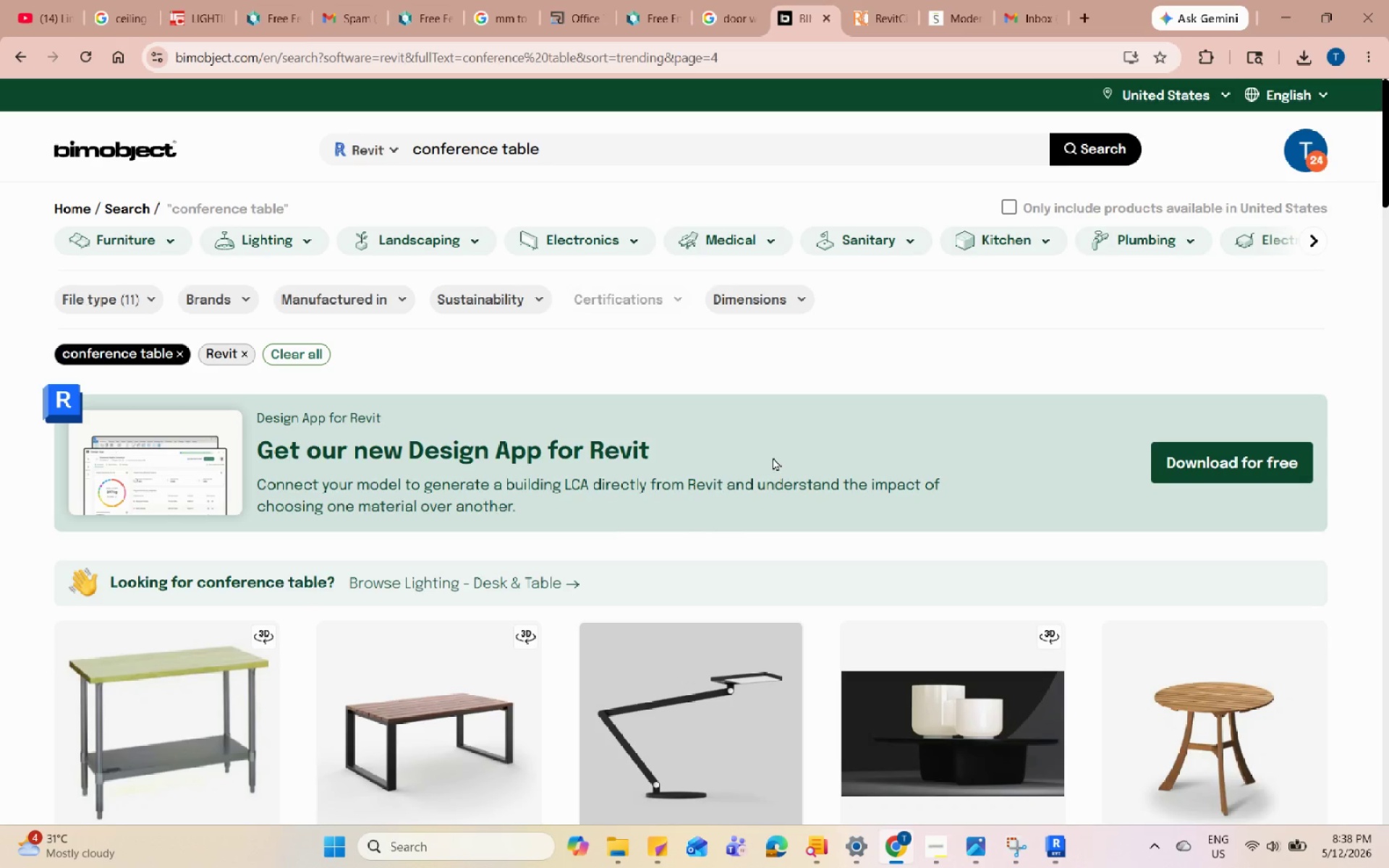 
scroll: coordinate [833, 466], scroll_direction: down, amount: 24.0
 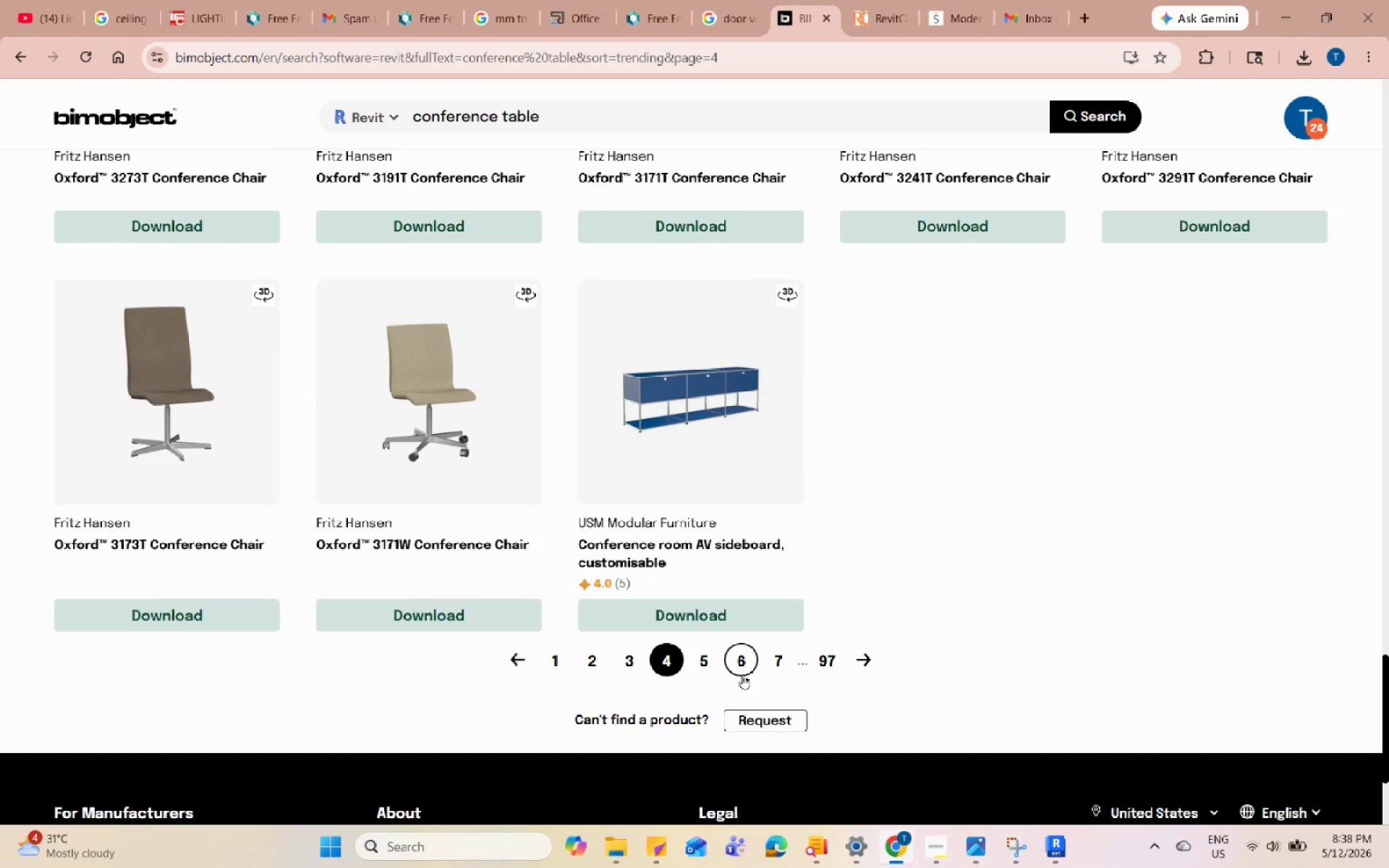 
left_click([709, 658])
 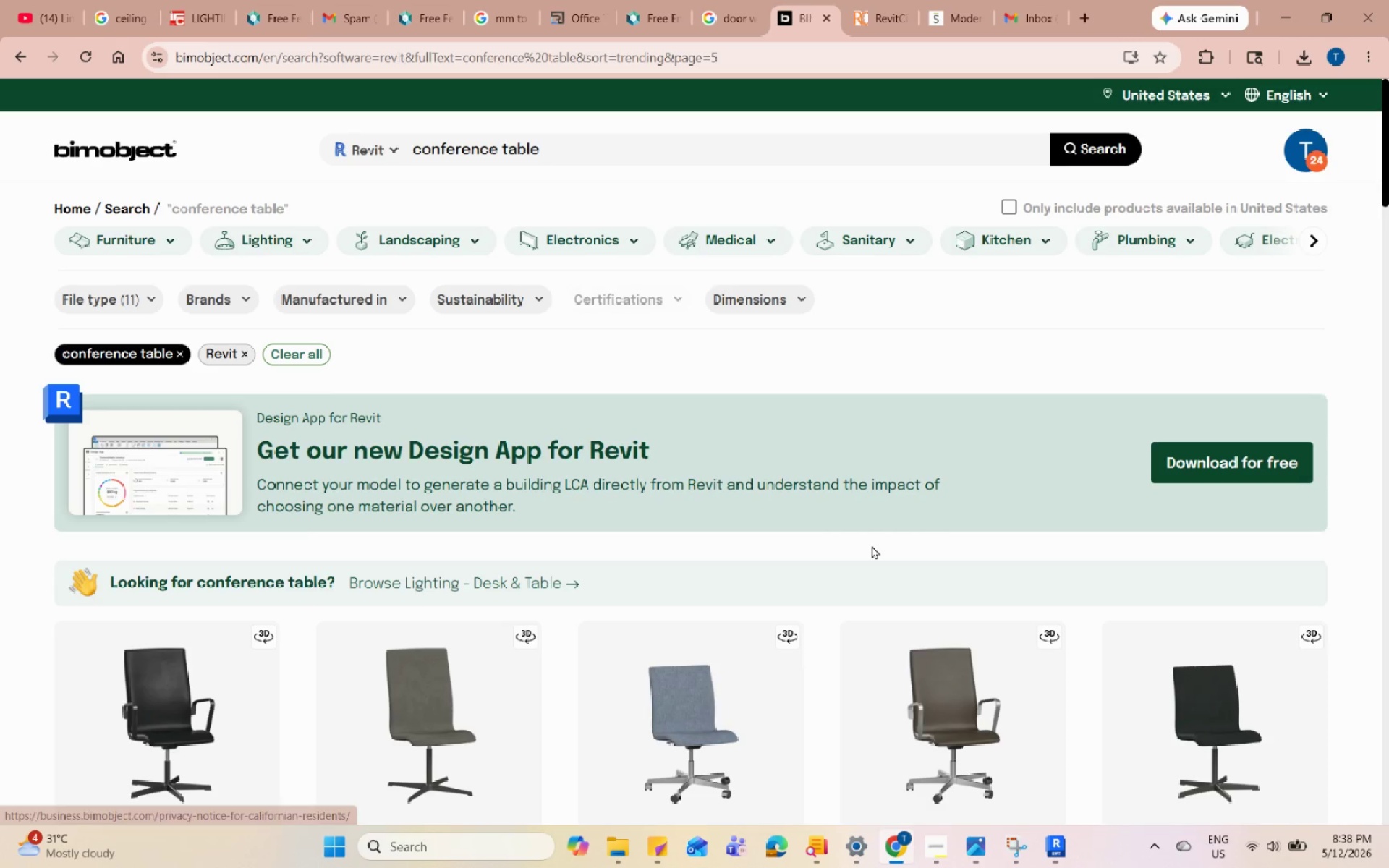 
scroll: coordinate [872, 545], scroll_direction: down, amount: 28.0
 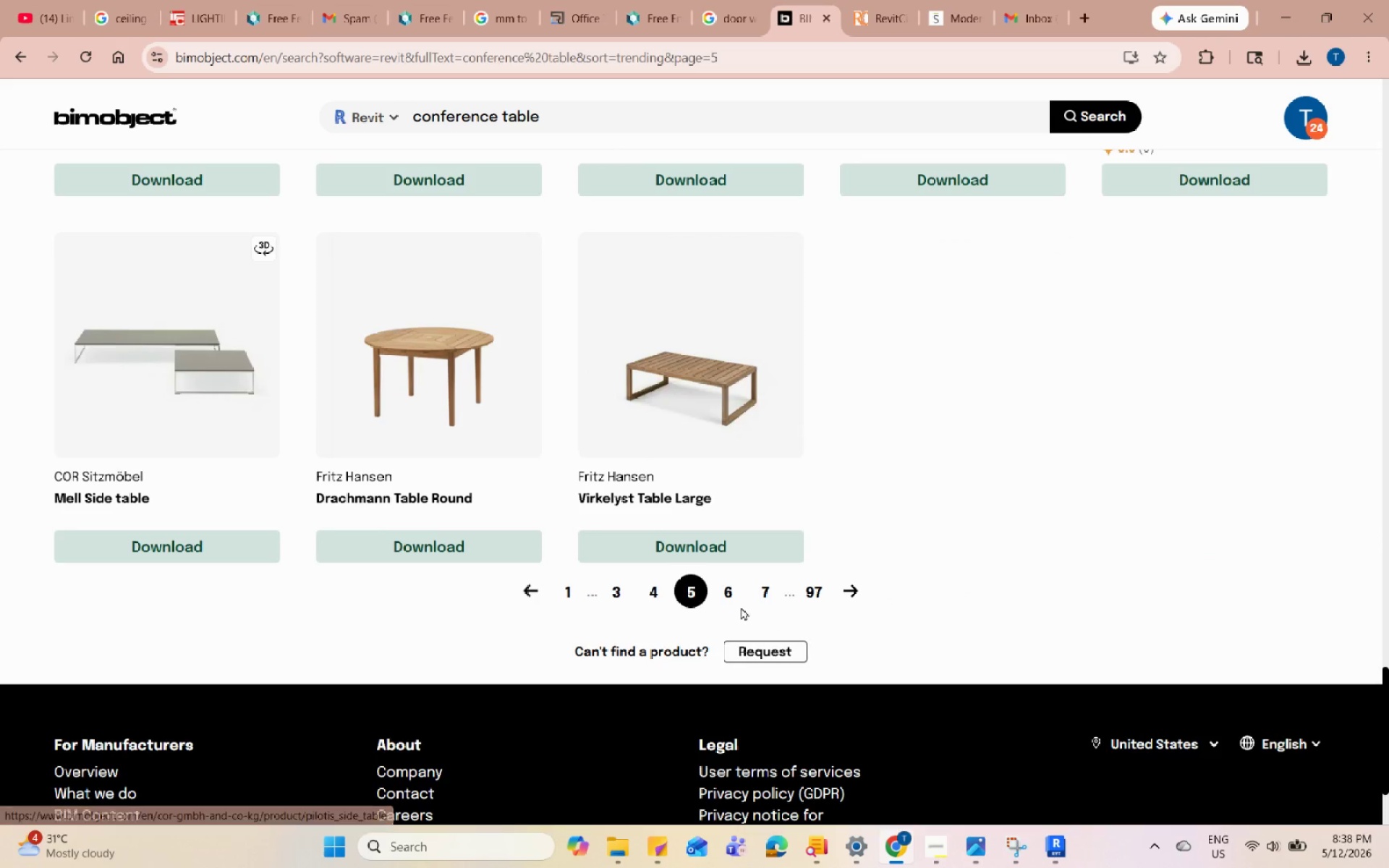 
left_click([731, 600])
 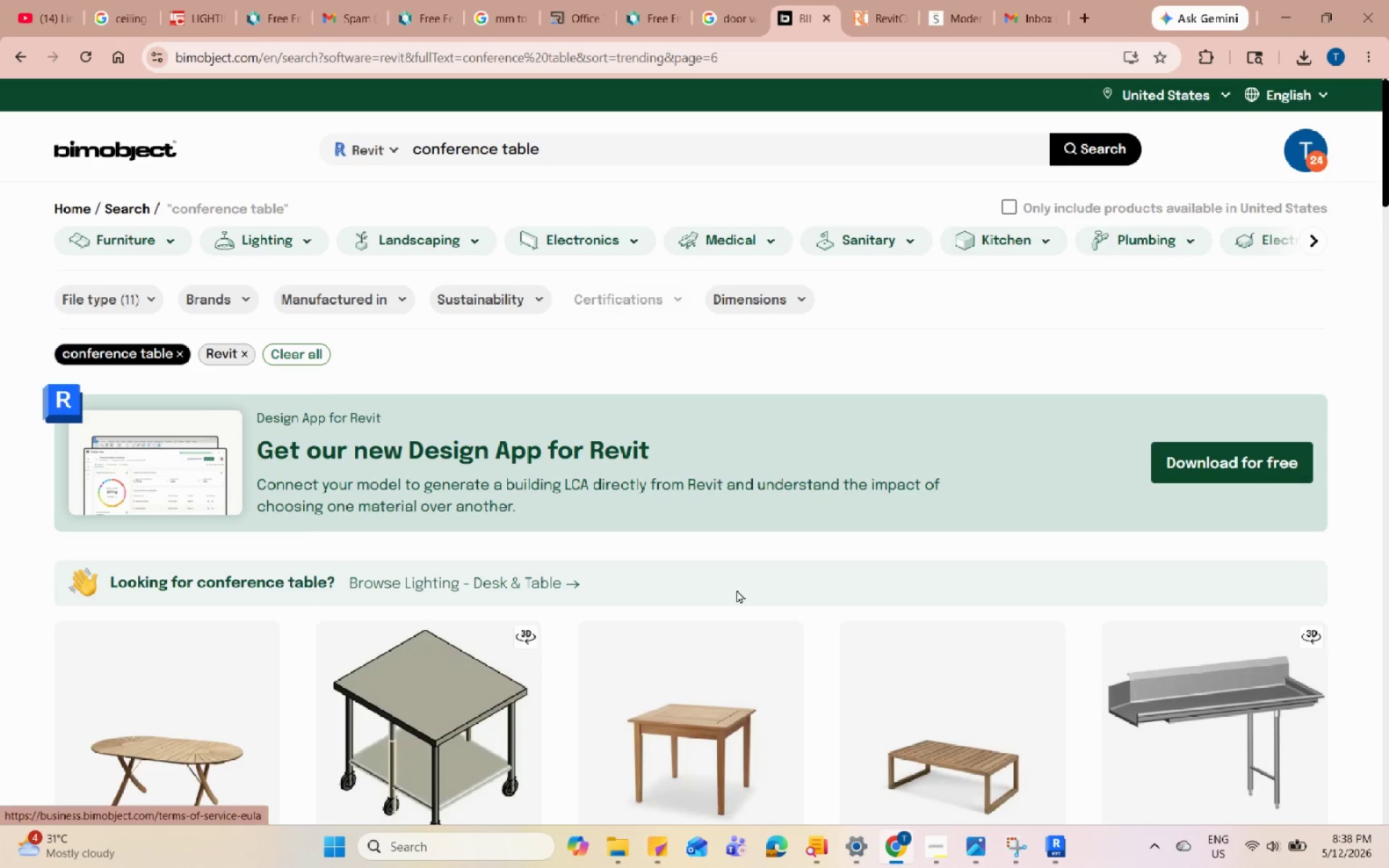 
scroll: coordinate [740, 590], scroll_direction: down, amount: 21.0
 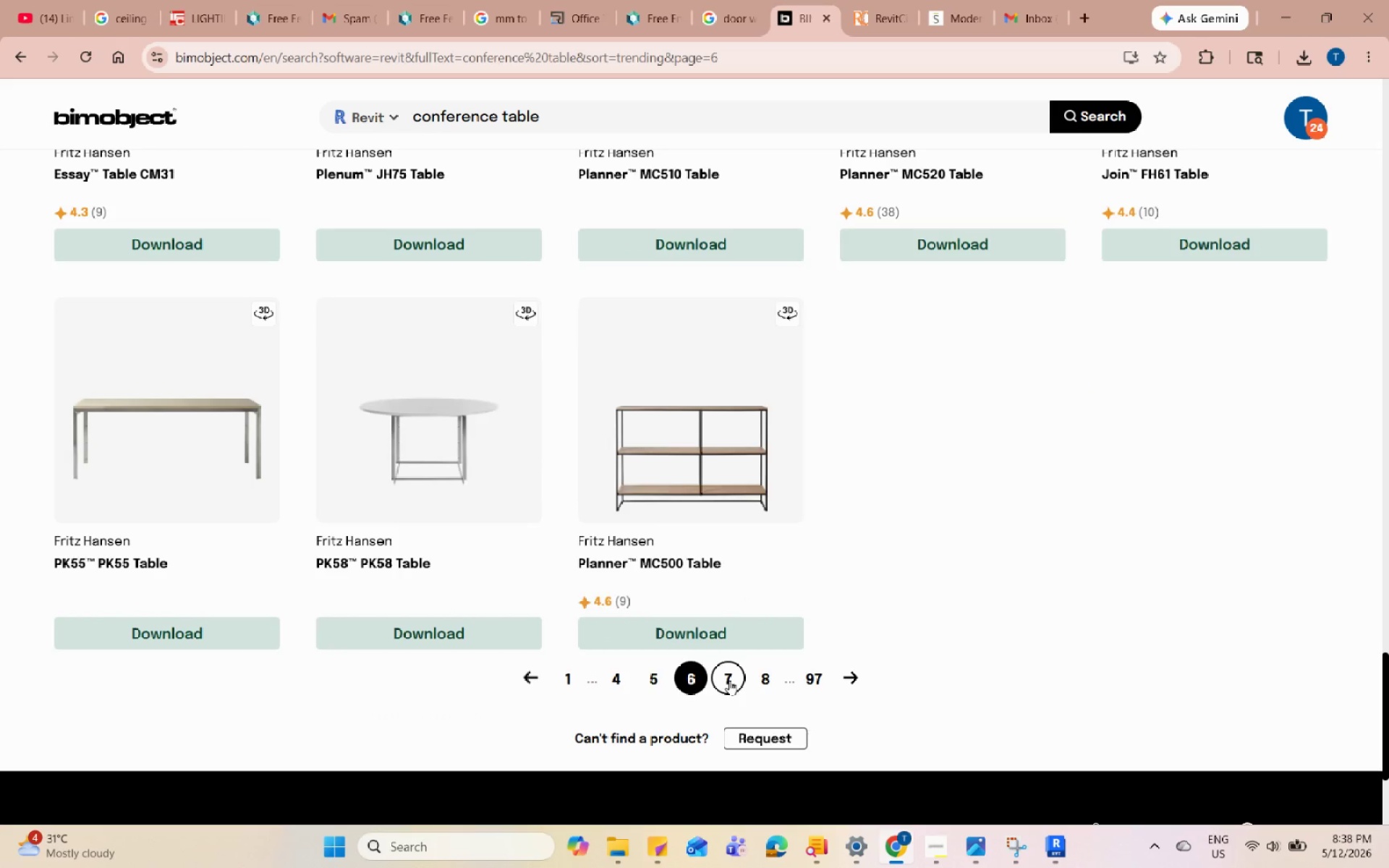 
left_click([729, 680])
 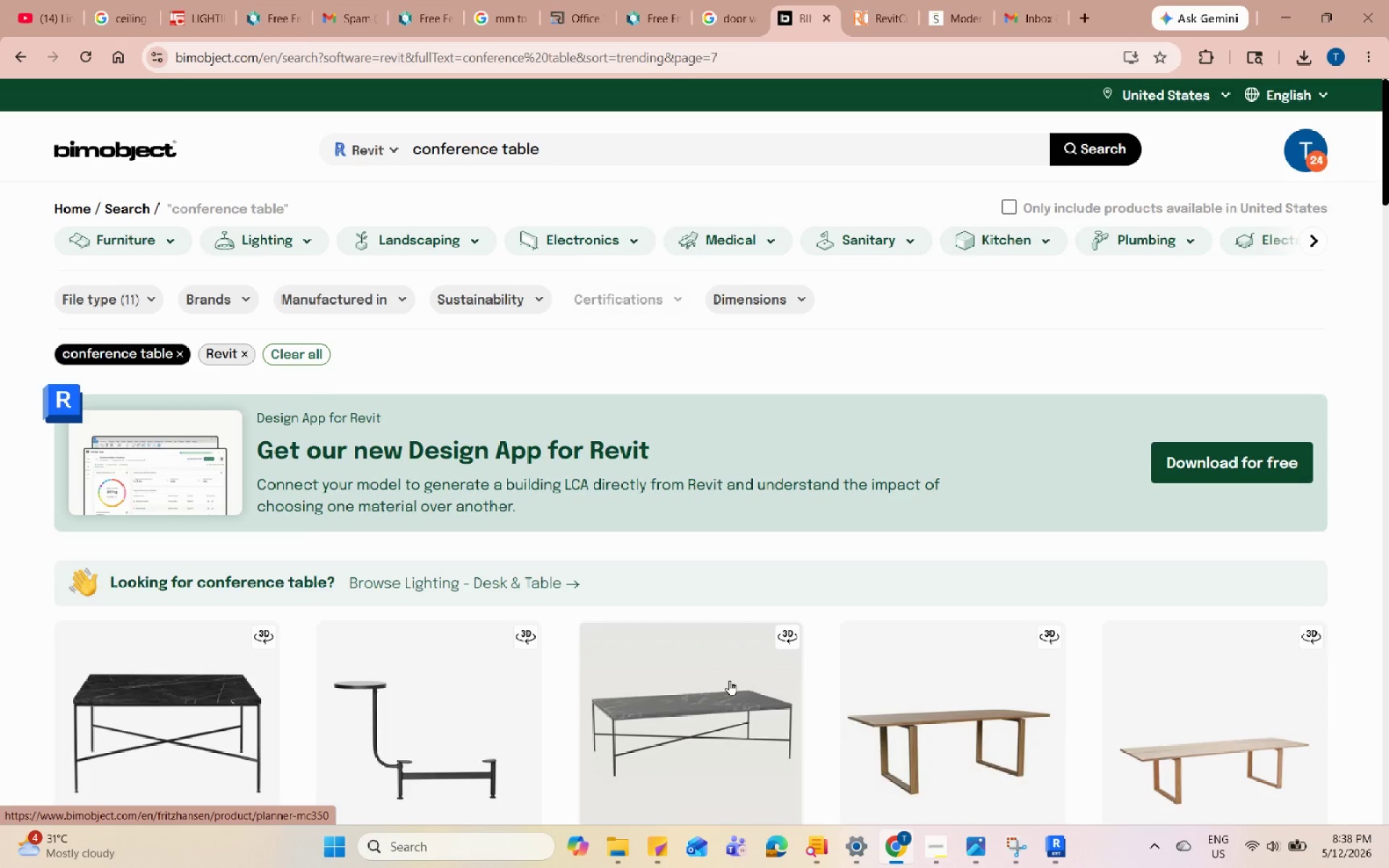 
scroll: coordinate [729, 675], scroll_direction: down, amount: 34.0
 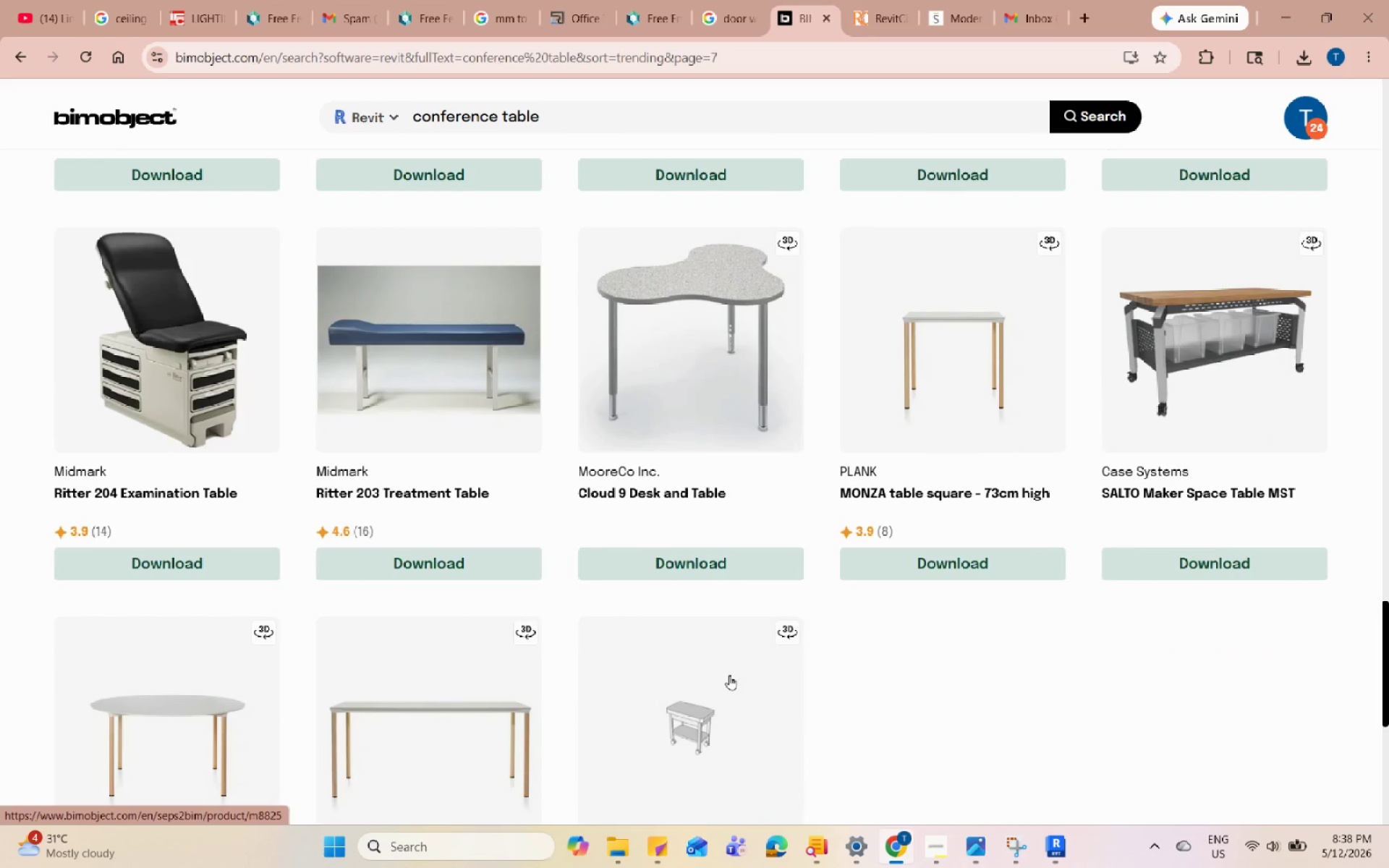 
scroll: coordinate [729, 675], scroll_direction: up, amount: 3.0
 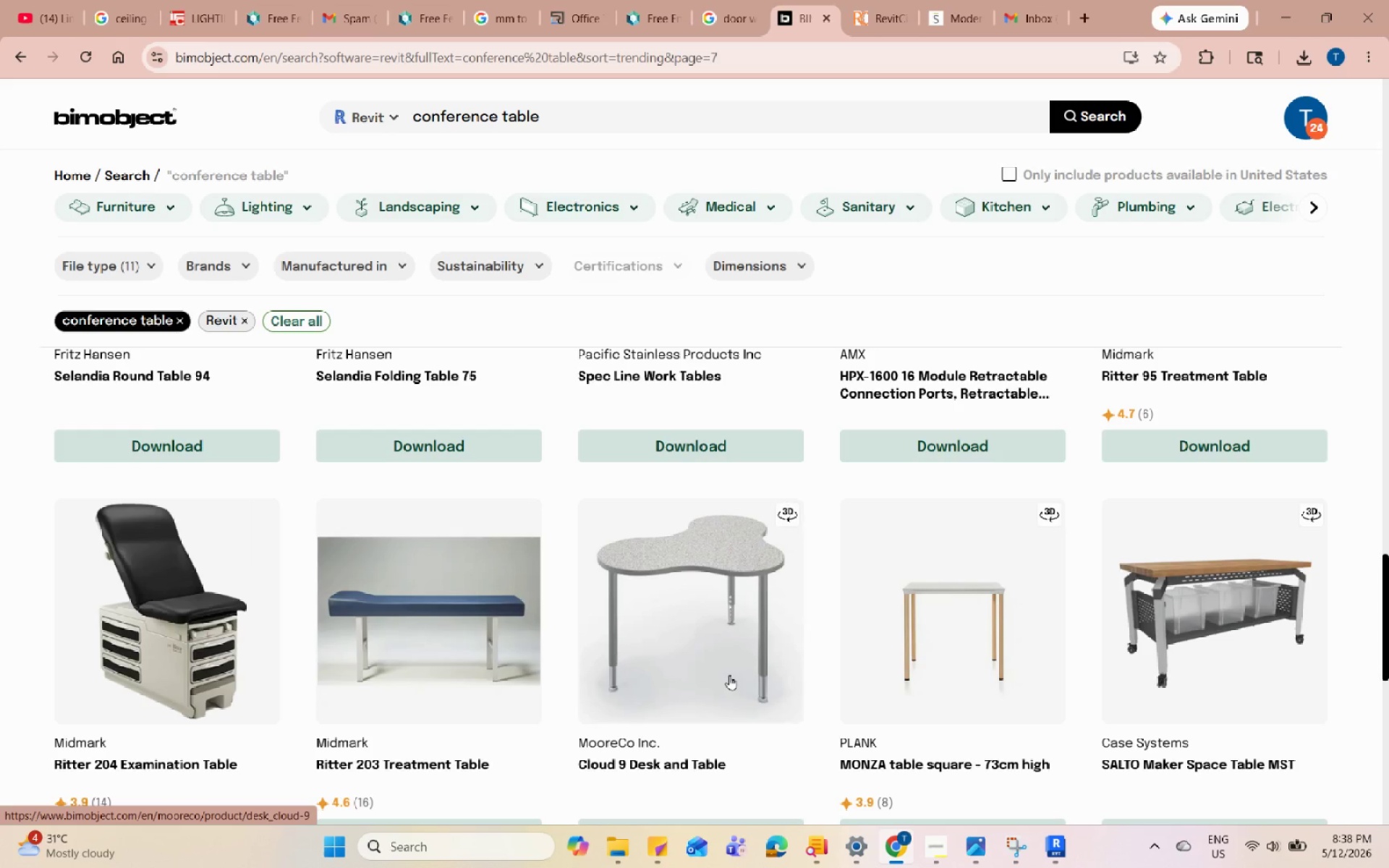 
scroll: coordinate [729, 675], scroll_direction: down, amount: 6.0
 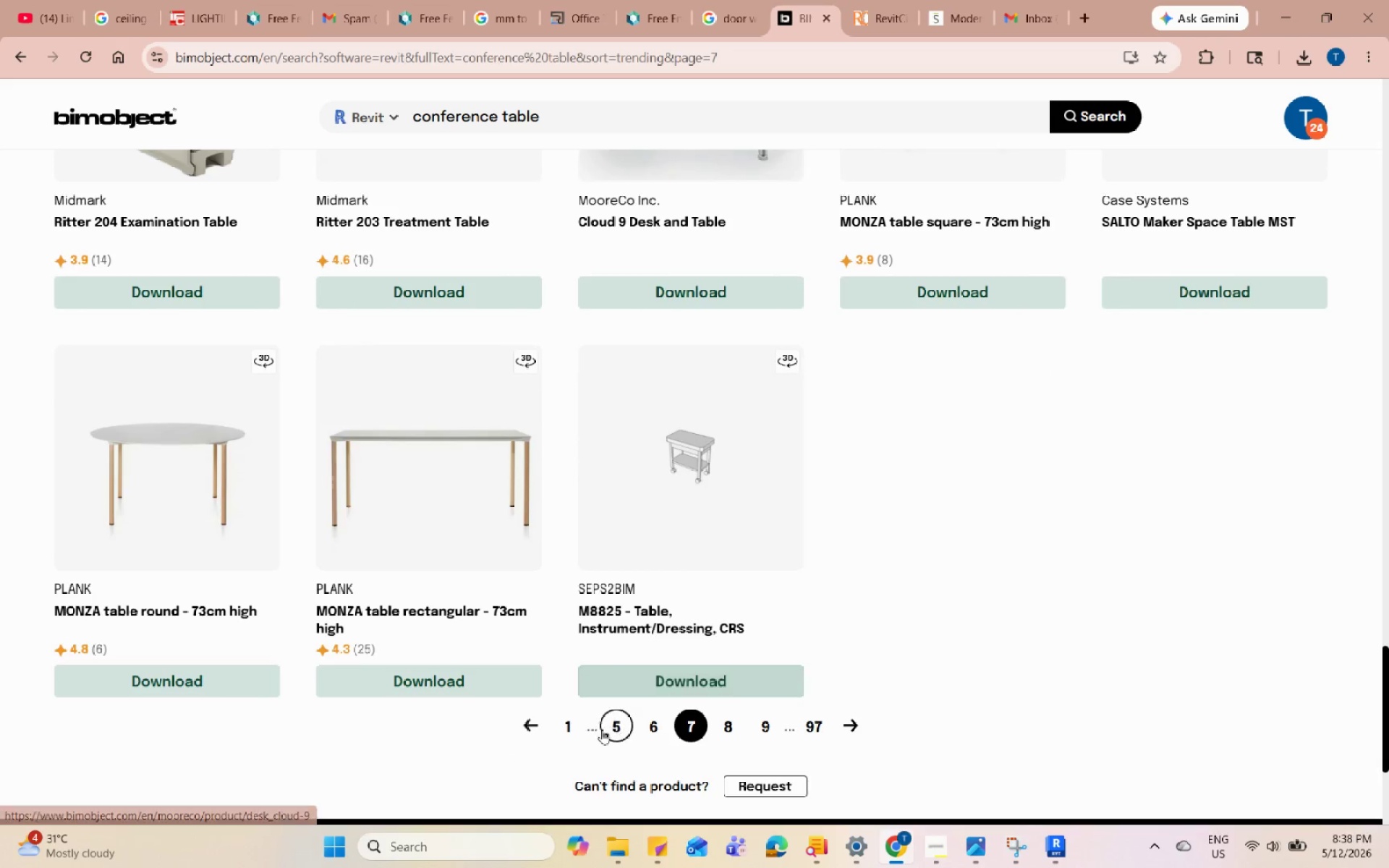 
left_click([572, 727])
 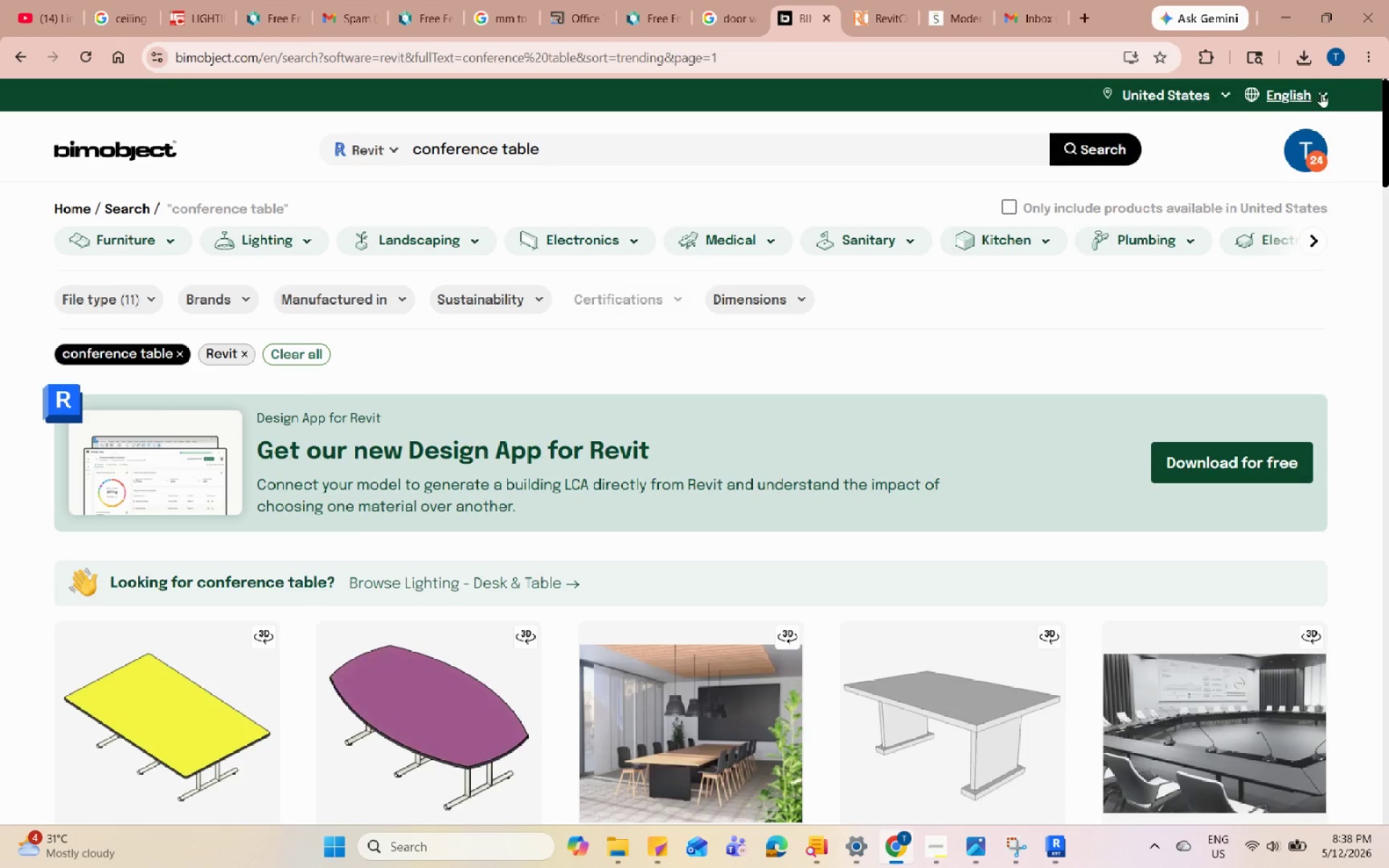 
scroll: coordinate [1046, 459], scroll_direction: down, amount: 10.0
 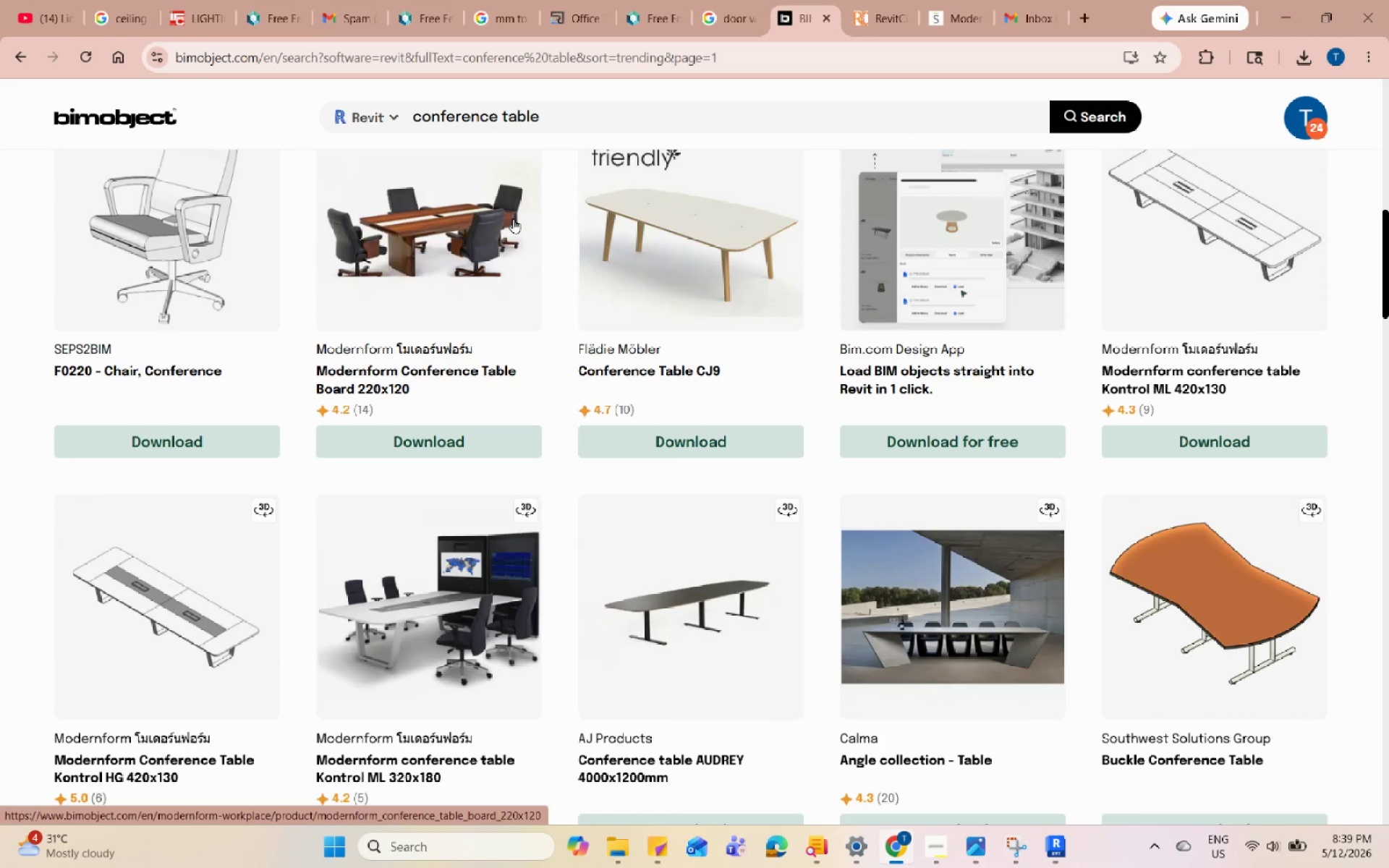 
left_click([513, 218])
 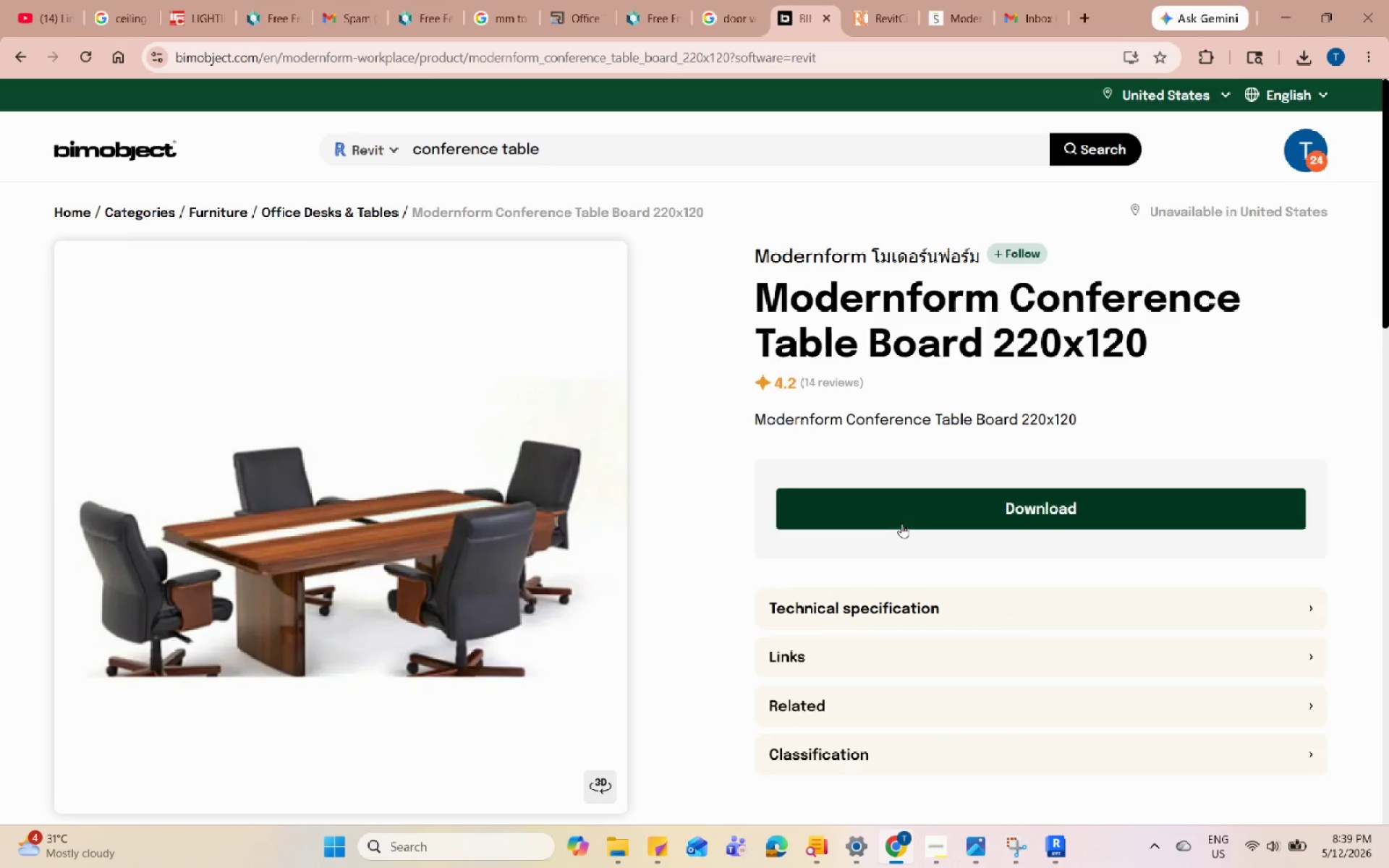 
left_click([928, 506])
 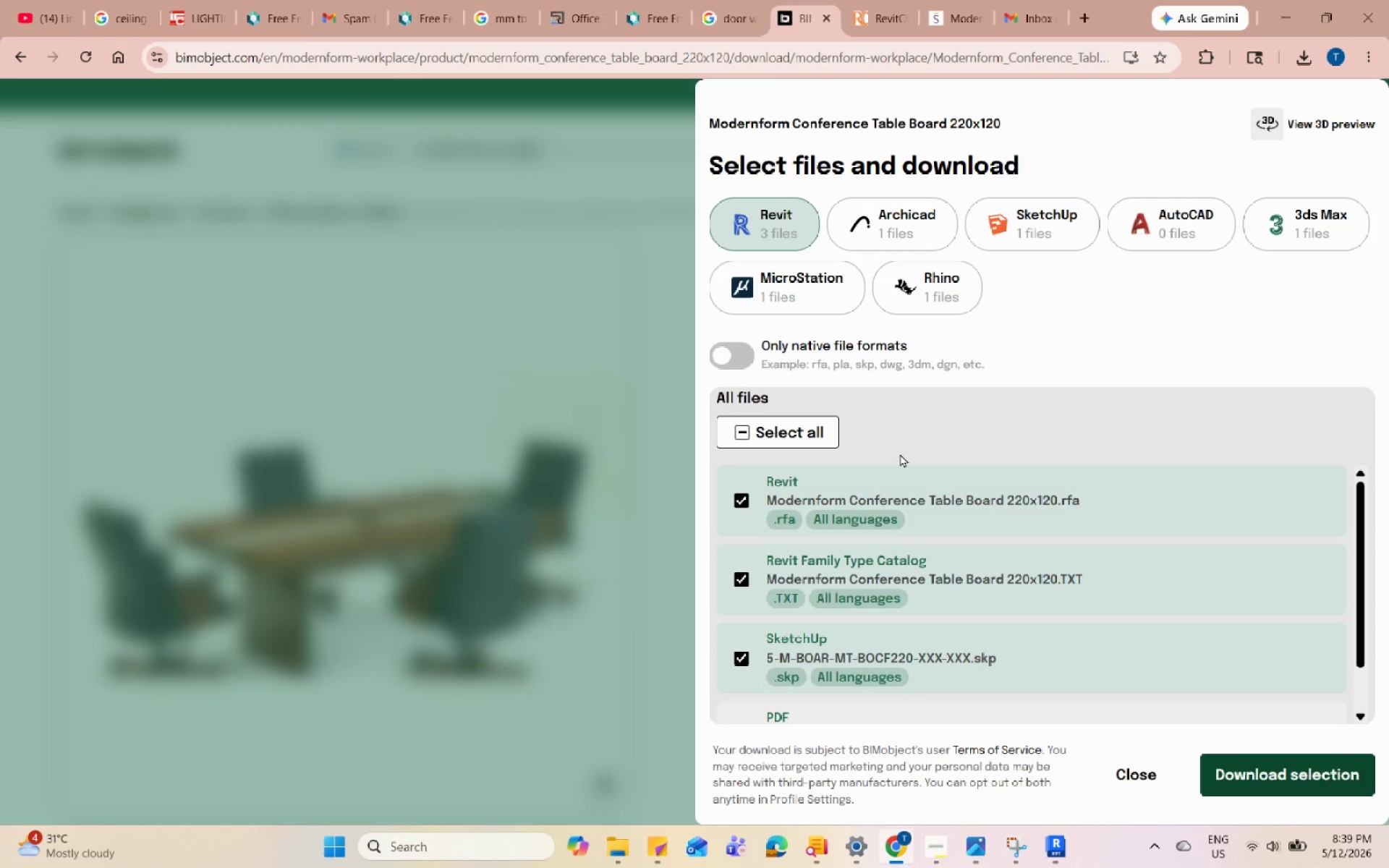 
left_click([739, 588])
 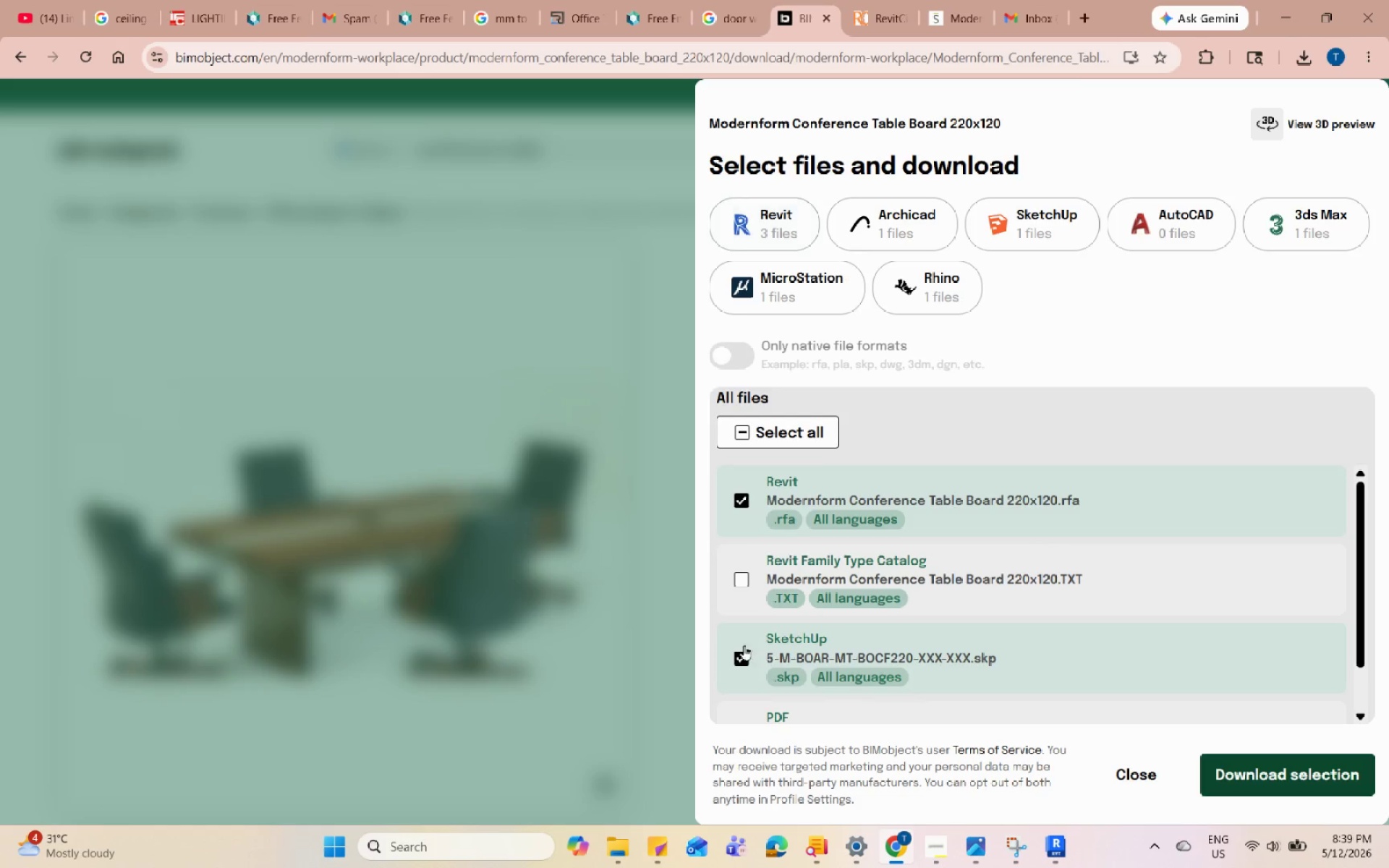 
left_click([742, 657])
 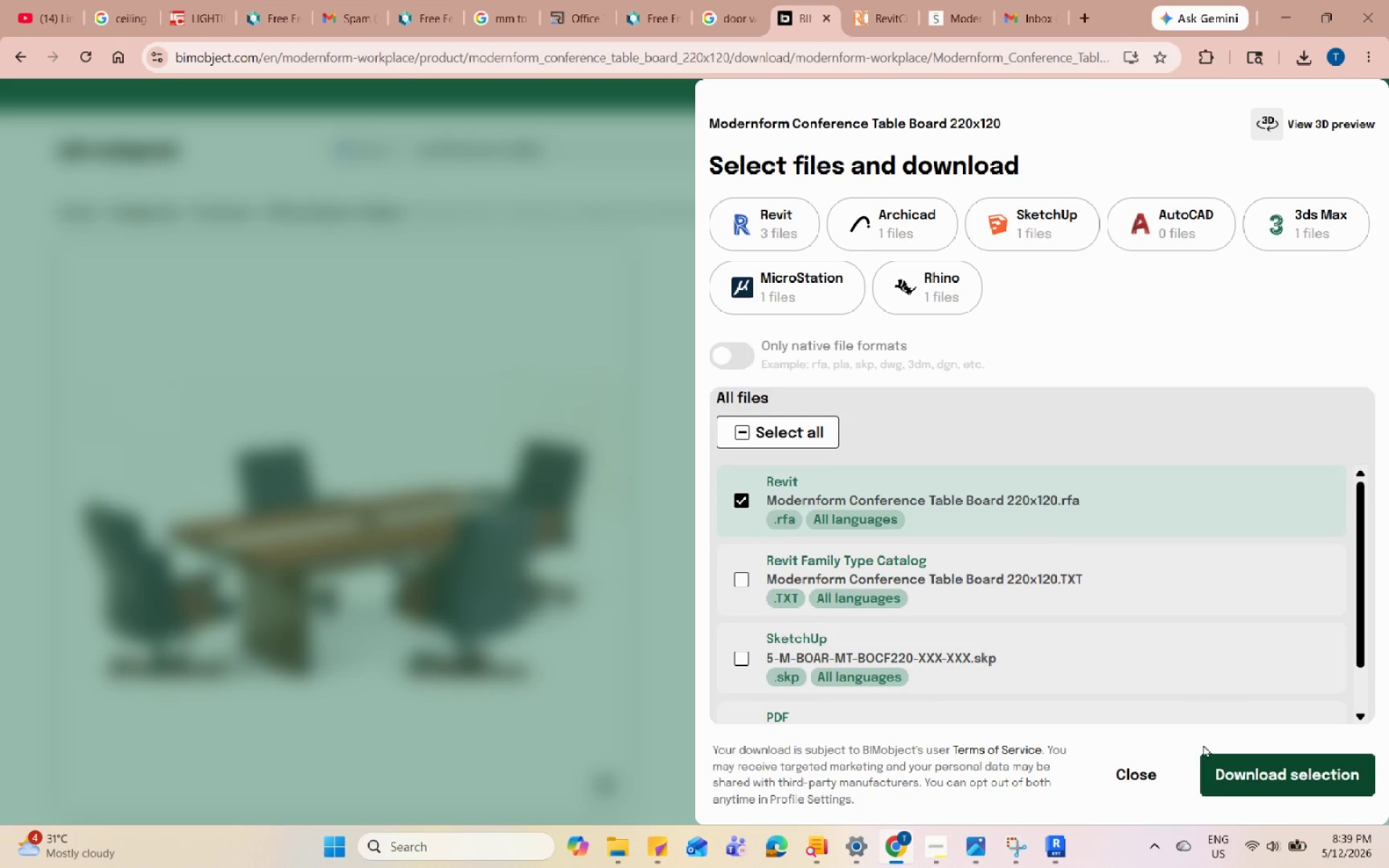 
left_click([1235, 788])
 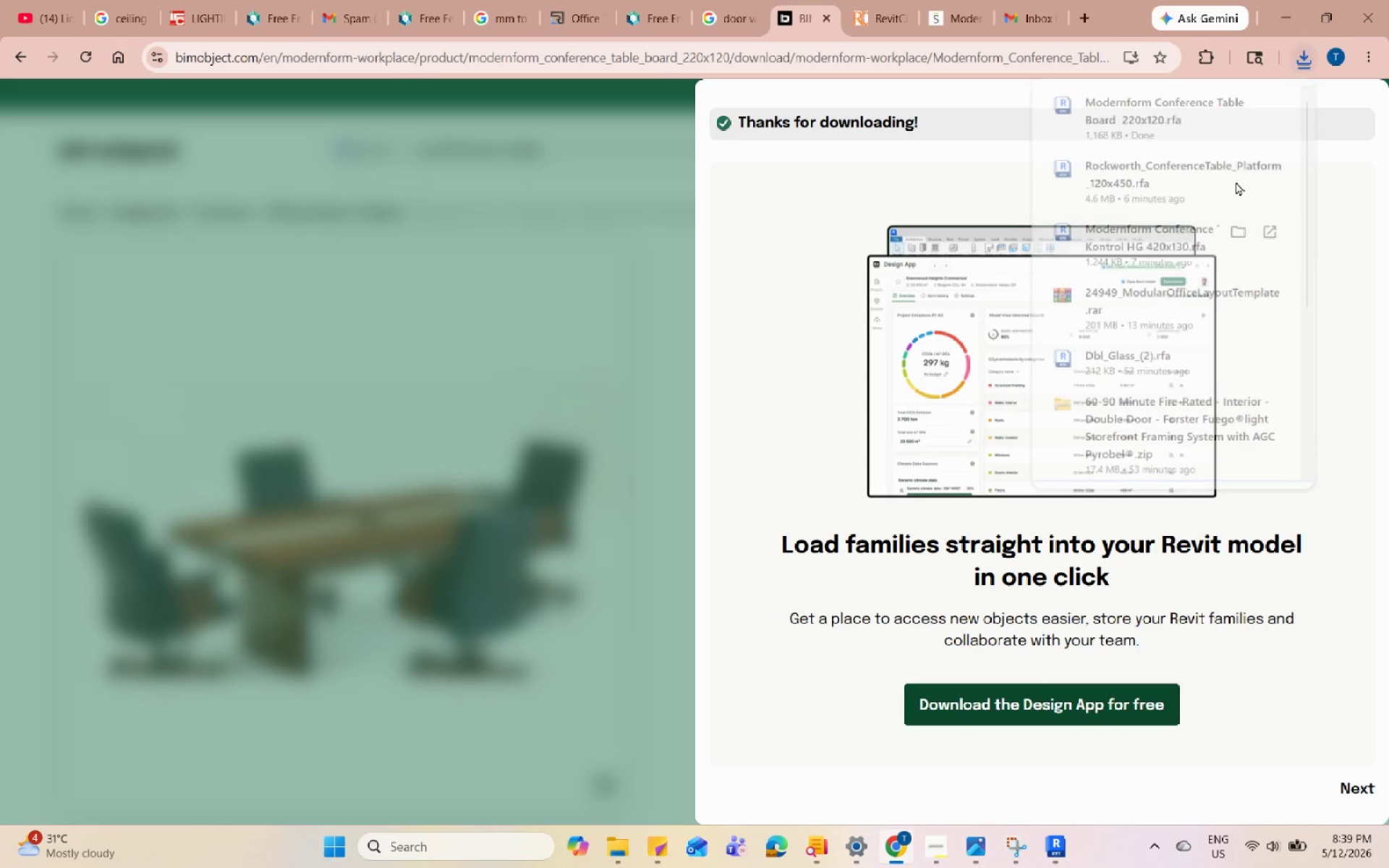 
left_click([1284, 0])
 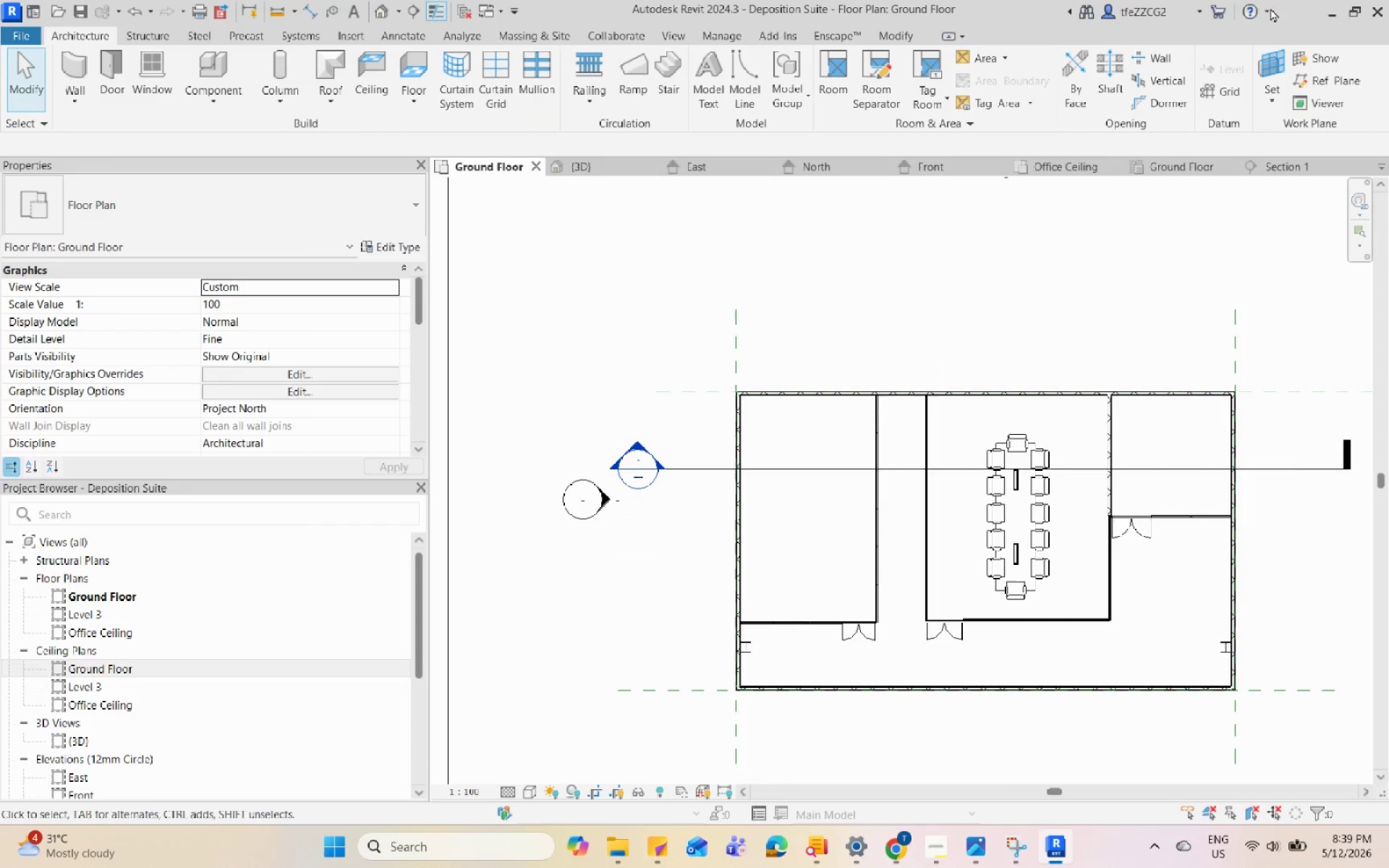 
scroll: coordinate [966, 323], scroll_direction: down, amount: 1.0
 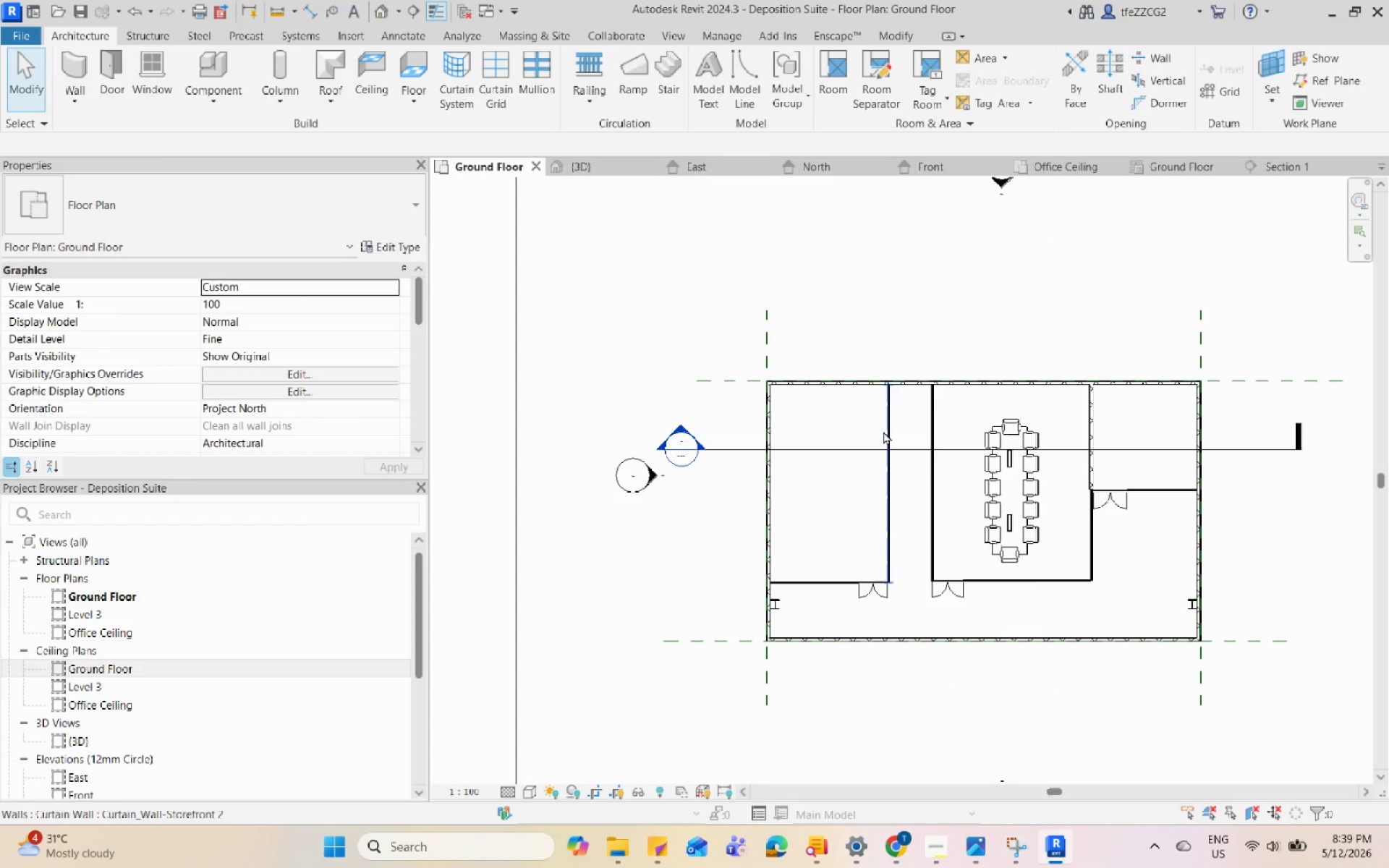 
key(C)
 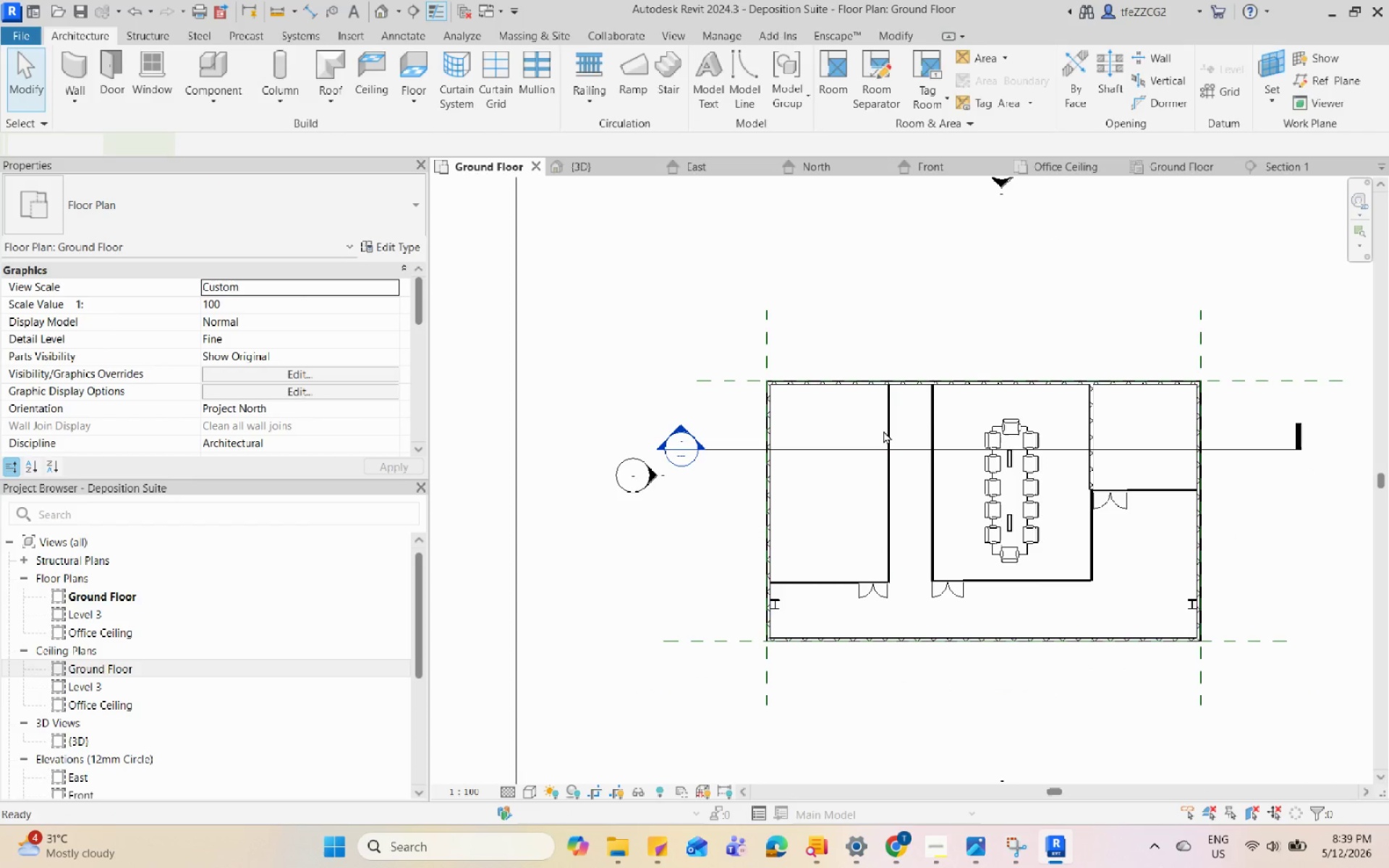 
left_click([783, 77])
 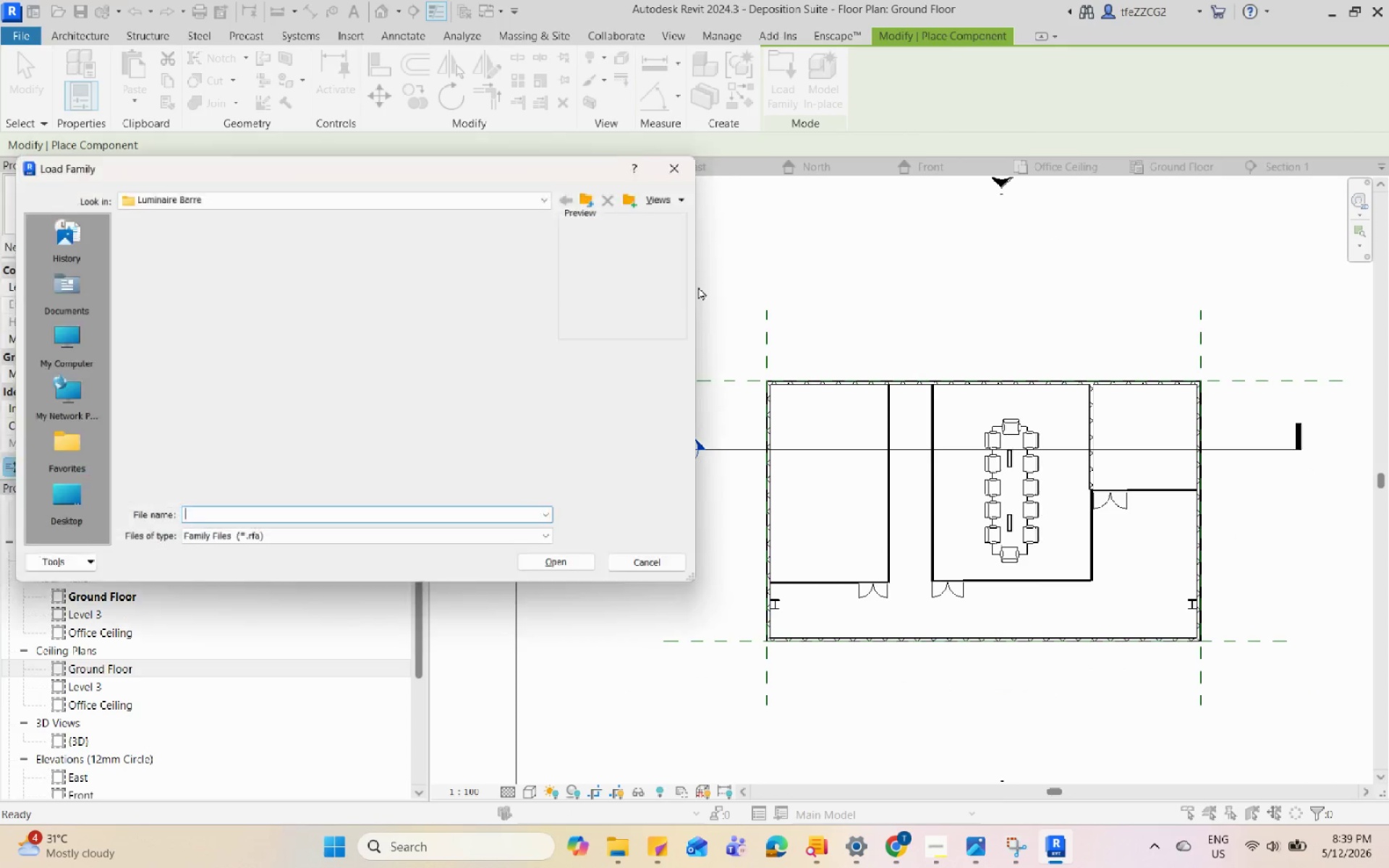 
scroll: coordinate [58, 341], scroll_direction: up, amount: 7.0
 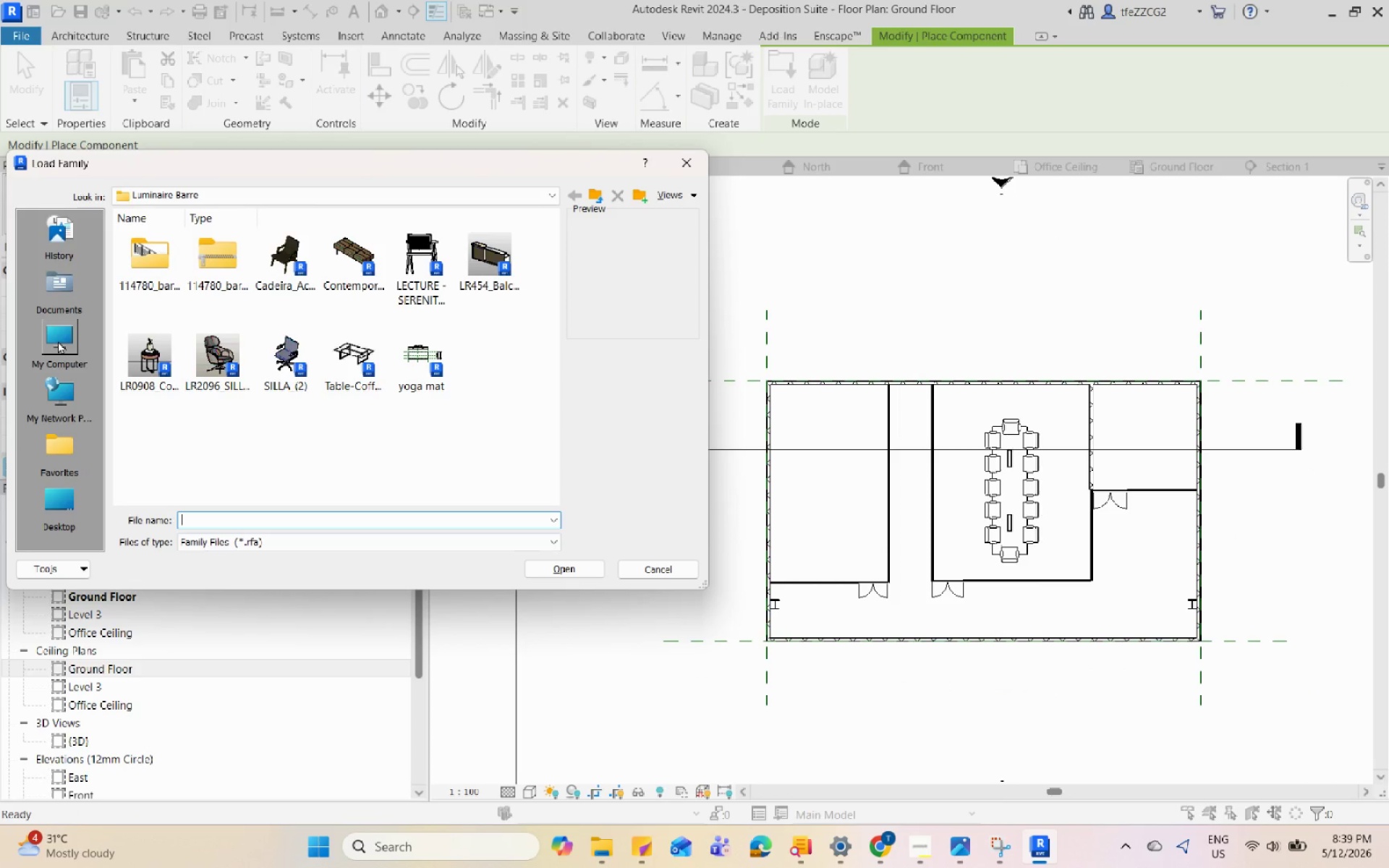 
left_click([58, 341])
 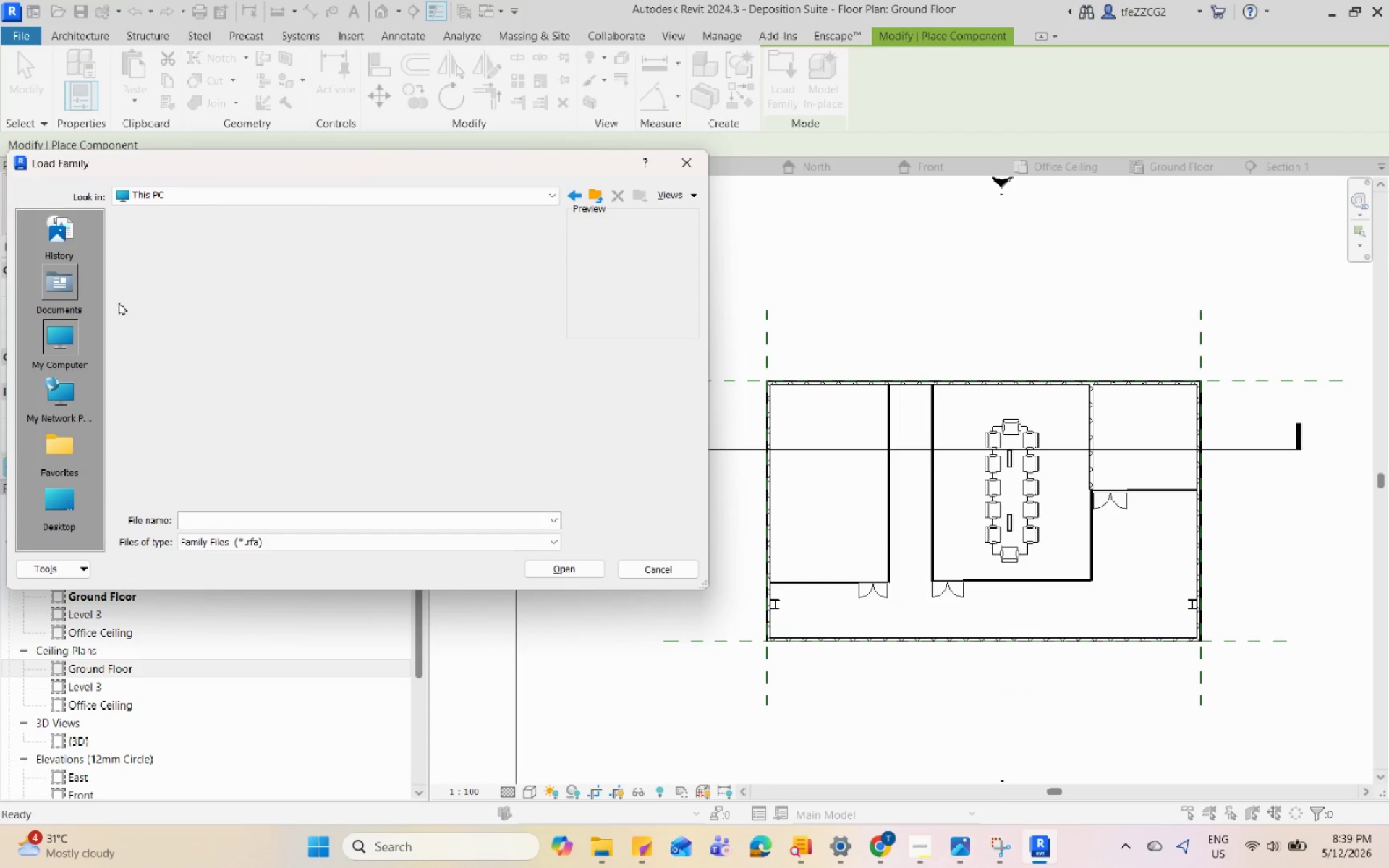 
scroll: coordinate [155, 281], scroll_direction: up, amount: 8.0
 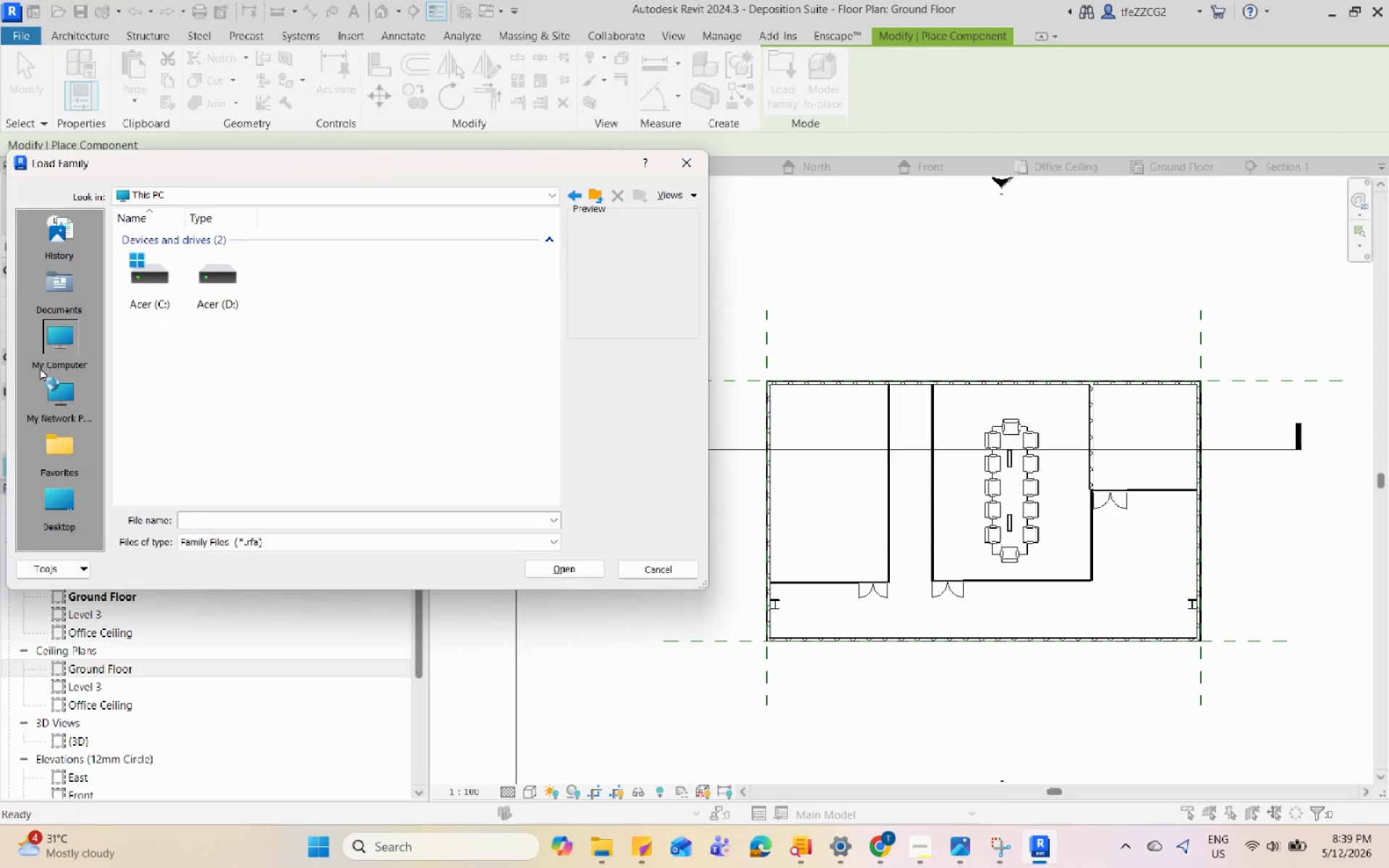 
scroll: coordinate [37, 381], scroll_direction: down, amount: 1.0
 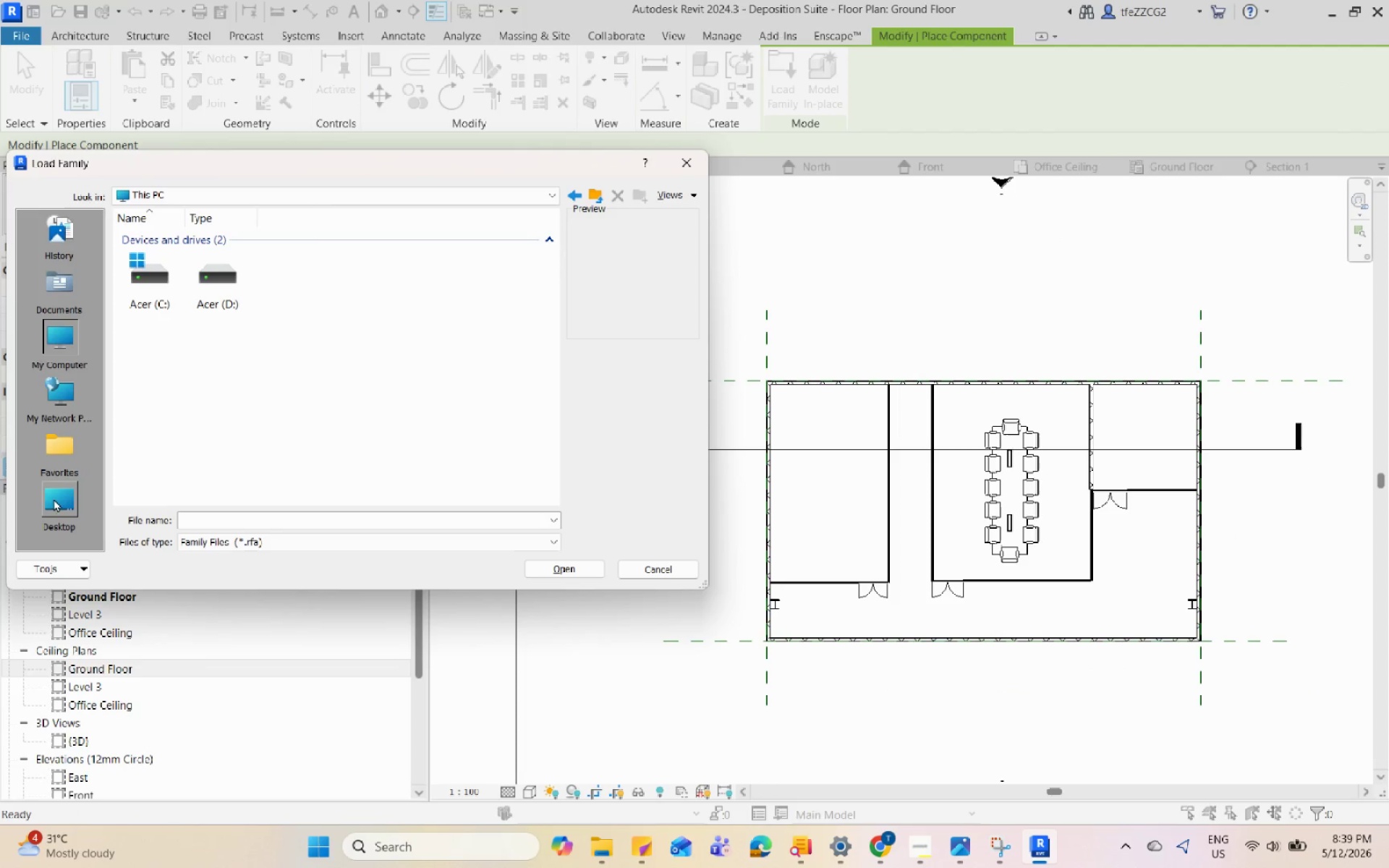 
left_click([54, 500])
 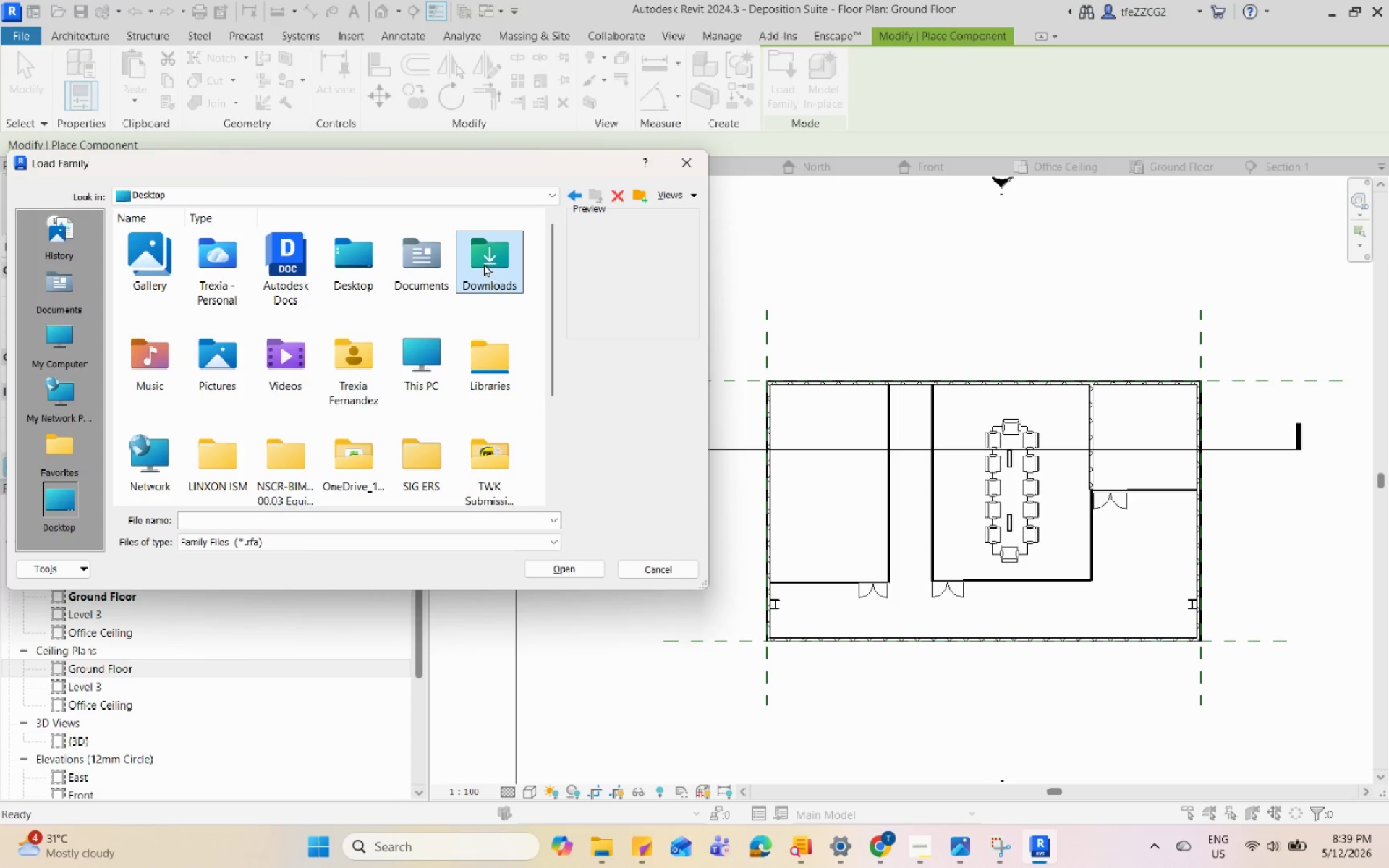 
double_click([492, 250])
 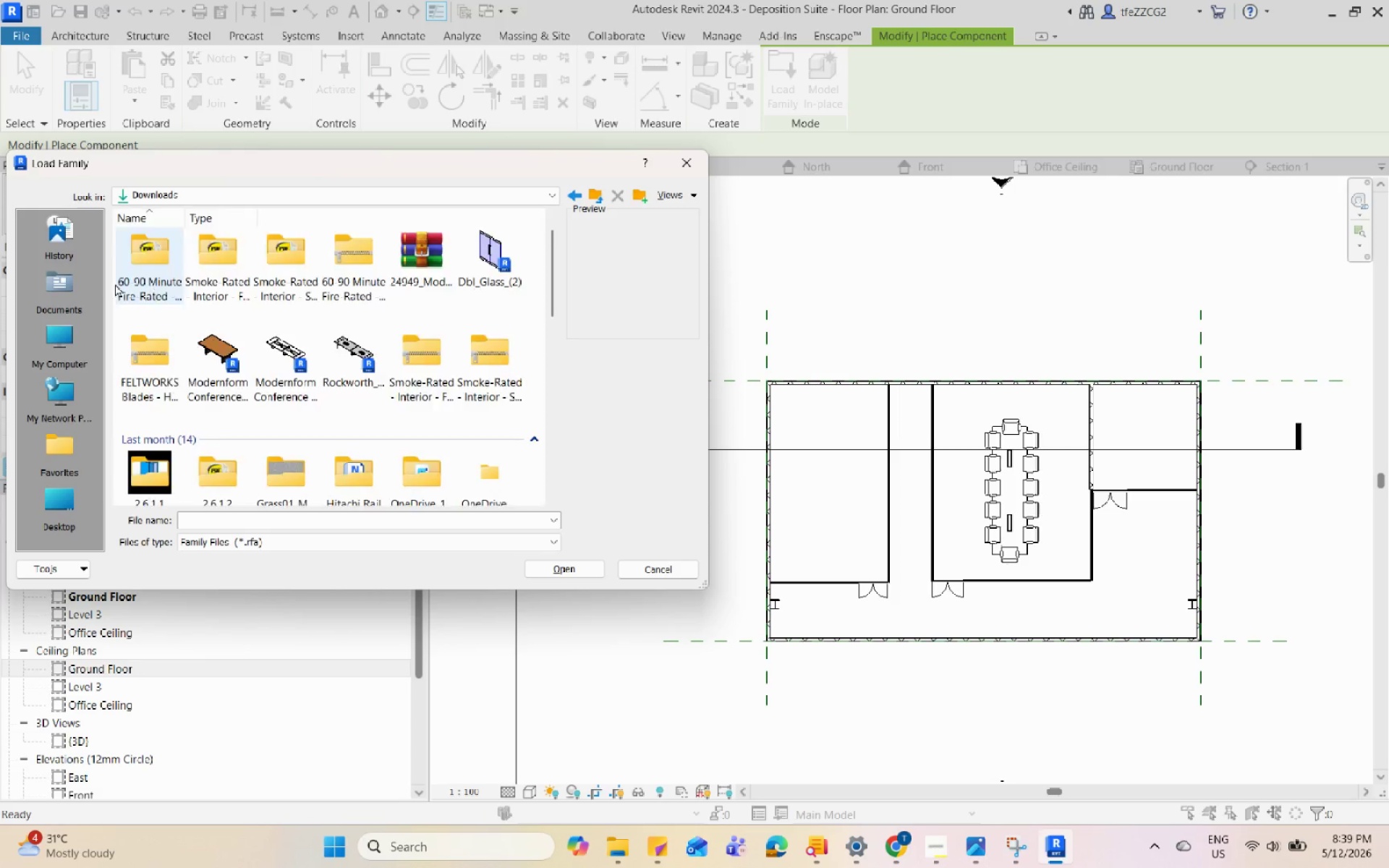 
scroll: coordinate [150, 270], scroll_direction: up, amount: 5.0
 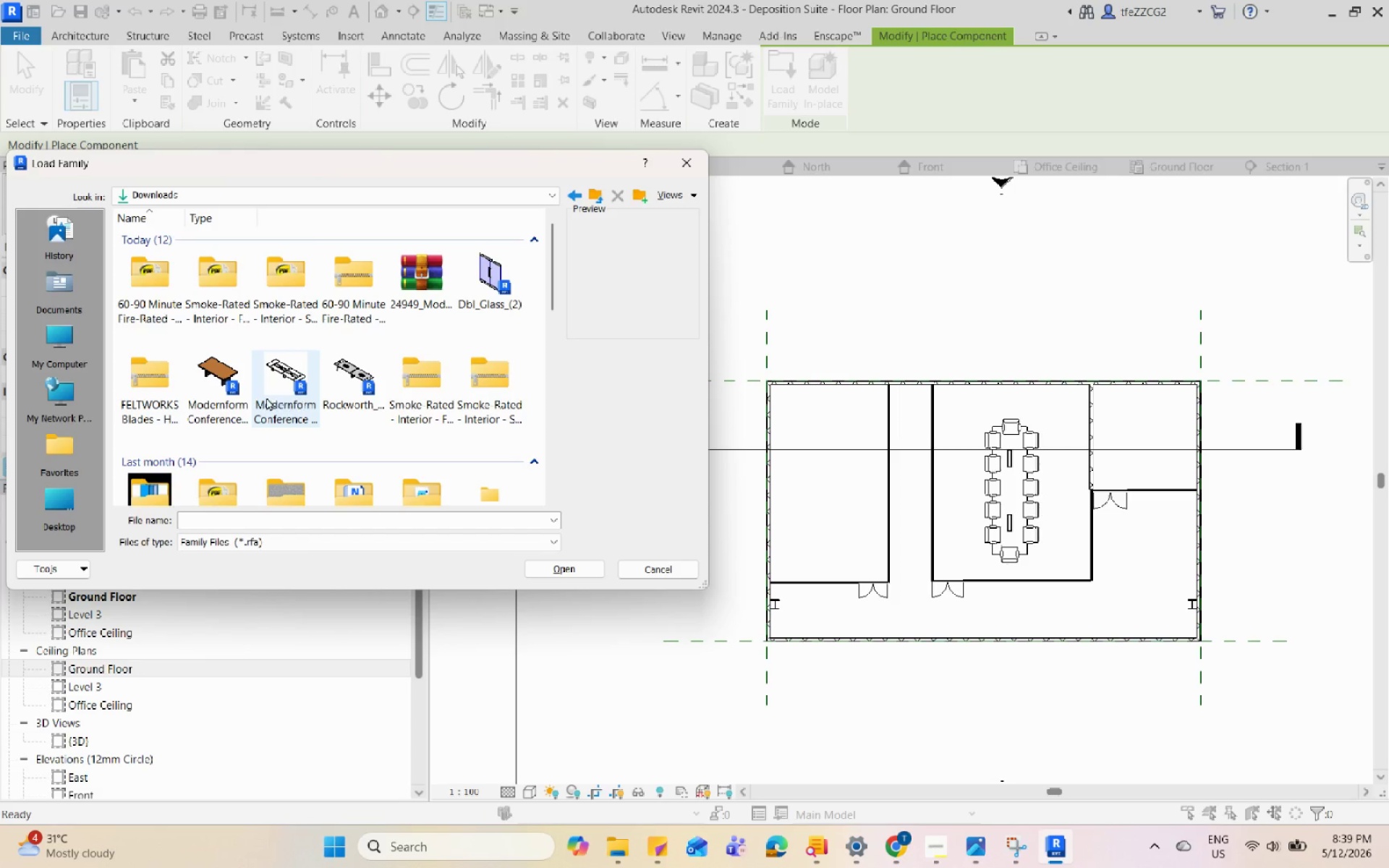 
left_click([219, 391])
 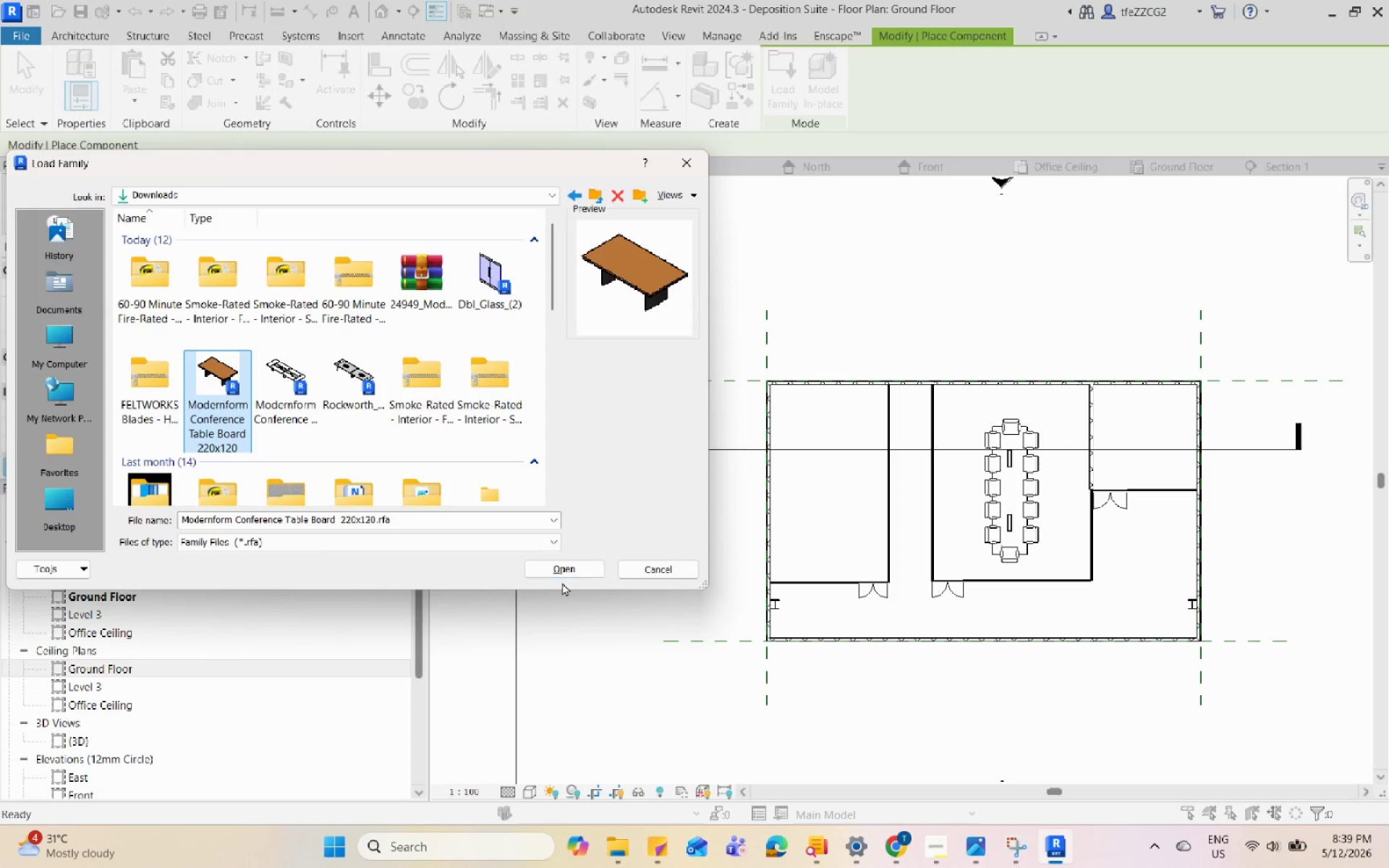 
double_click([564, 570])
 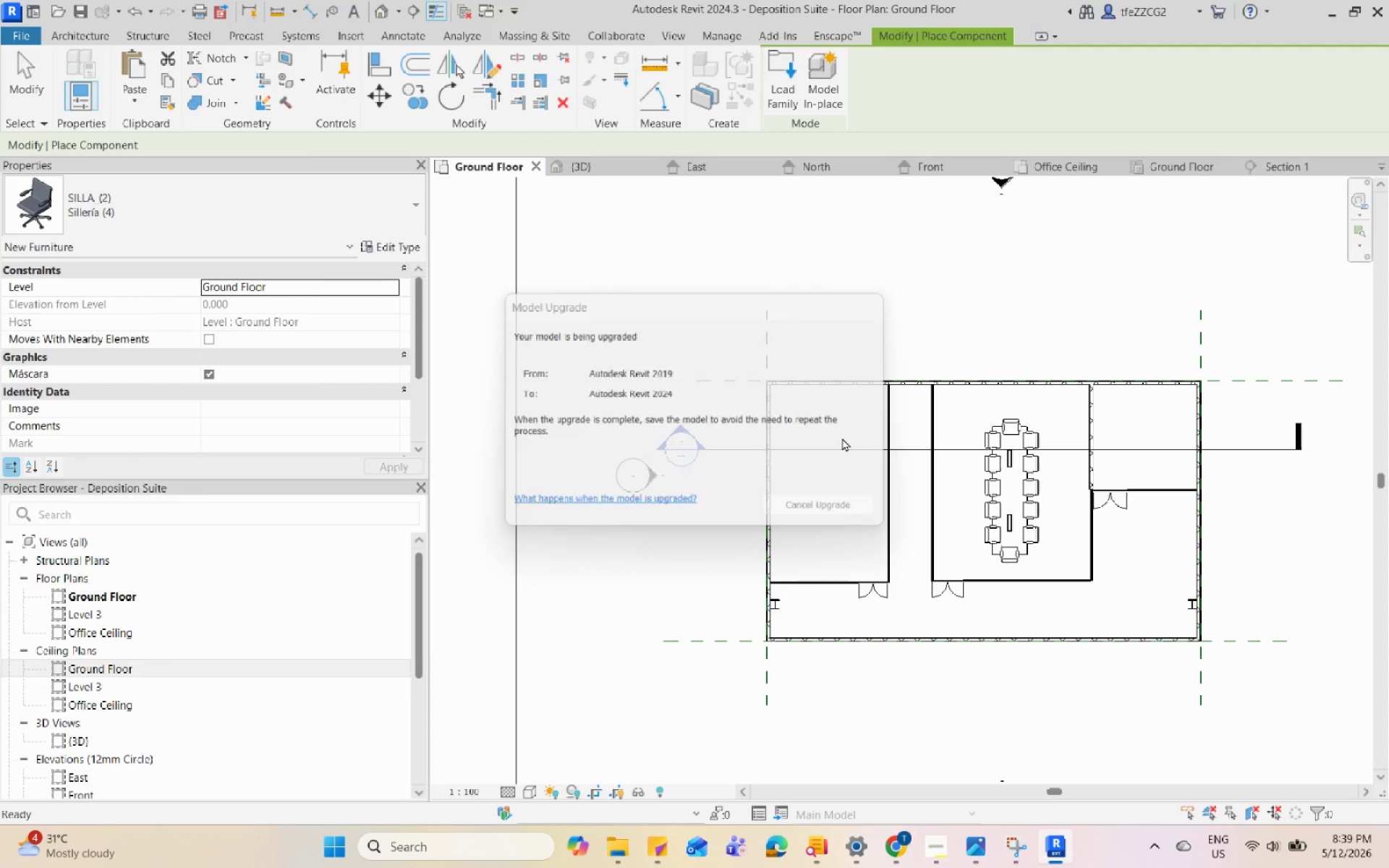 
key(Space)
 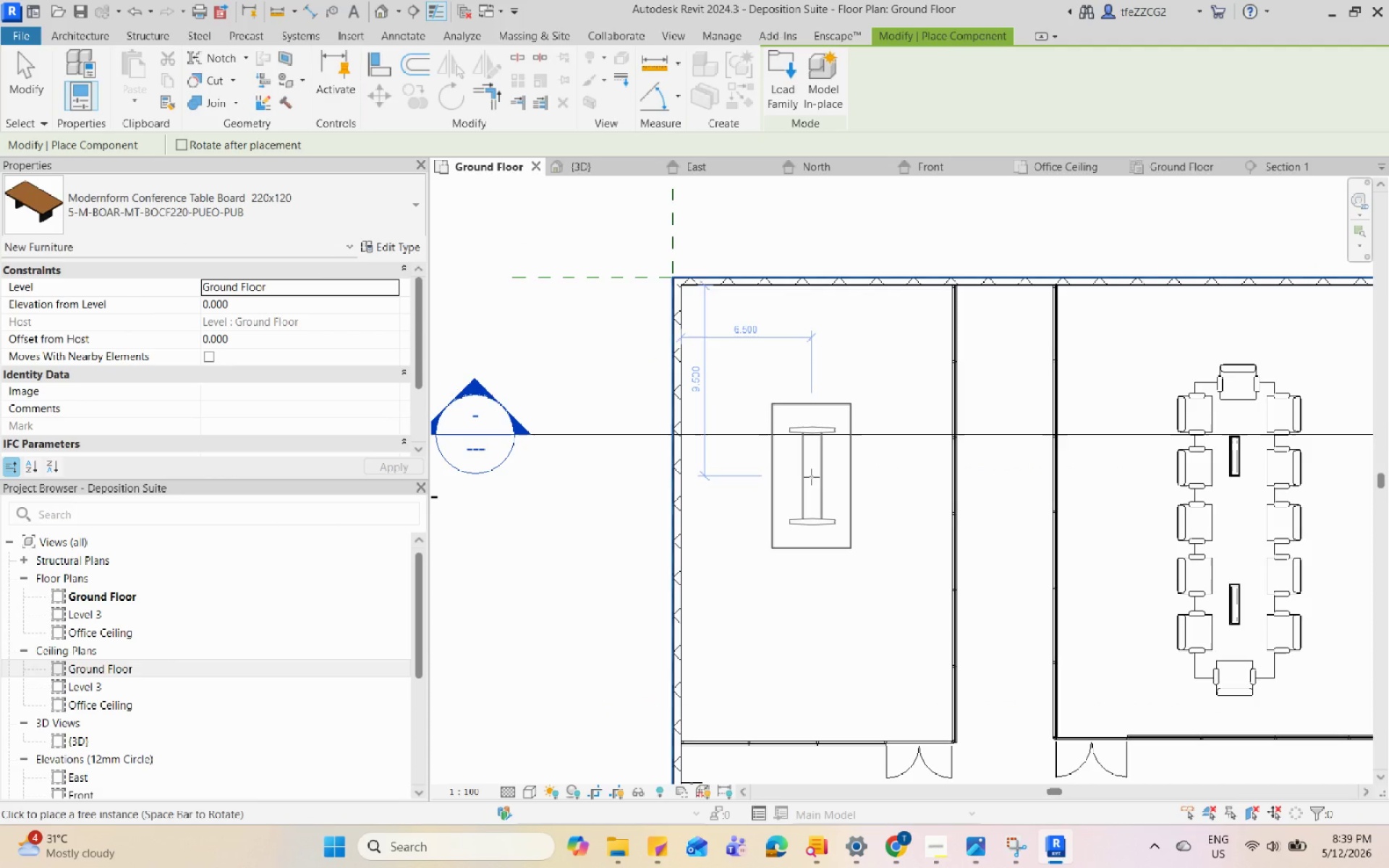 
scroll: coordinate [831, 472], scroll_direction: up, amount: 6.0
 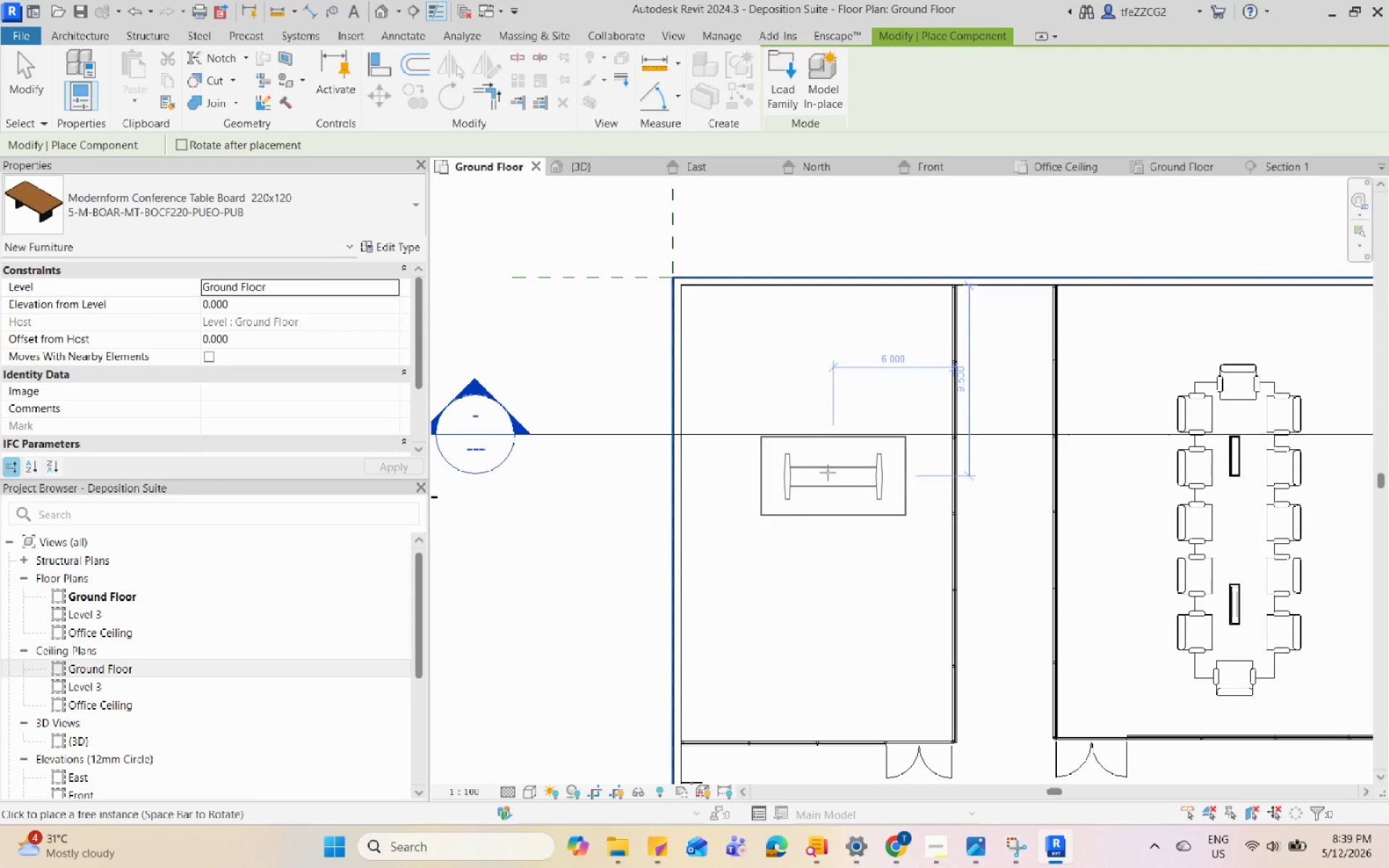 
left_click([811, 477])
 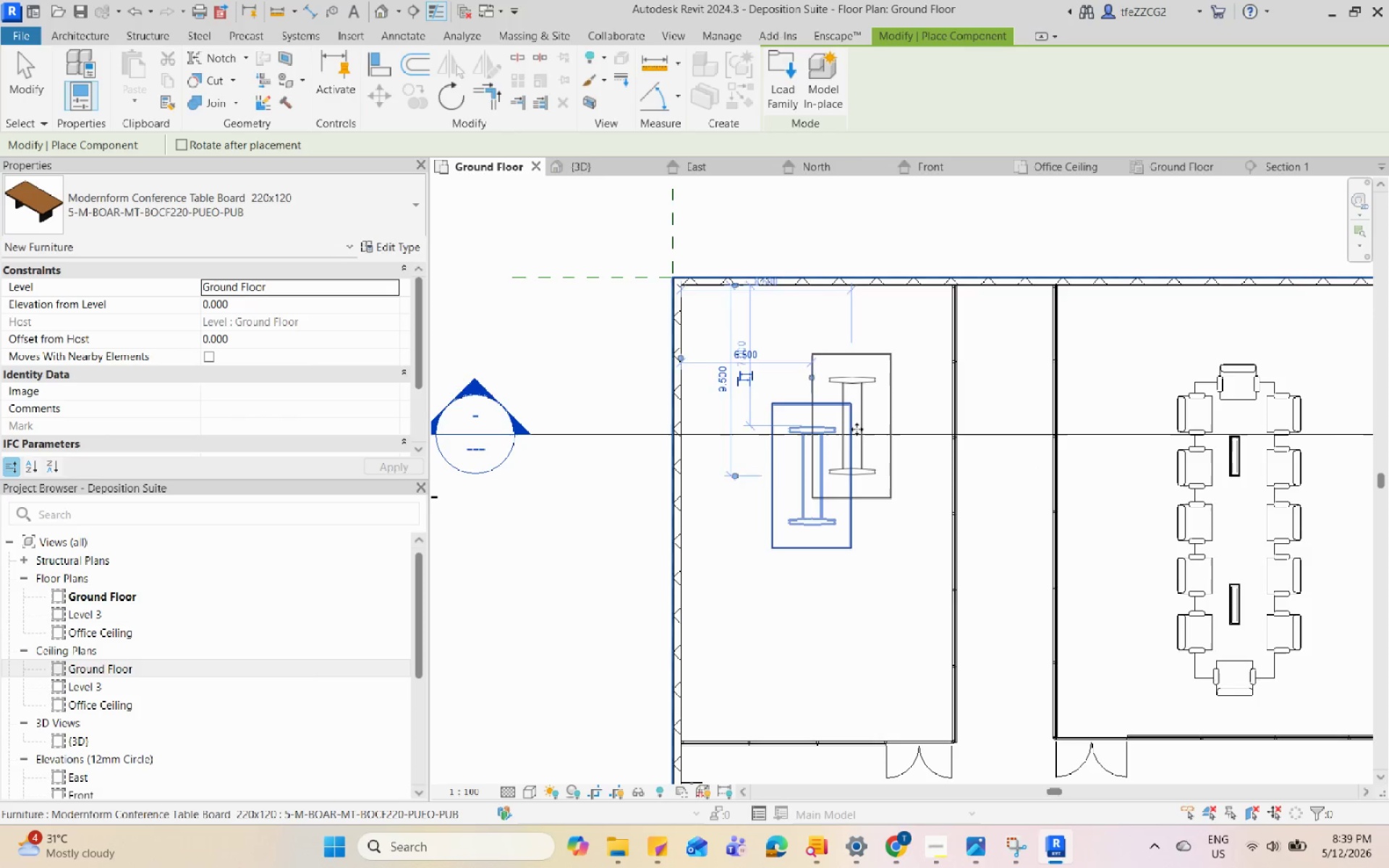 
key(Escape)
 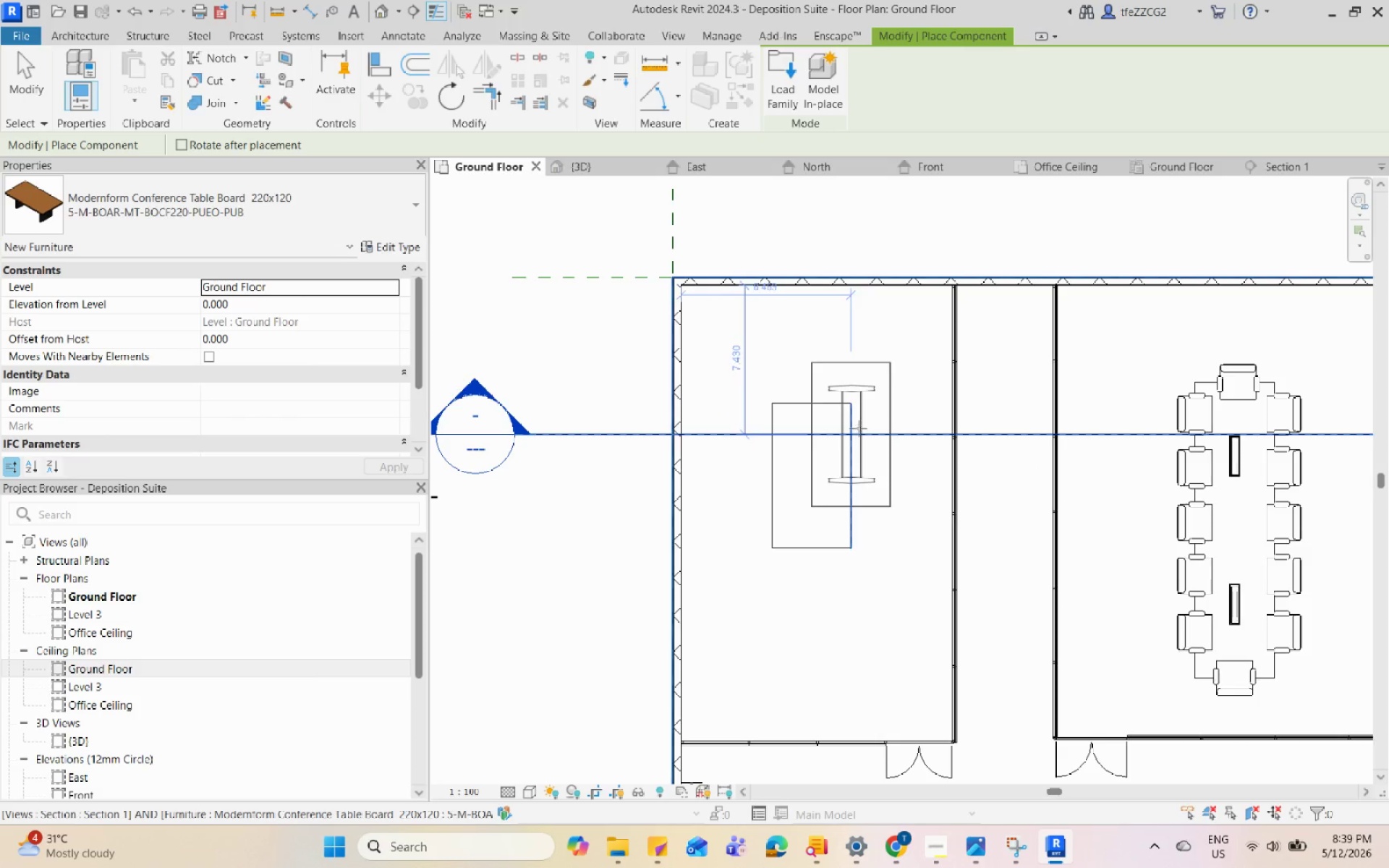 
key(Escape)
 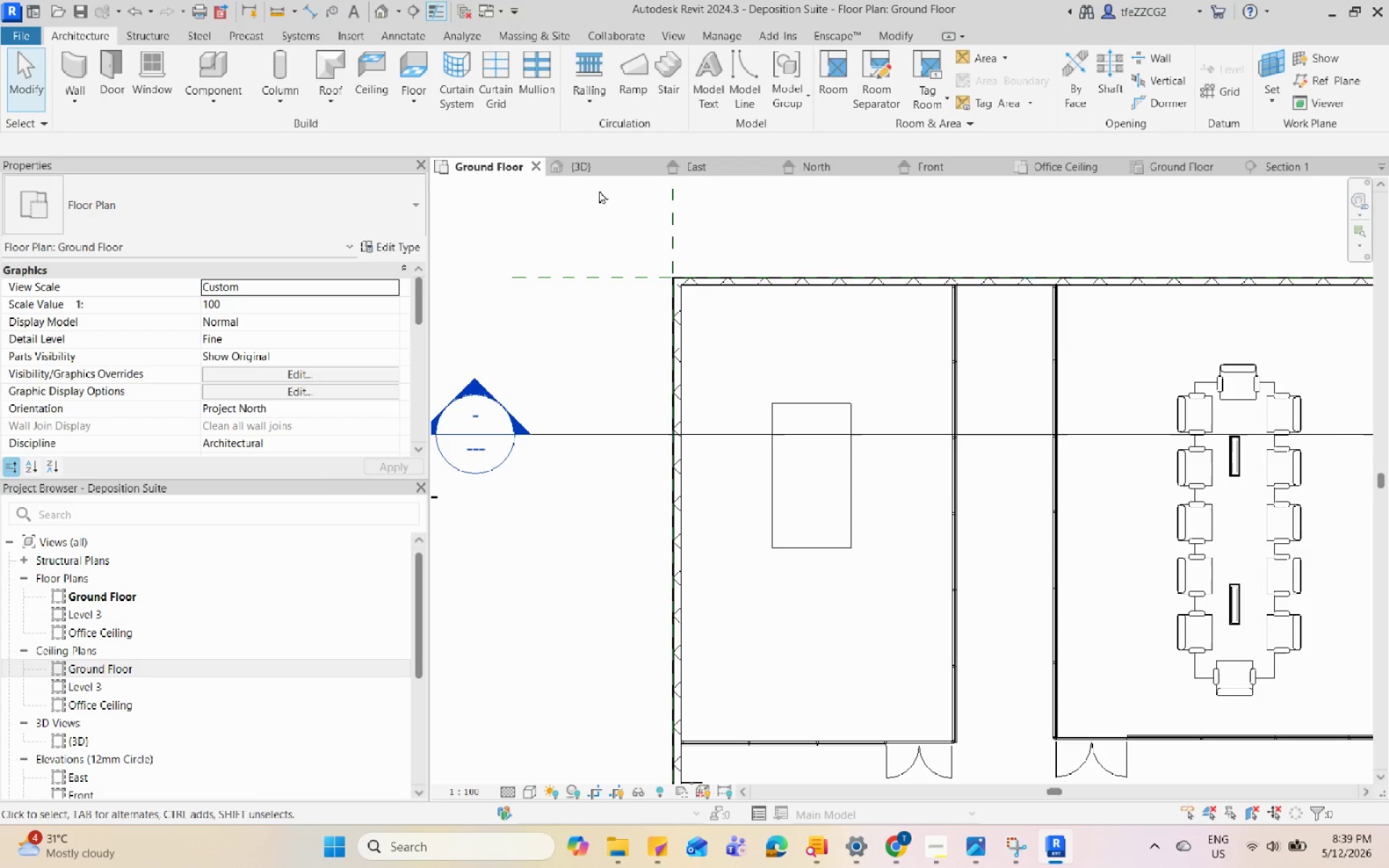 
left_click([590, 171])
 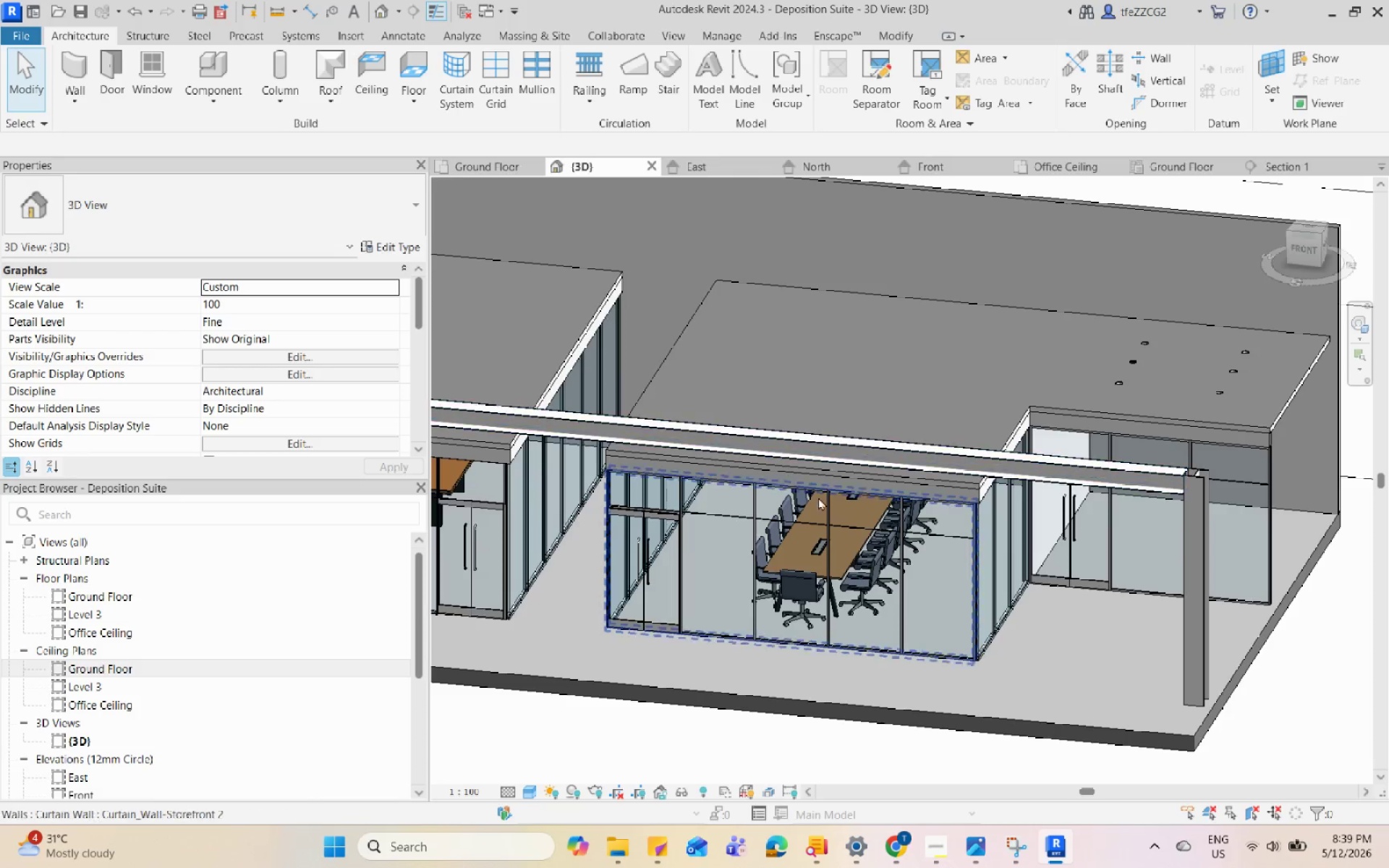 
hold_key(key=ShiftLeft, duration=0.64)
 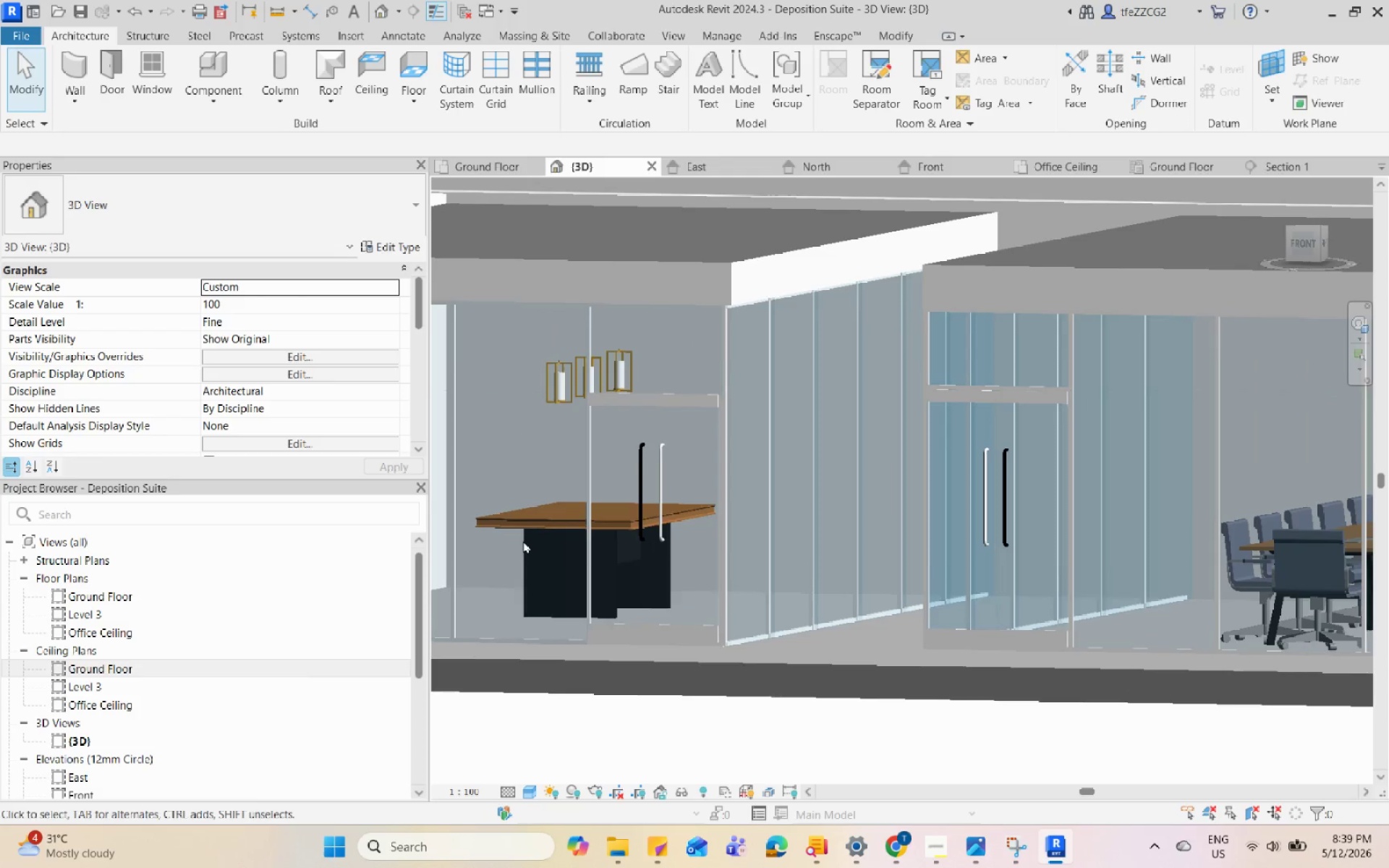 
scroll: coordinate [819, 498], scroll_direction: down, amount: 3.0
 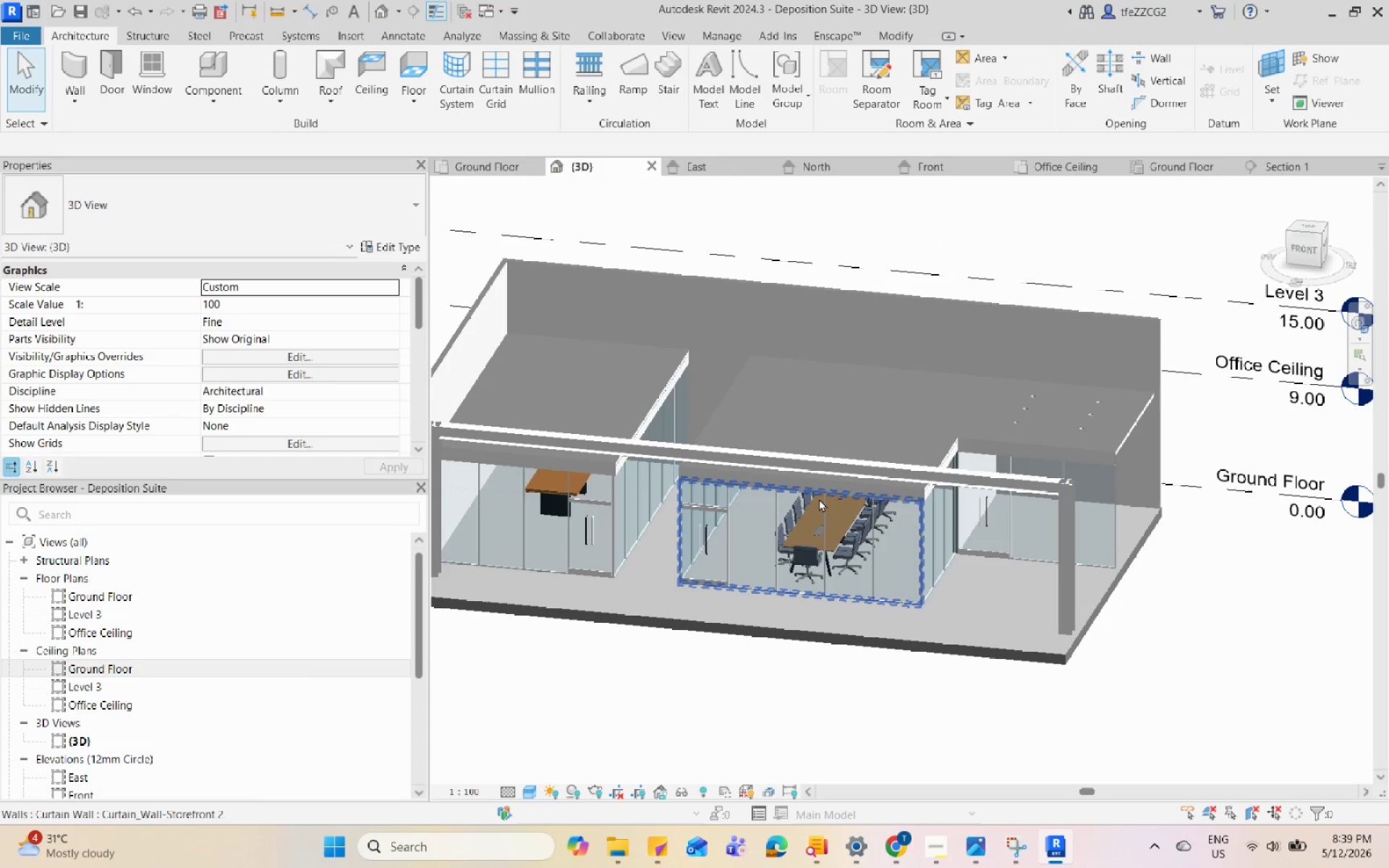 
left_click([543, 531])
 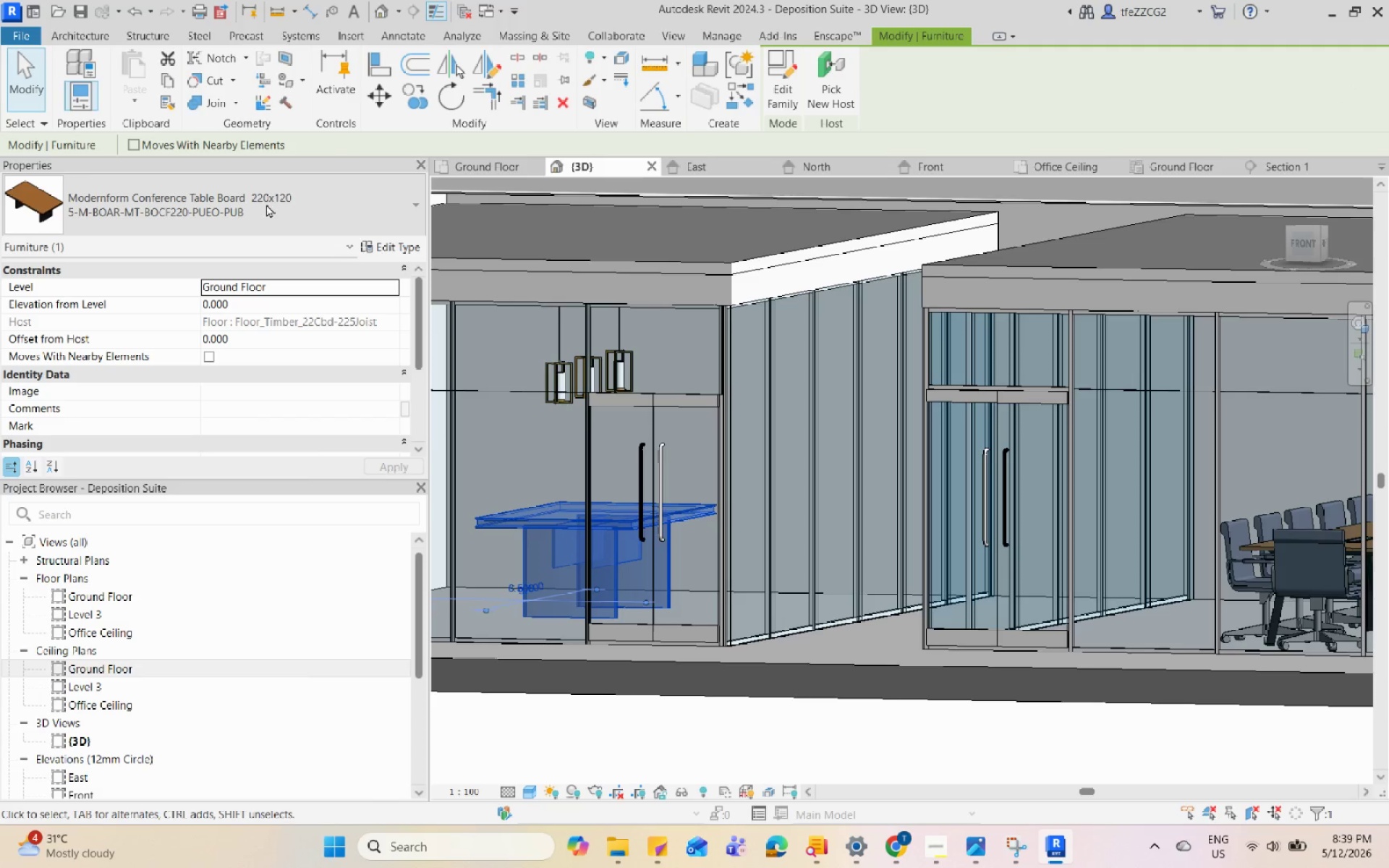 
scroll: coordinate [450, 538], scroll_direction: up, amount: 9.0
 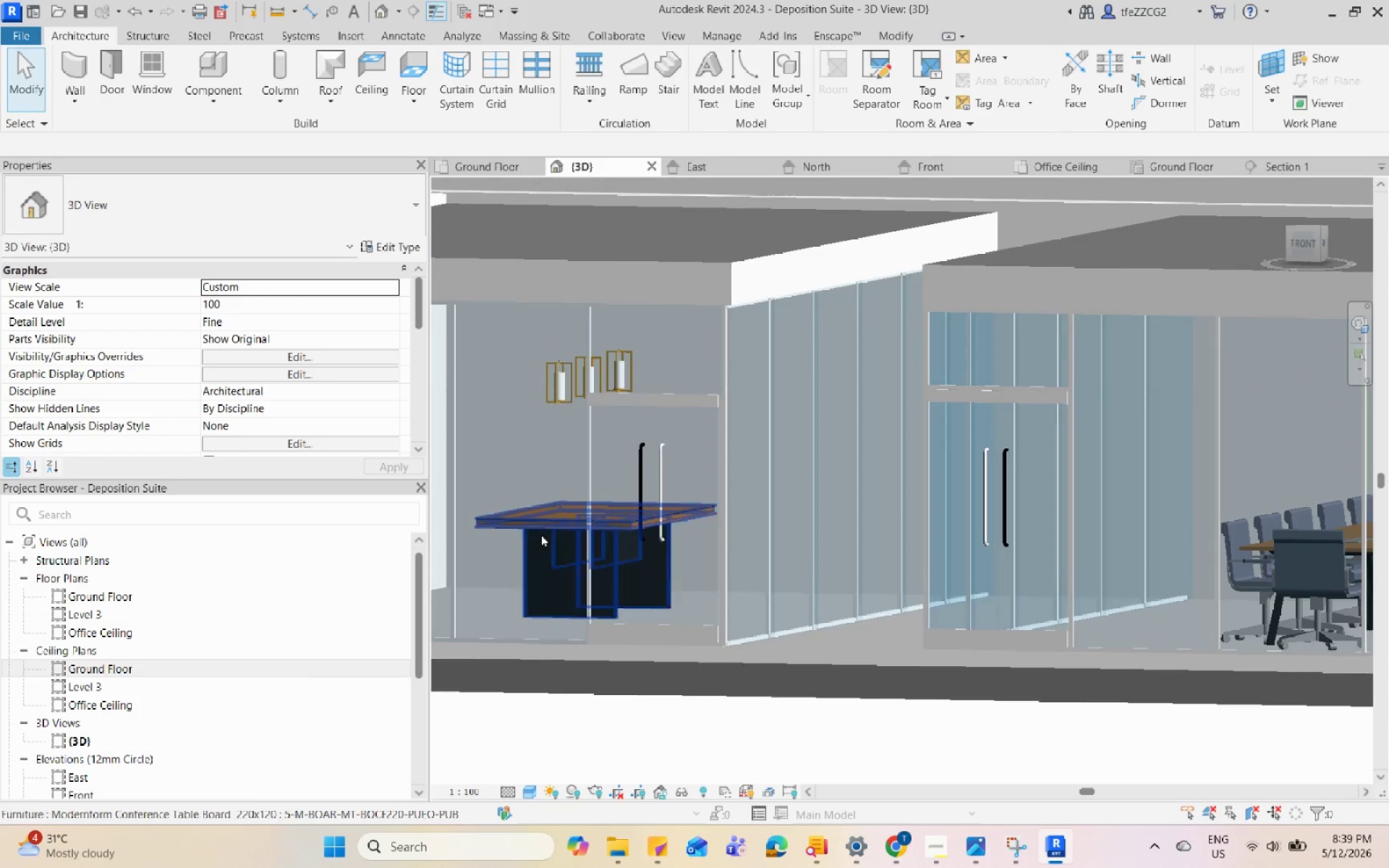 
left_click([331, 212])
 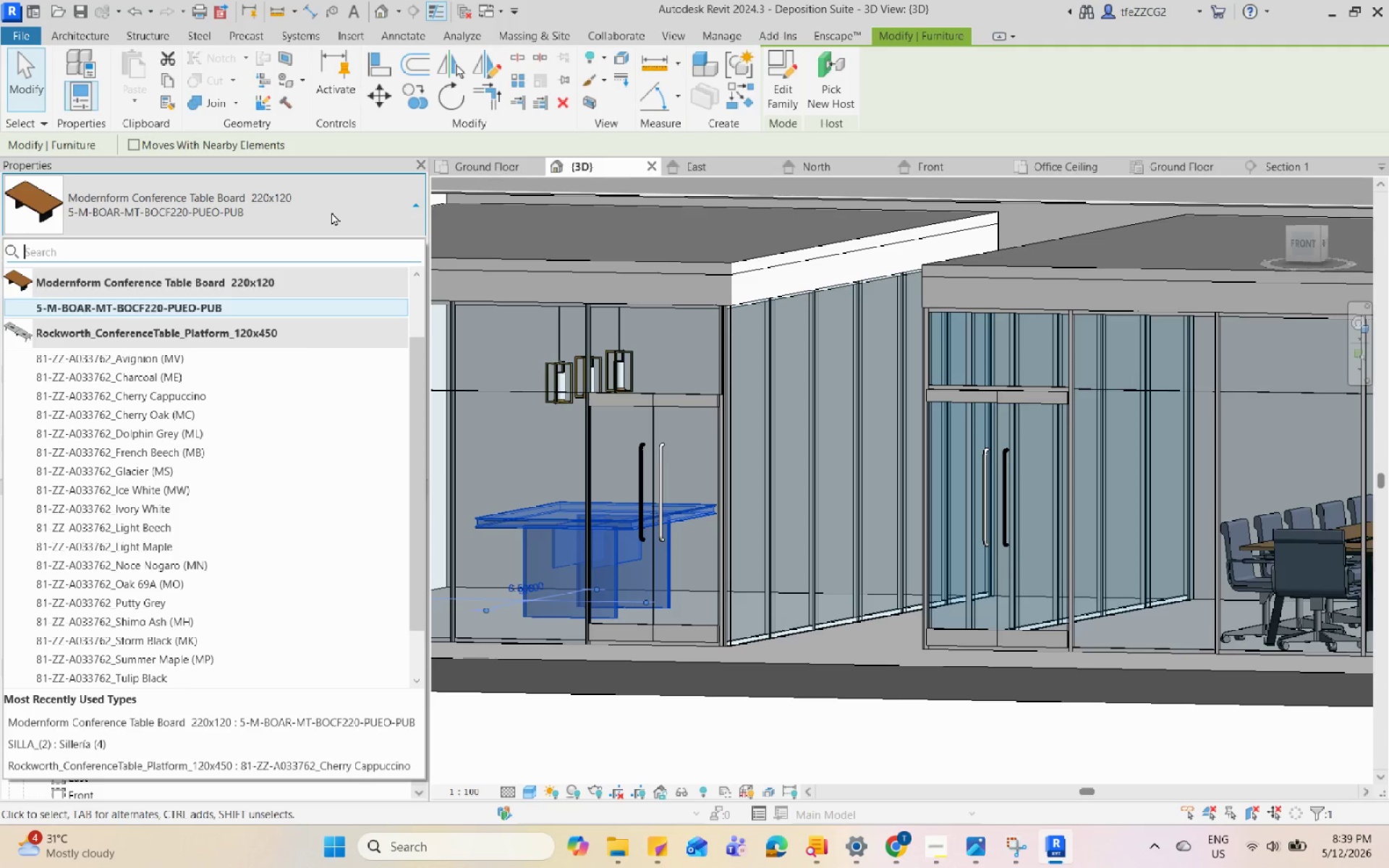 
scroll: coordinate [331, 212], scroll_direction: up, amount: 2.0
 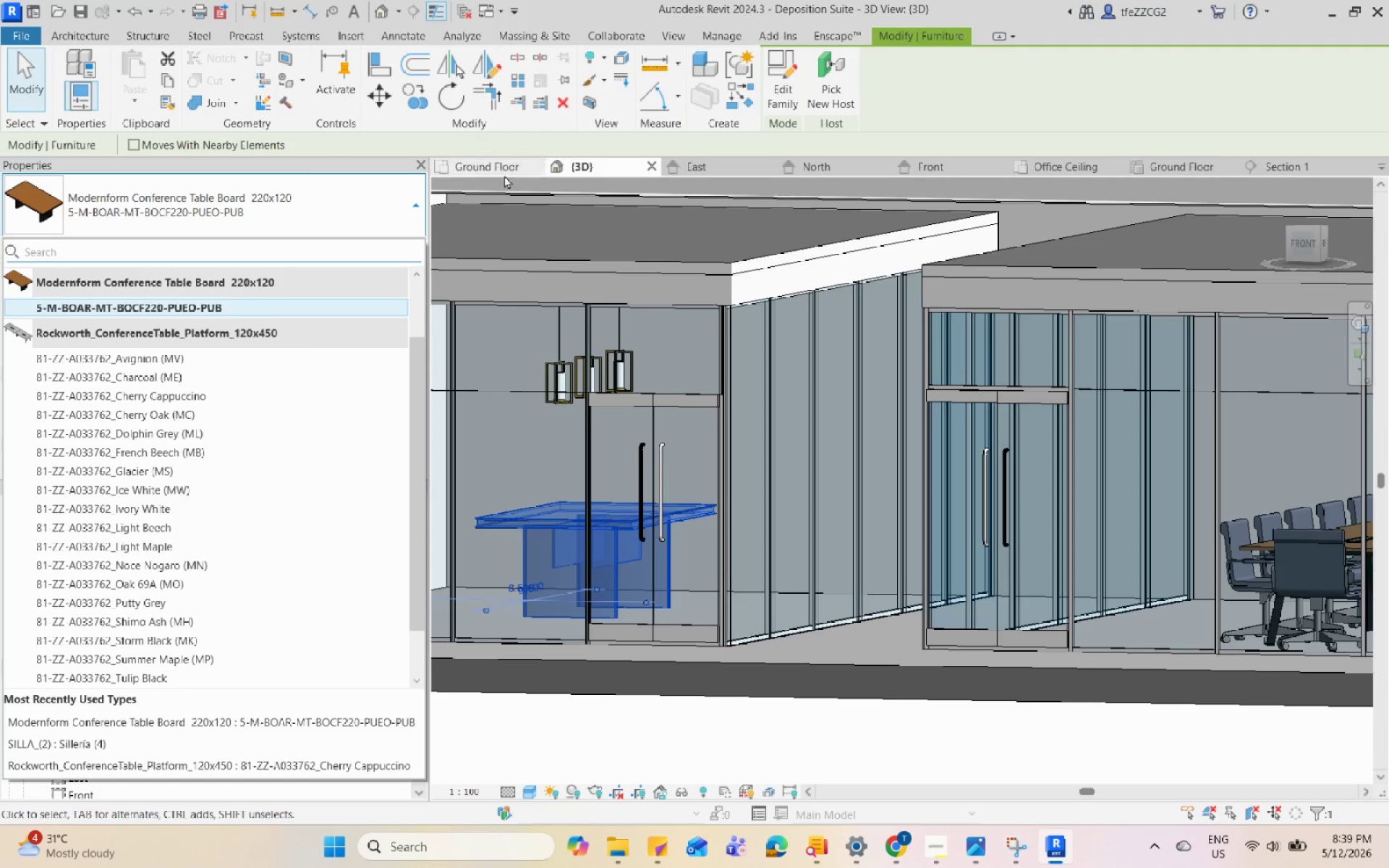 
left_click([499, 169])
 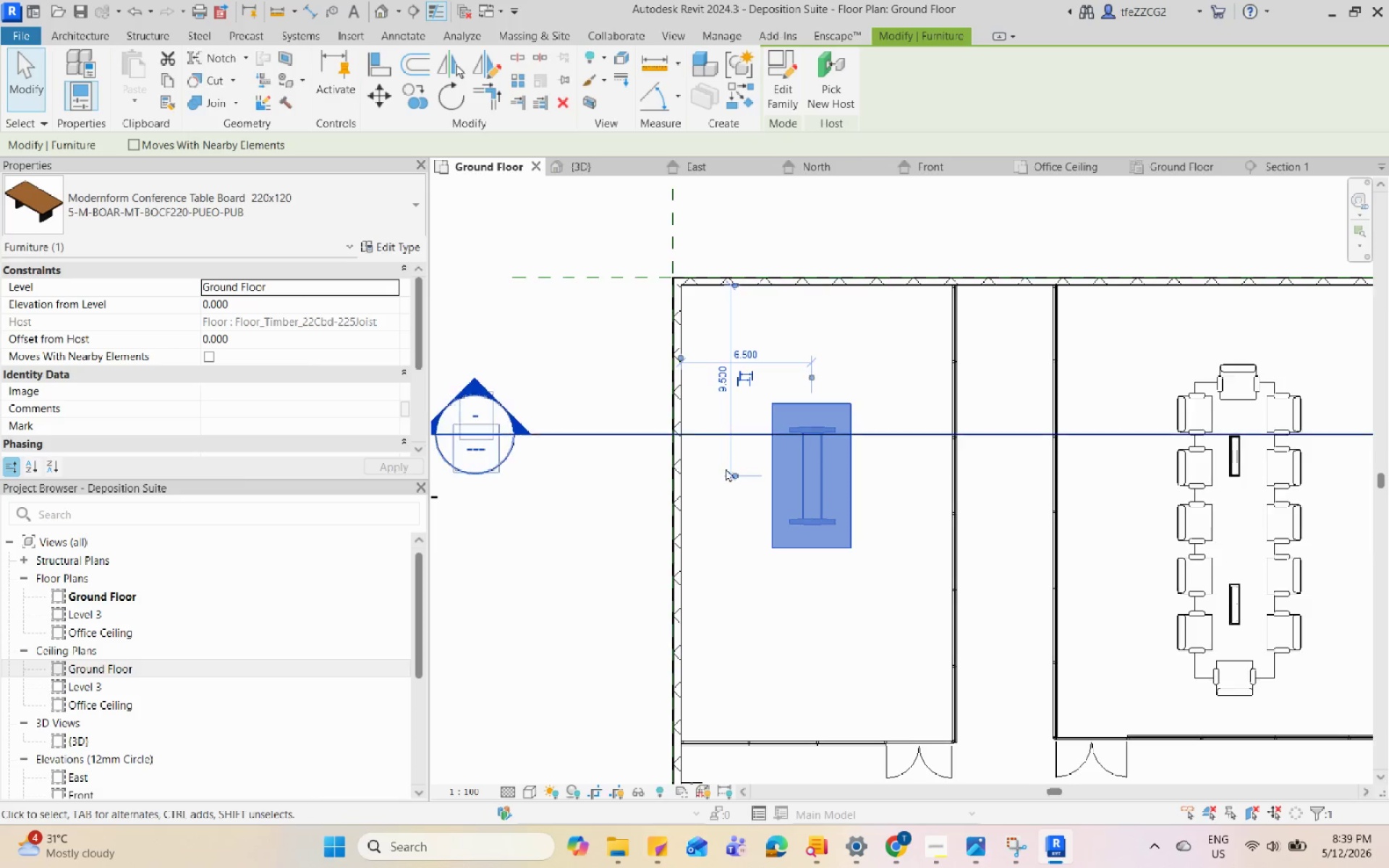 
key(Escape)
 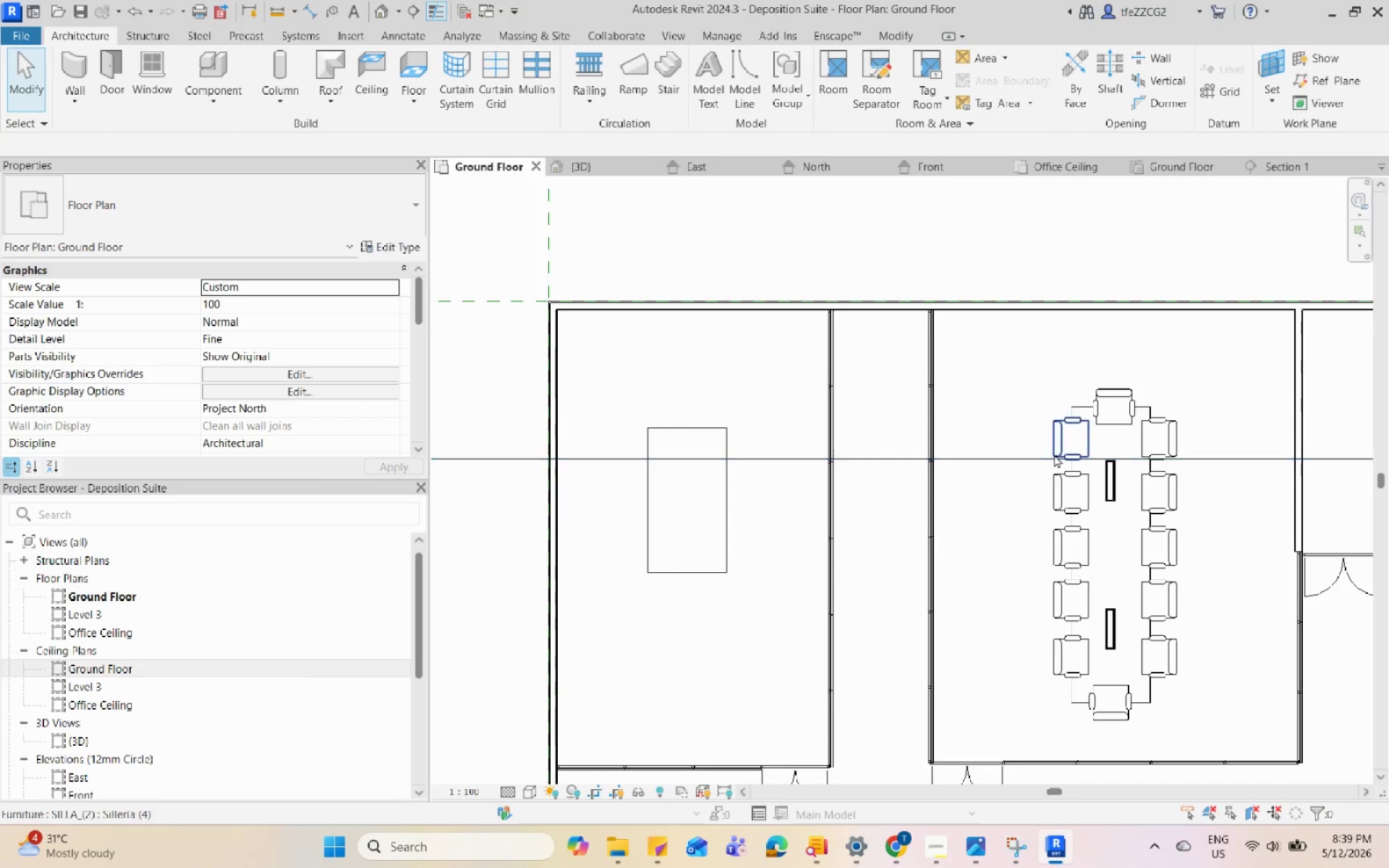 
left_click([1058, 452])
 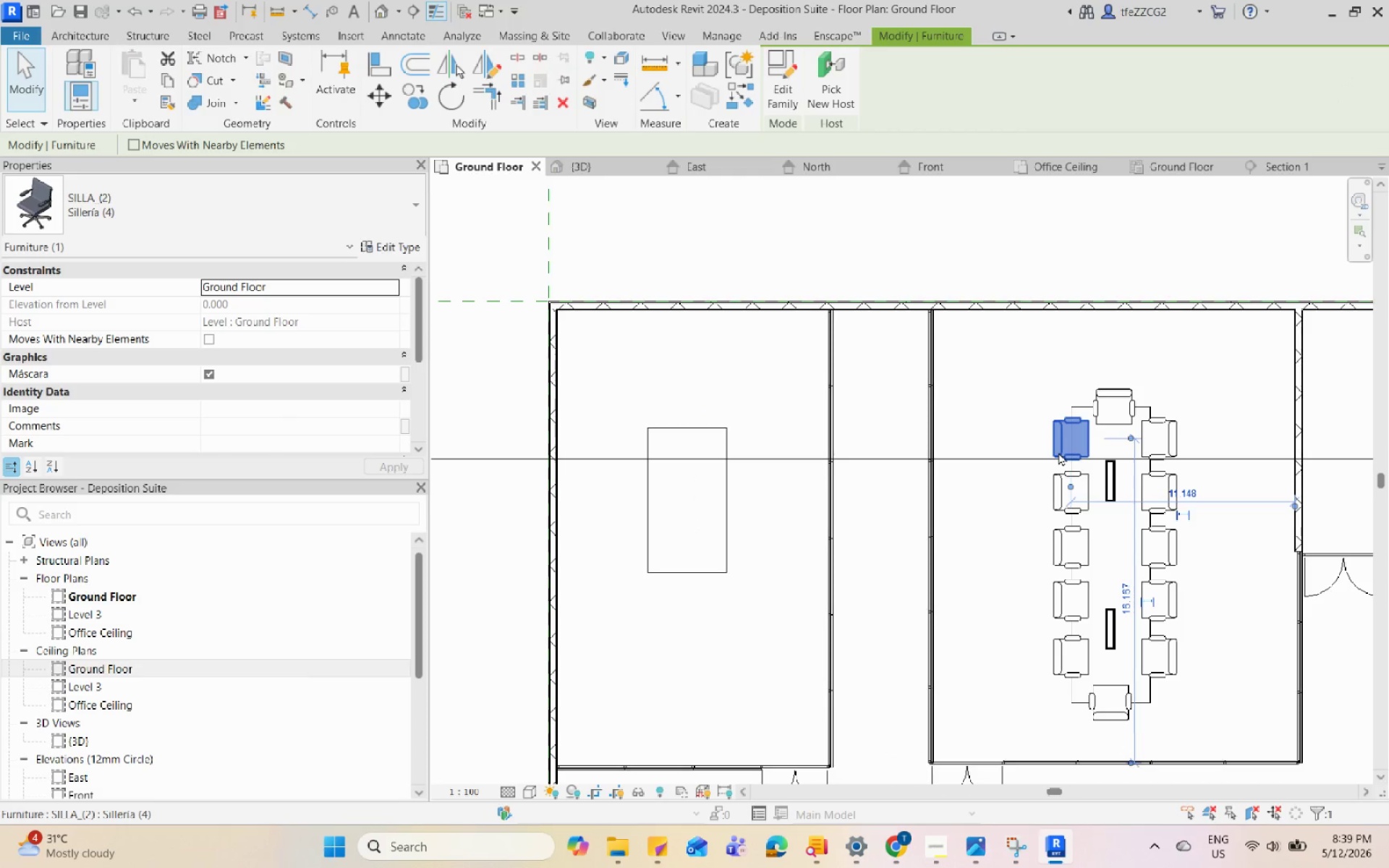 
scroll: coordinate [979, 465], scroll_direction: none, amount: 0.0
 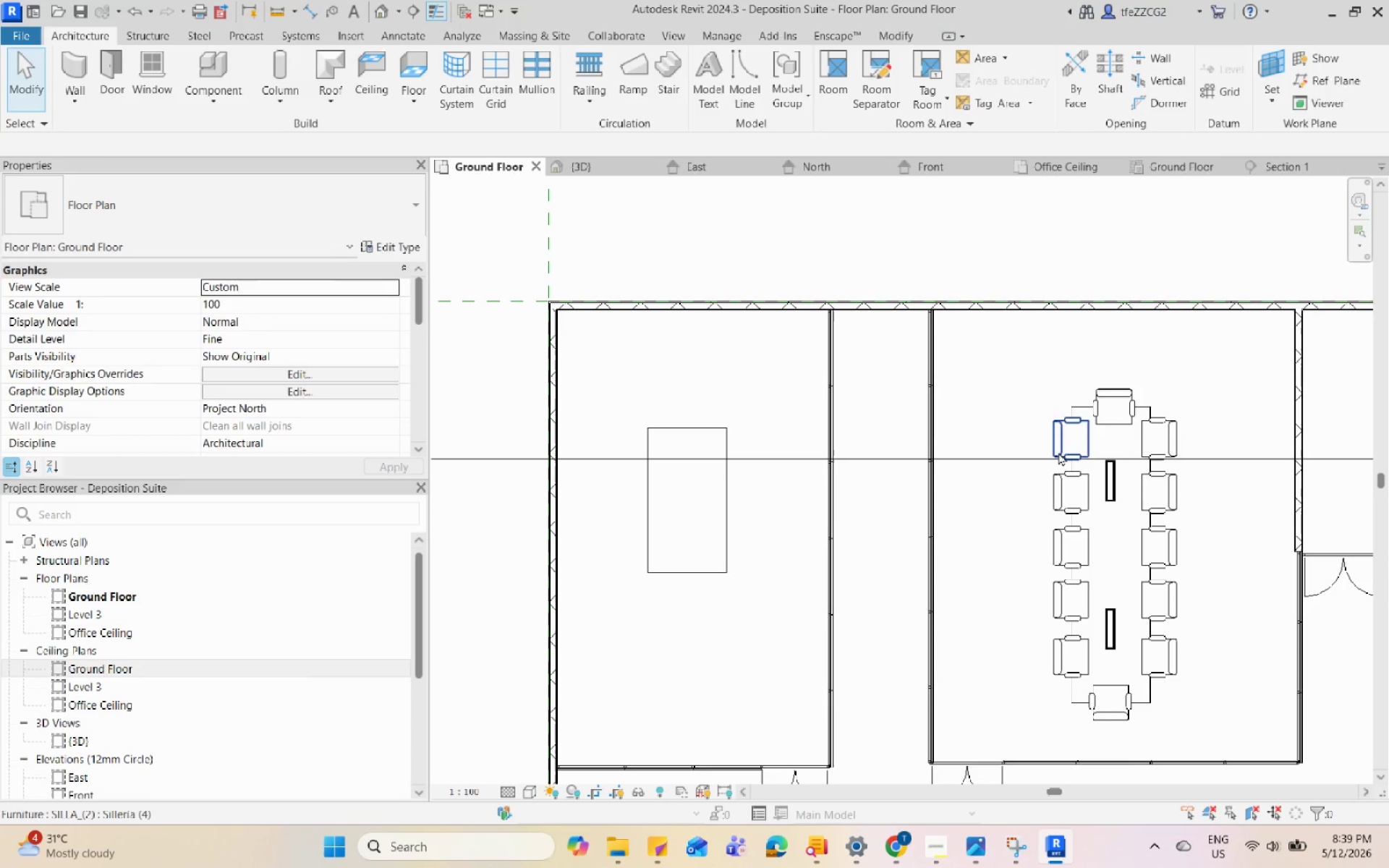 
key(C)
 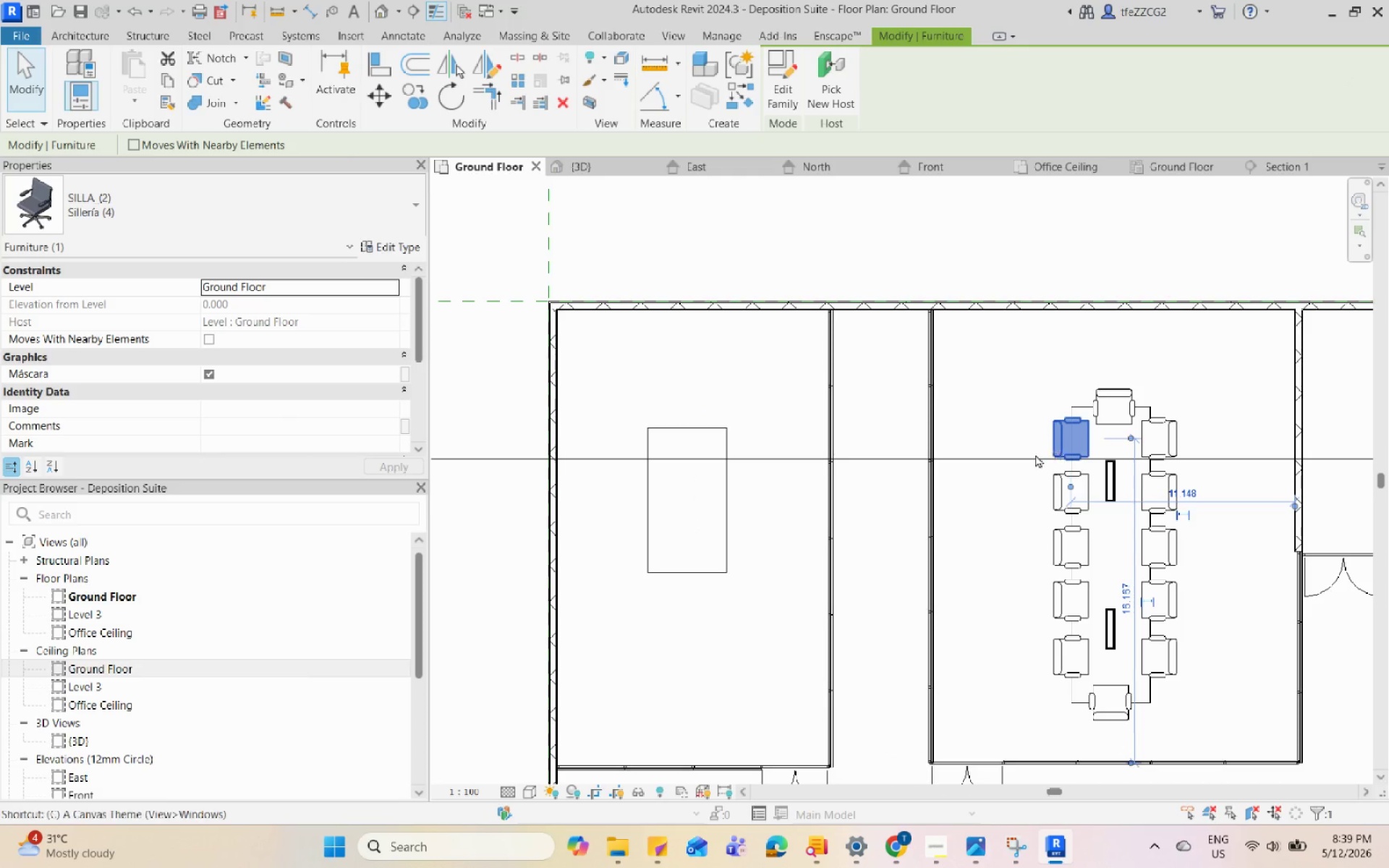 
scroll: coordinate [674, 438], scroll_direction: up, amount: 4.0
 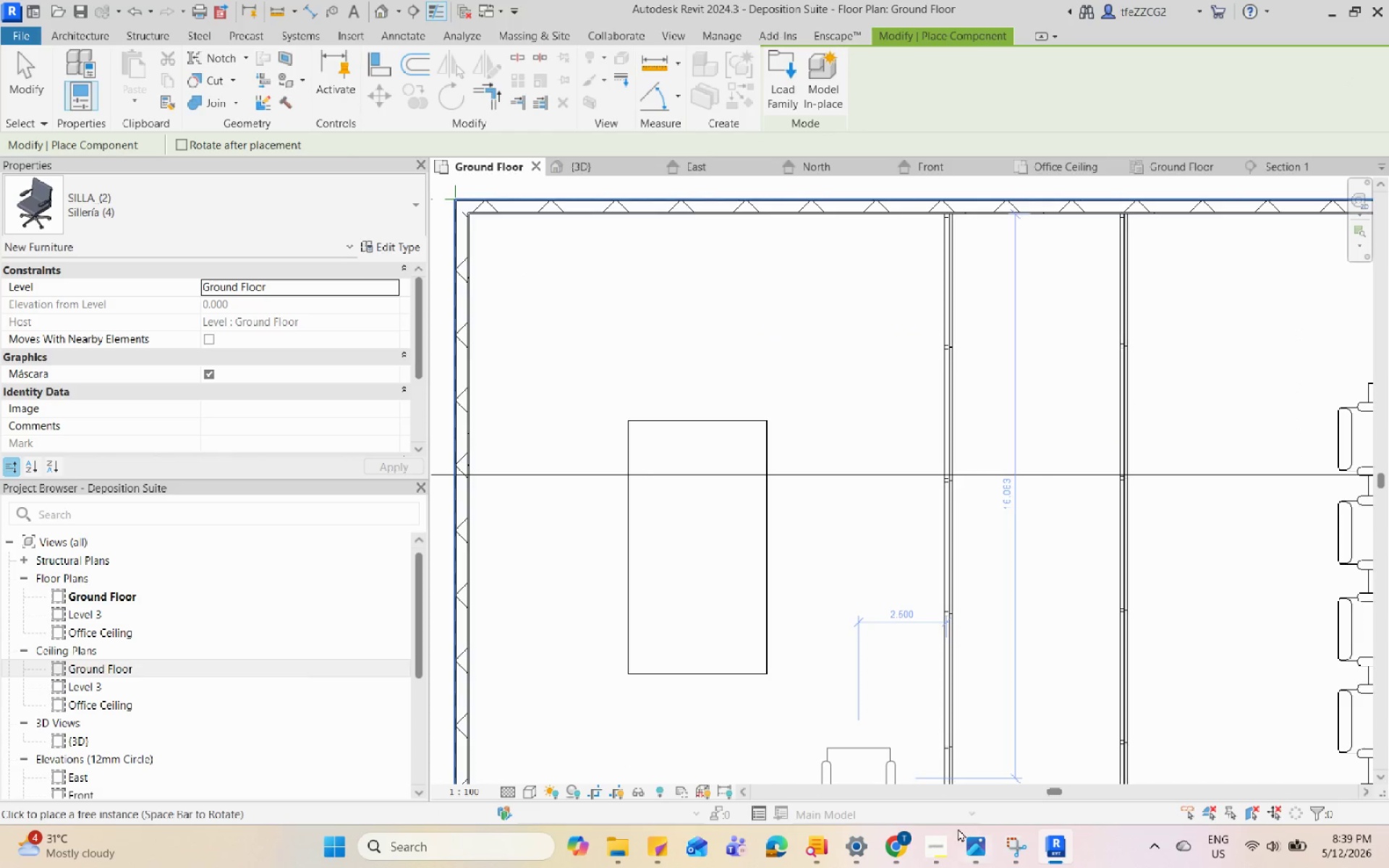 
left_click([967, 848])
 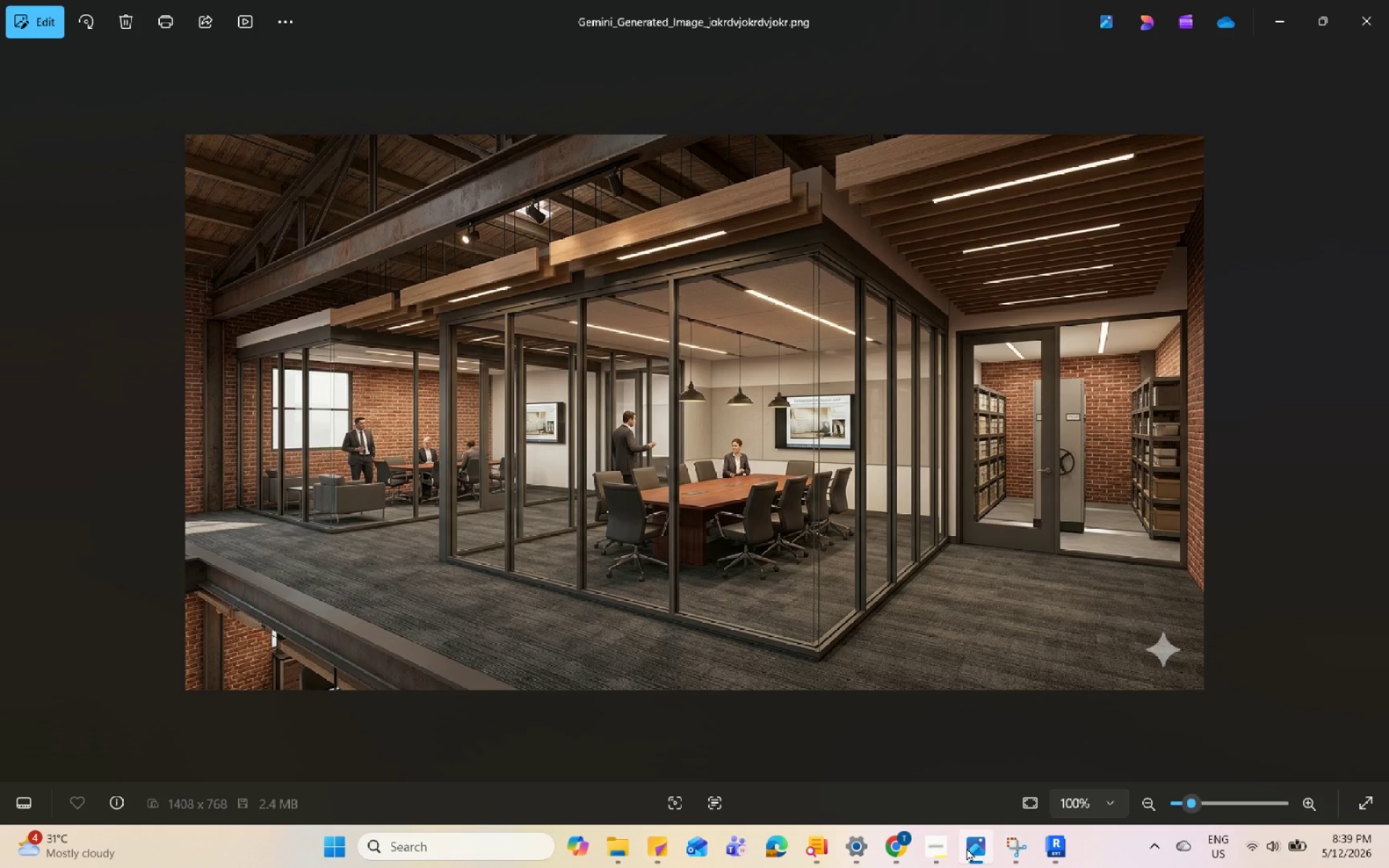 
left_click([967, 848])
 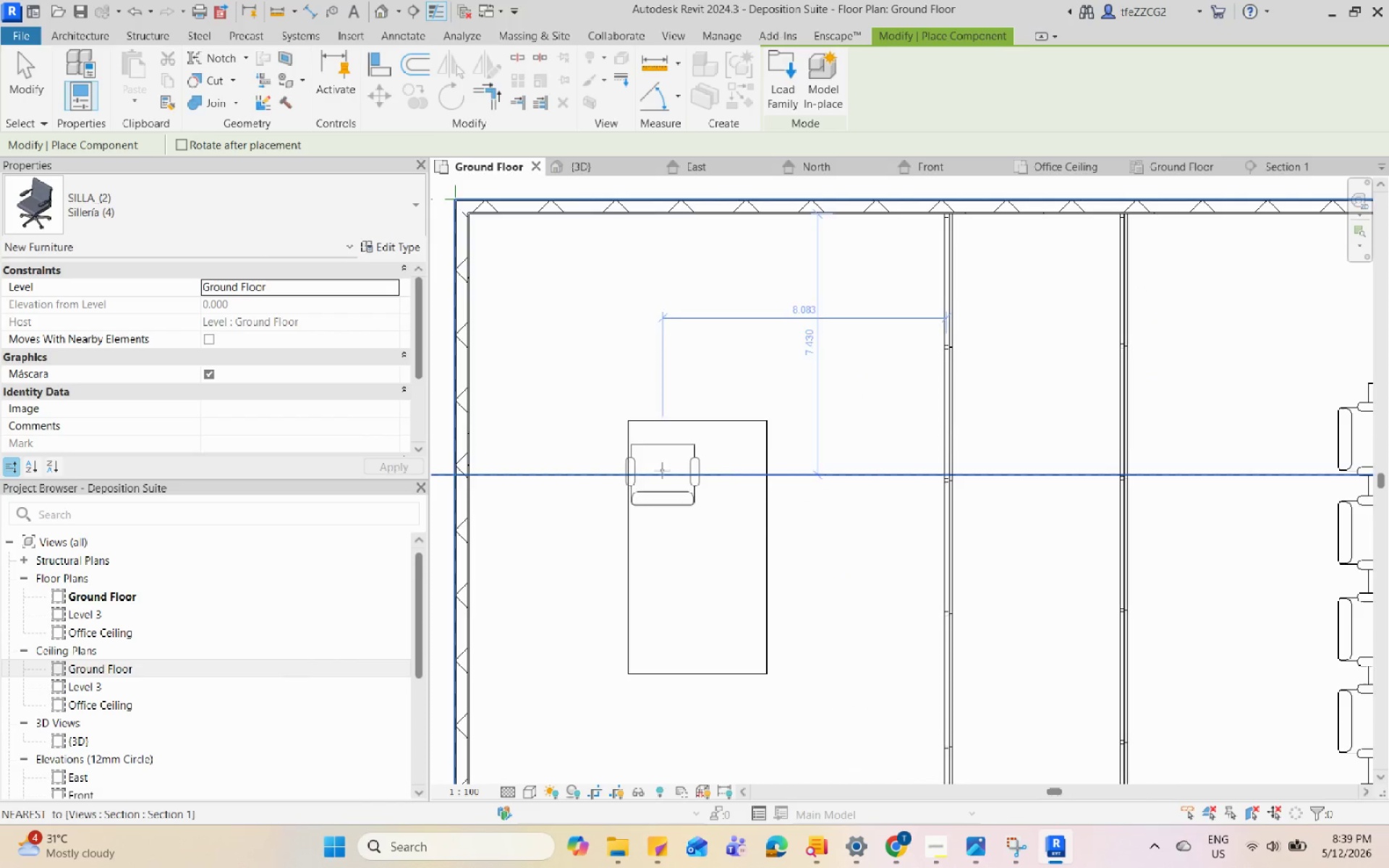 
key(Space)
 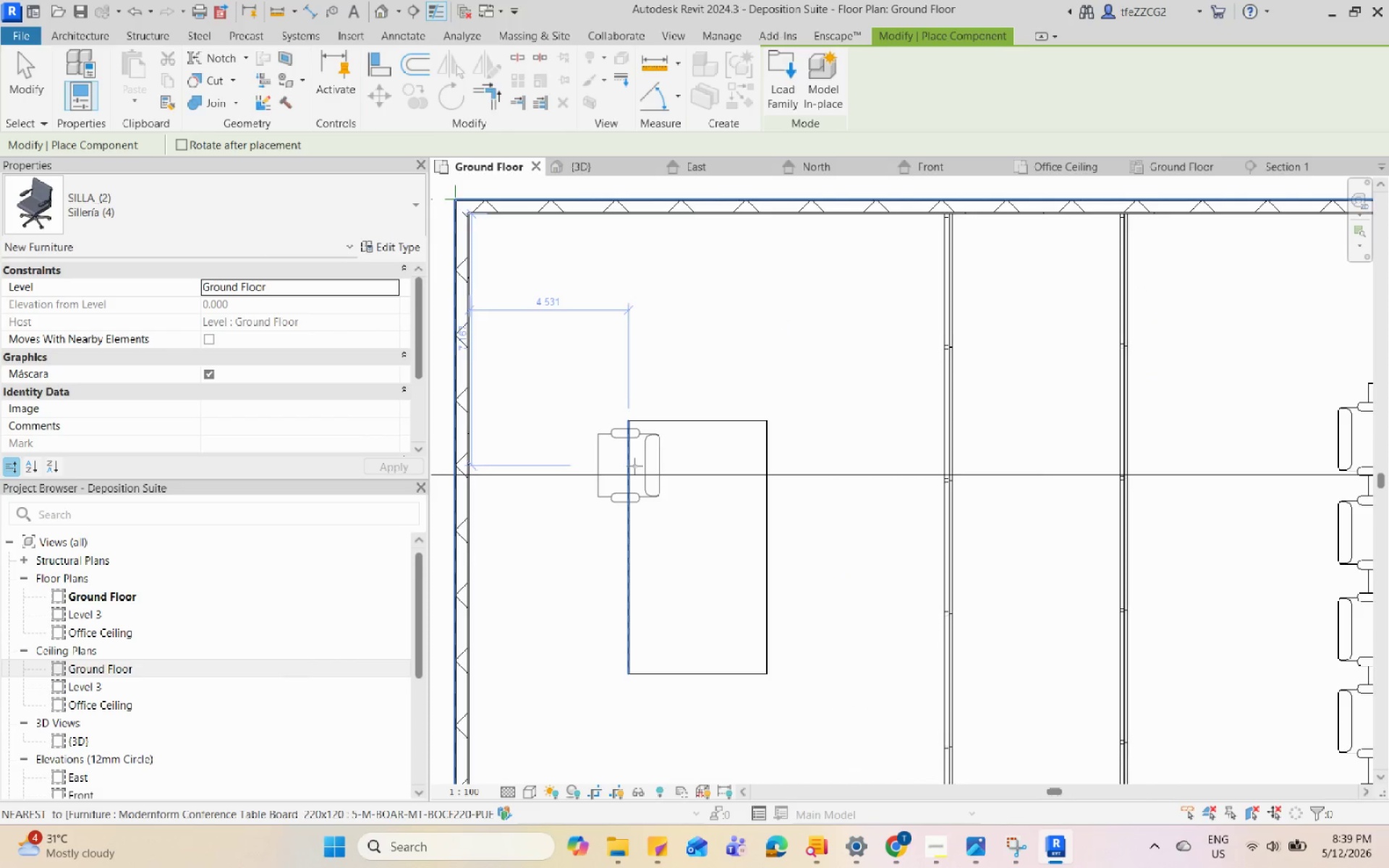 
key(Space)
 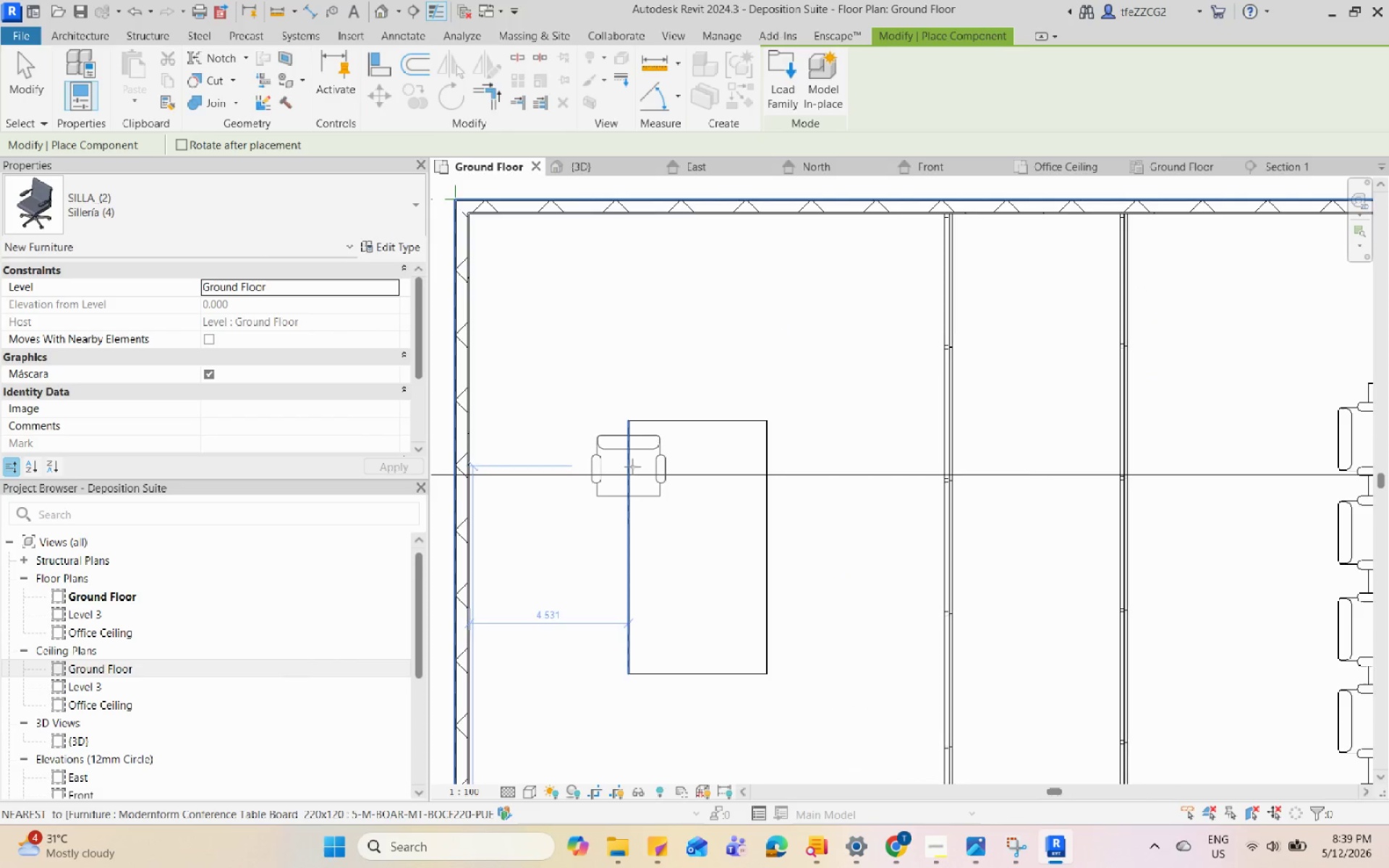 
key(Space)
 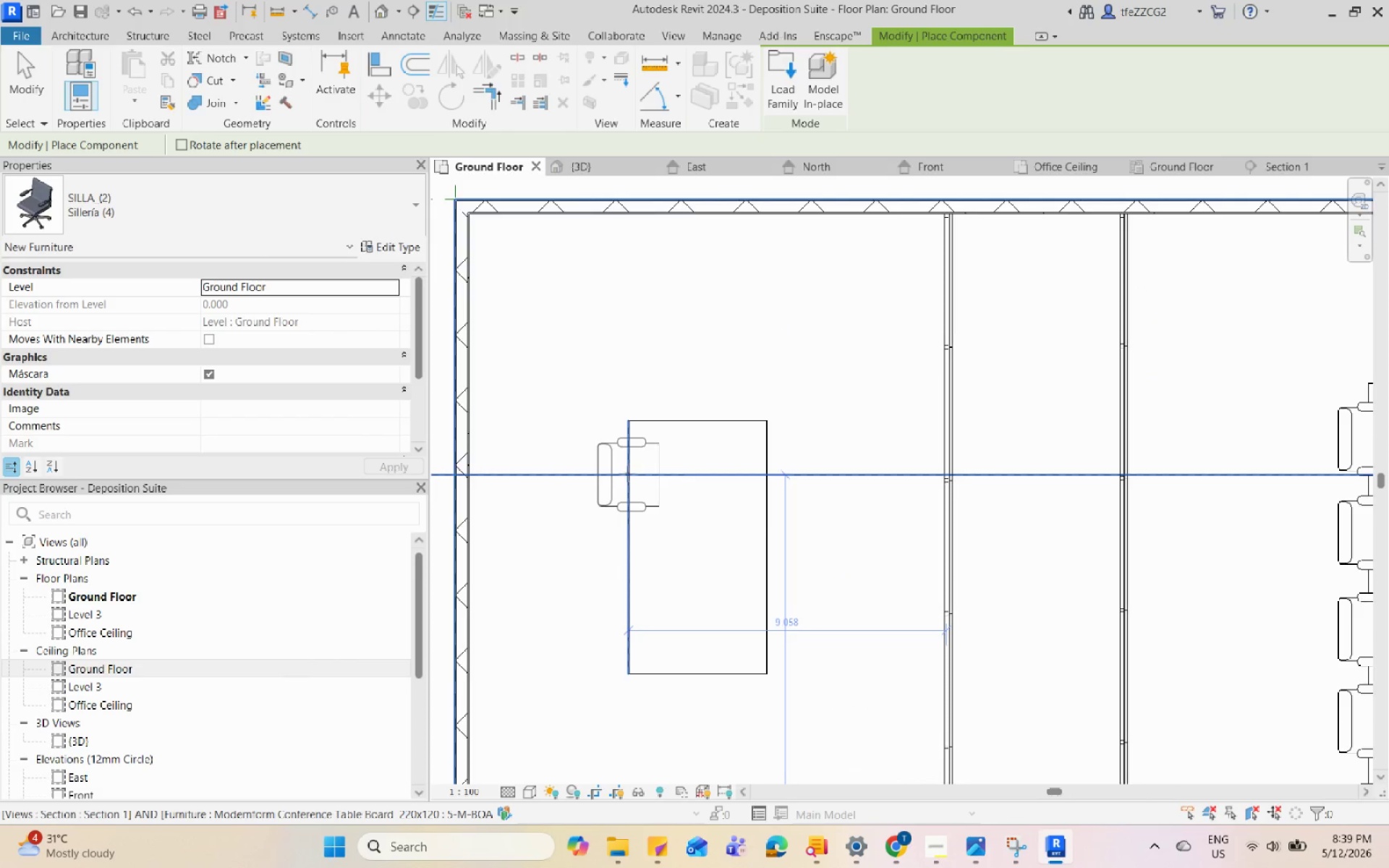 
left_click([627, 474])
 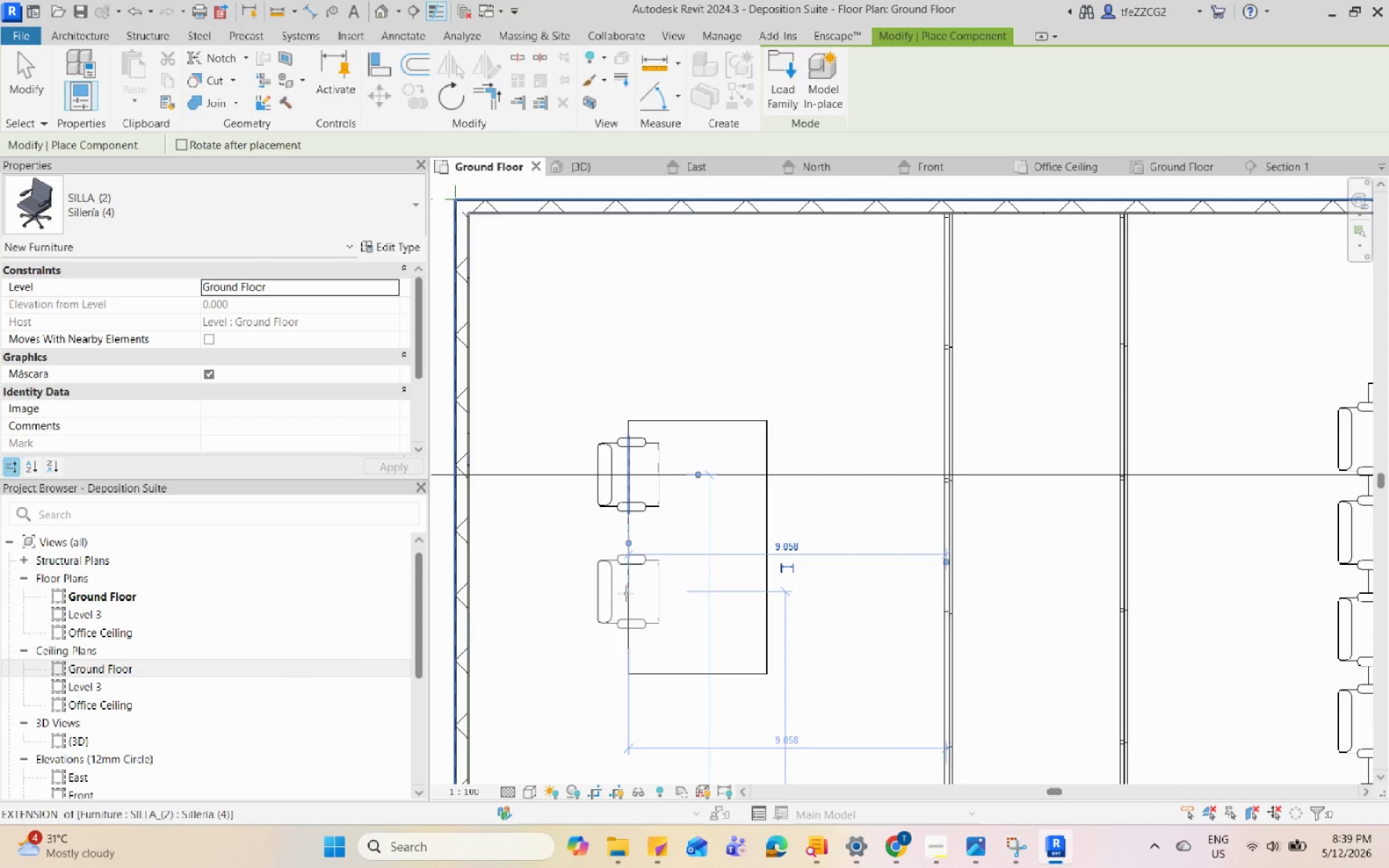 
left_click([624, 599])
 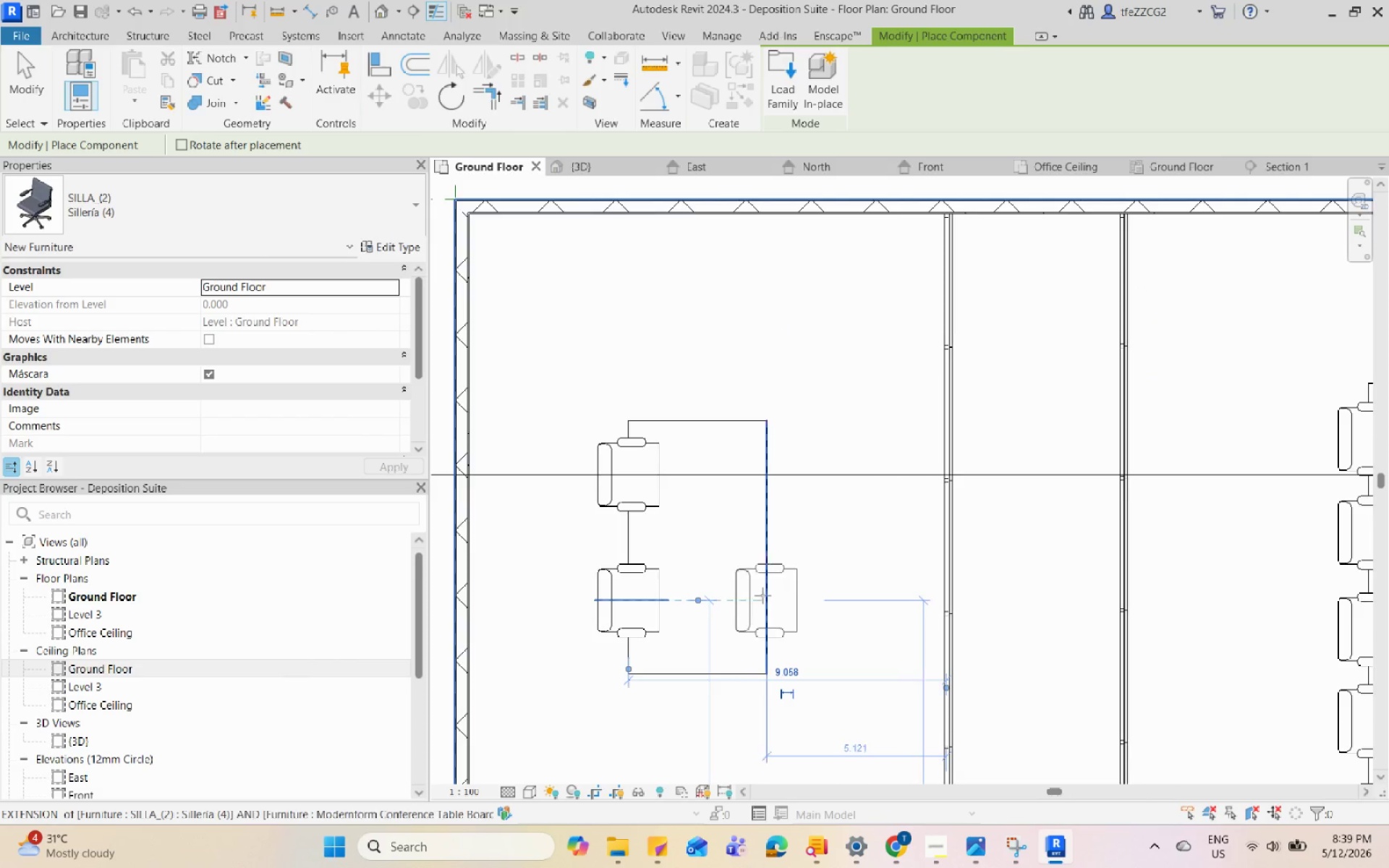 
key(Space)
 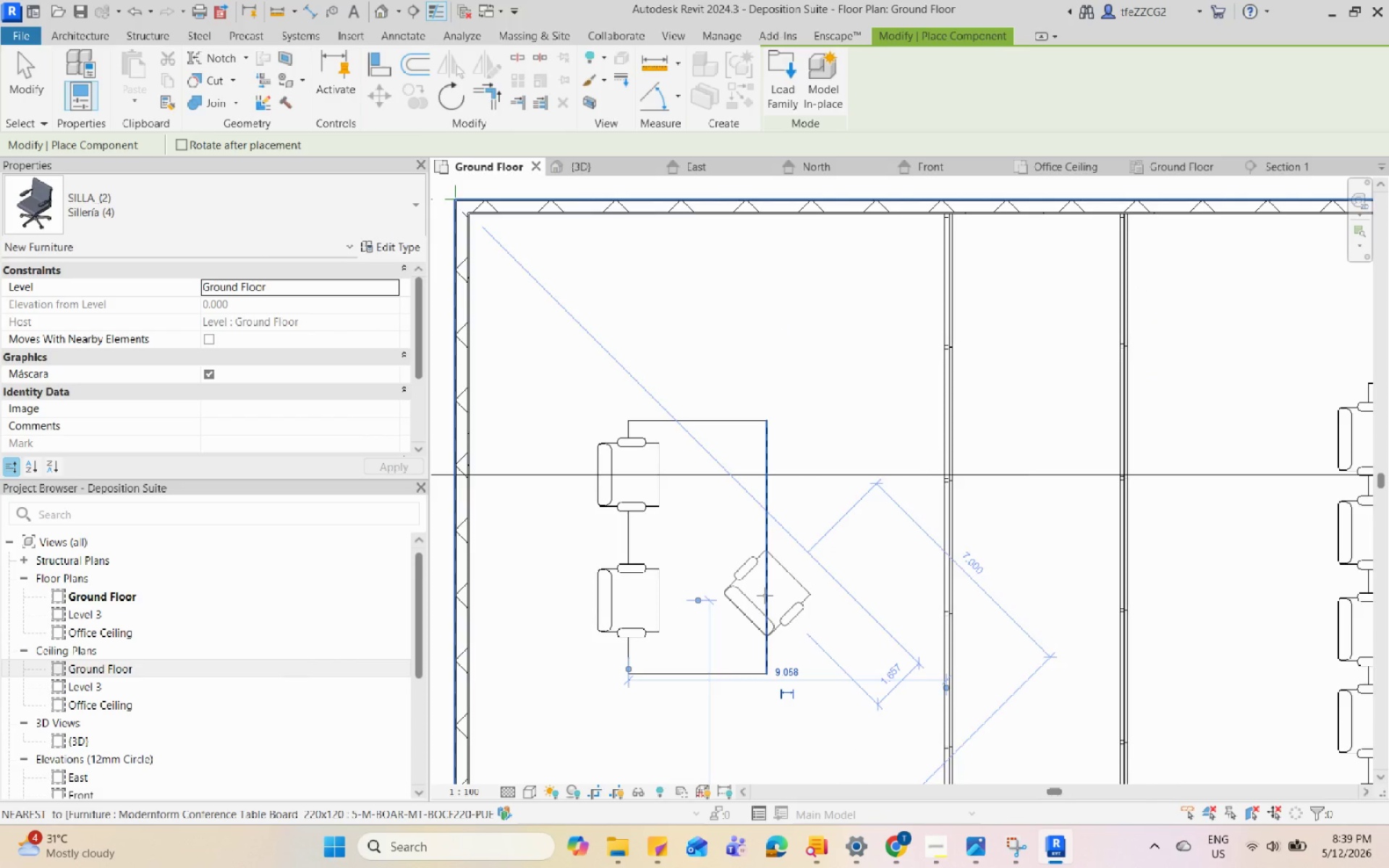 
key(Space)
 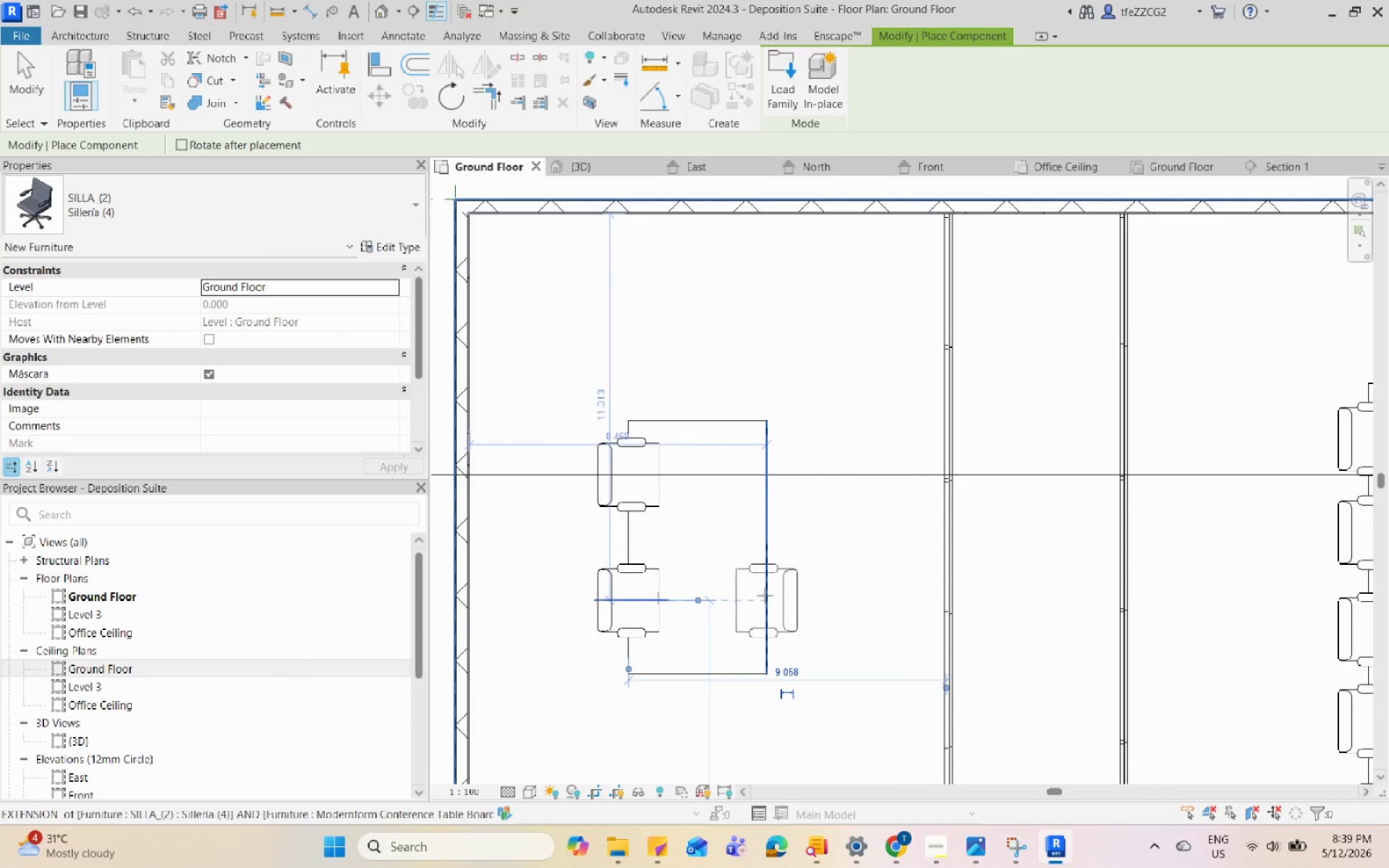 
key(Space)
 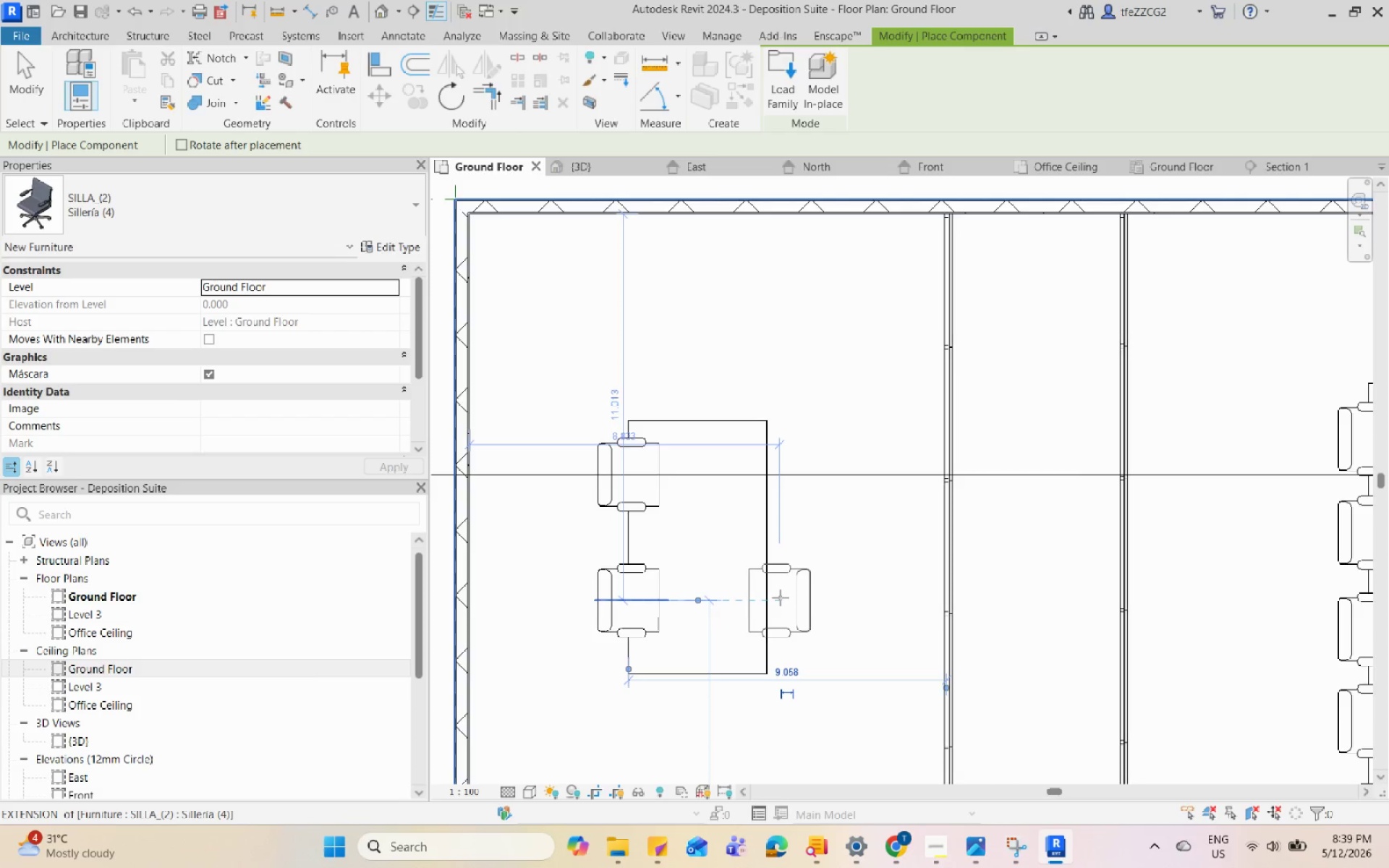 
left_click([784, 597])
 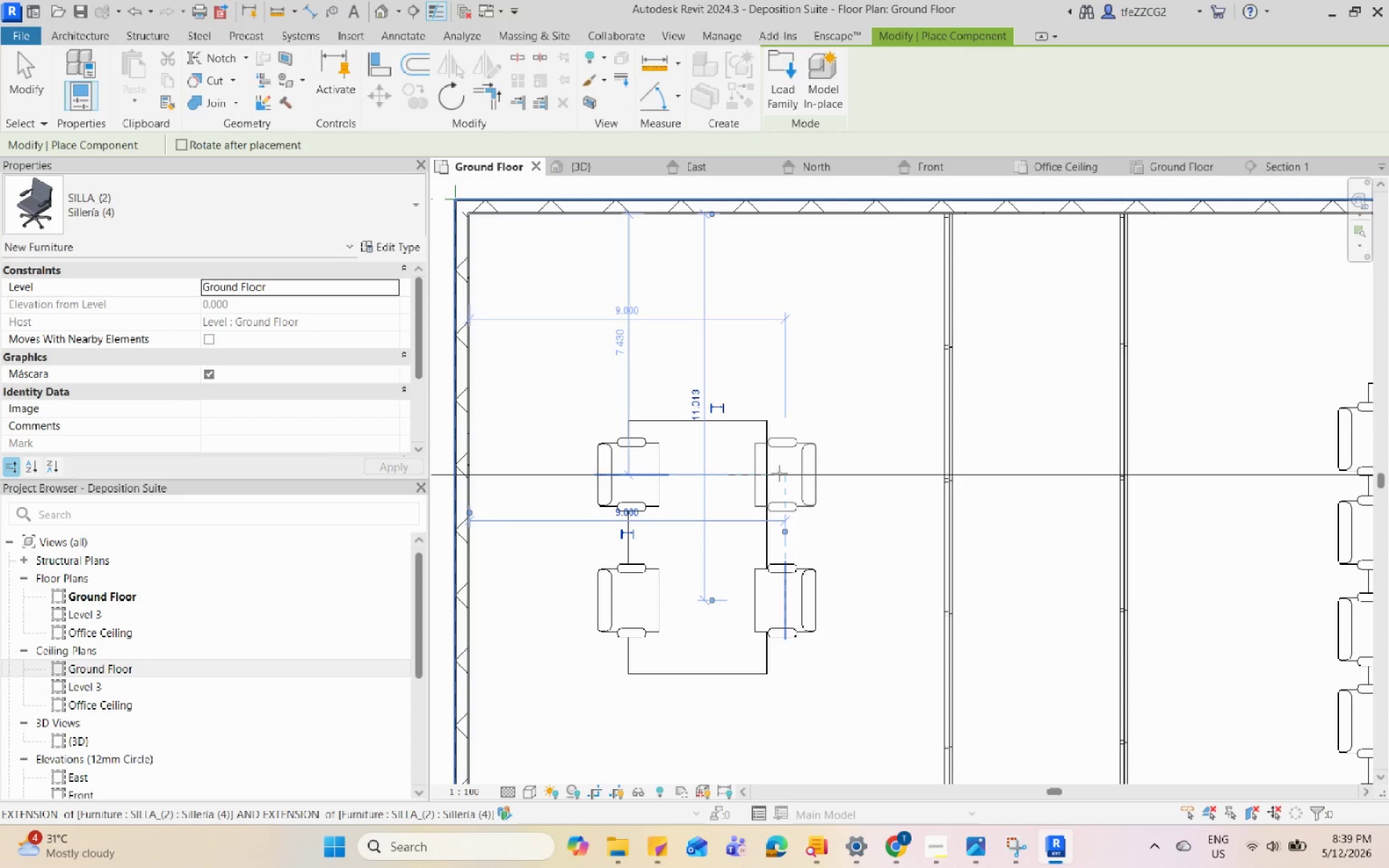 
left_click([779, 473])
 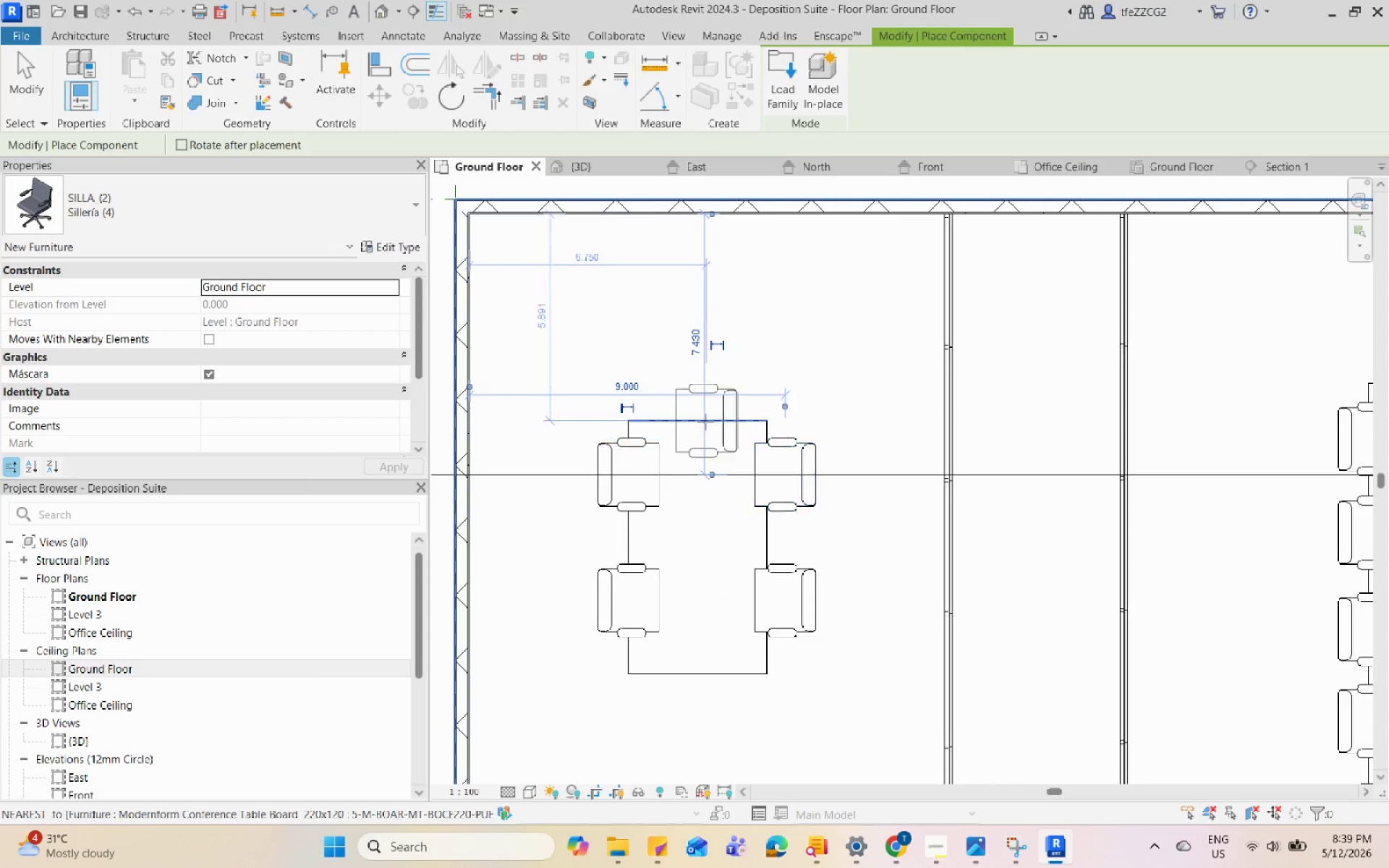 
key(Space)
 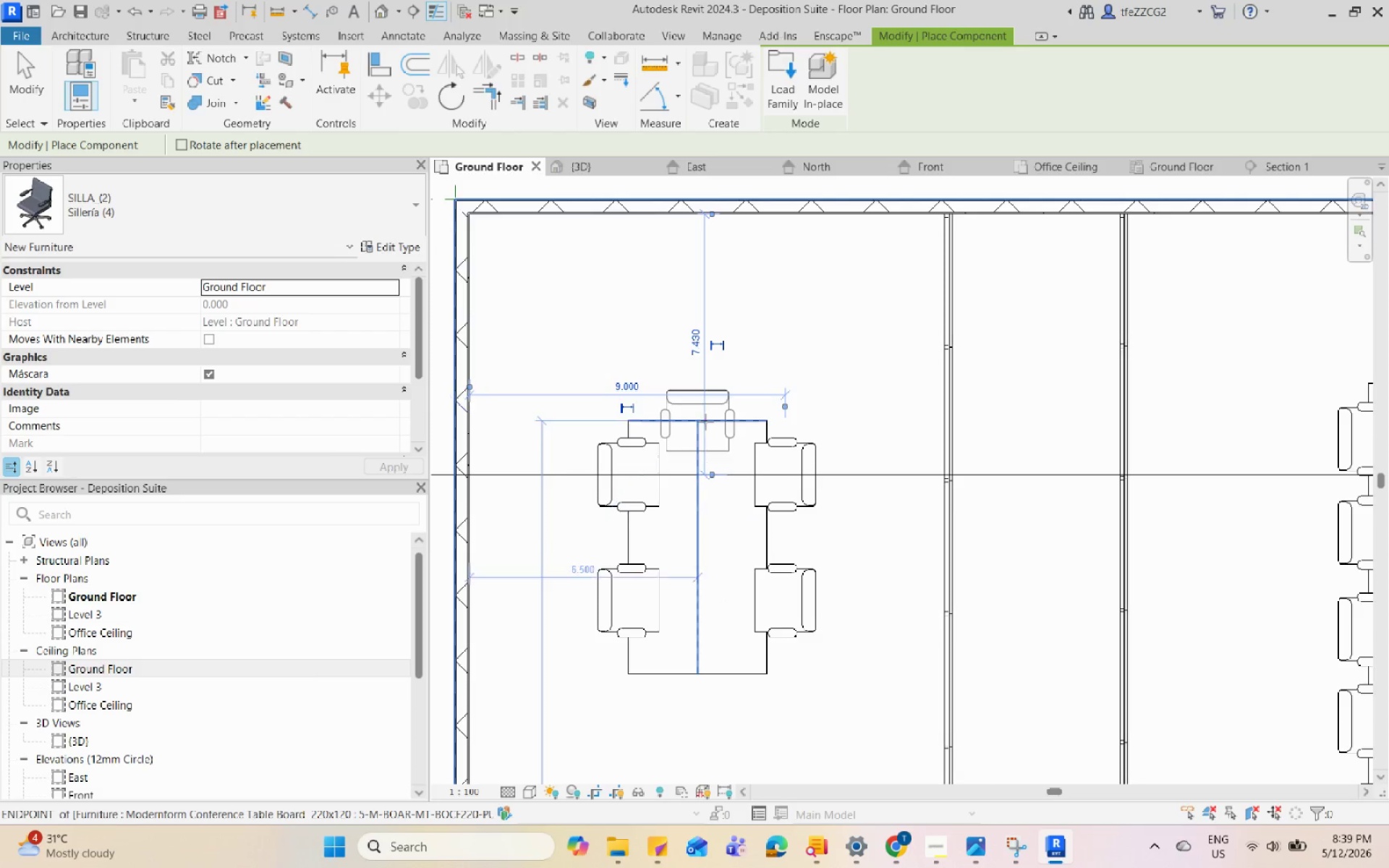 
key(Space)
 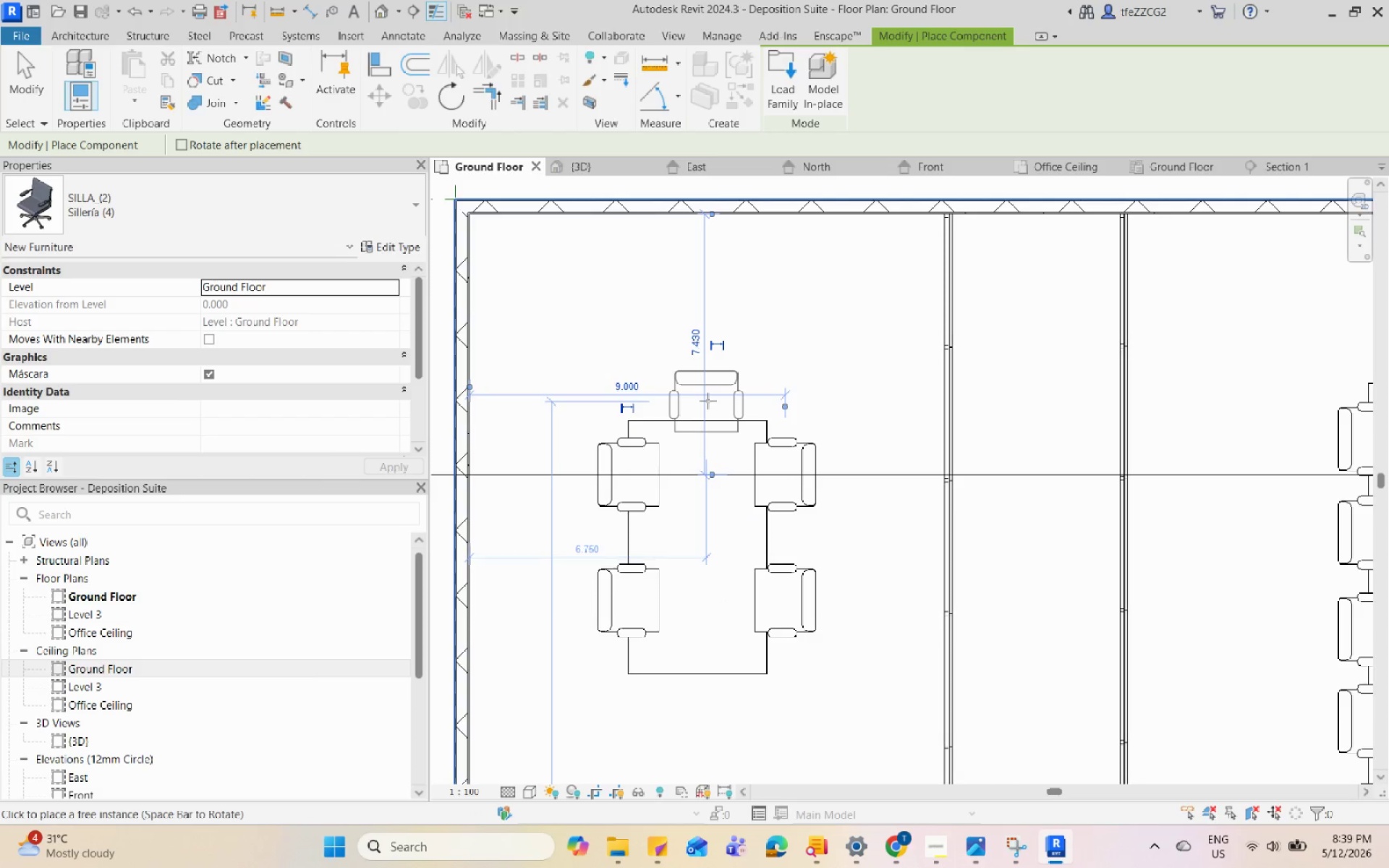 
left_click([708, 401])
 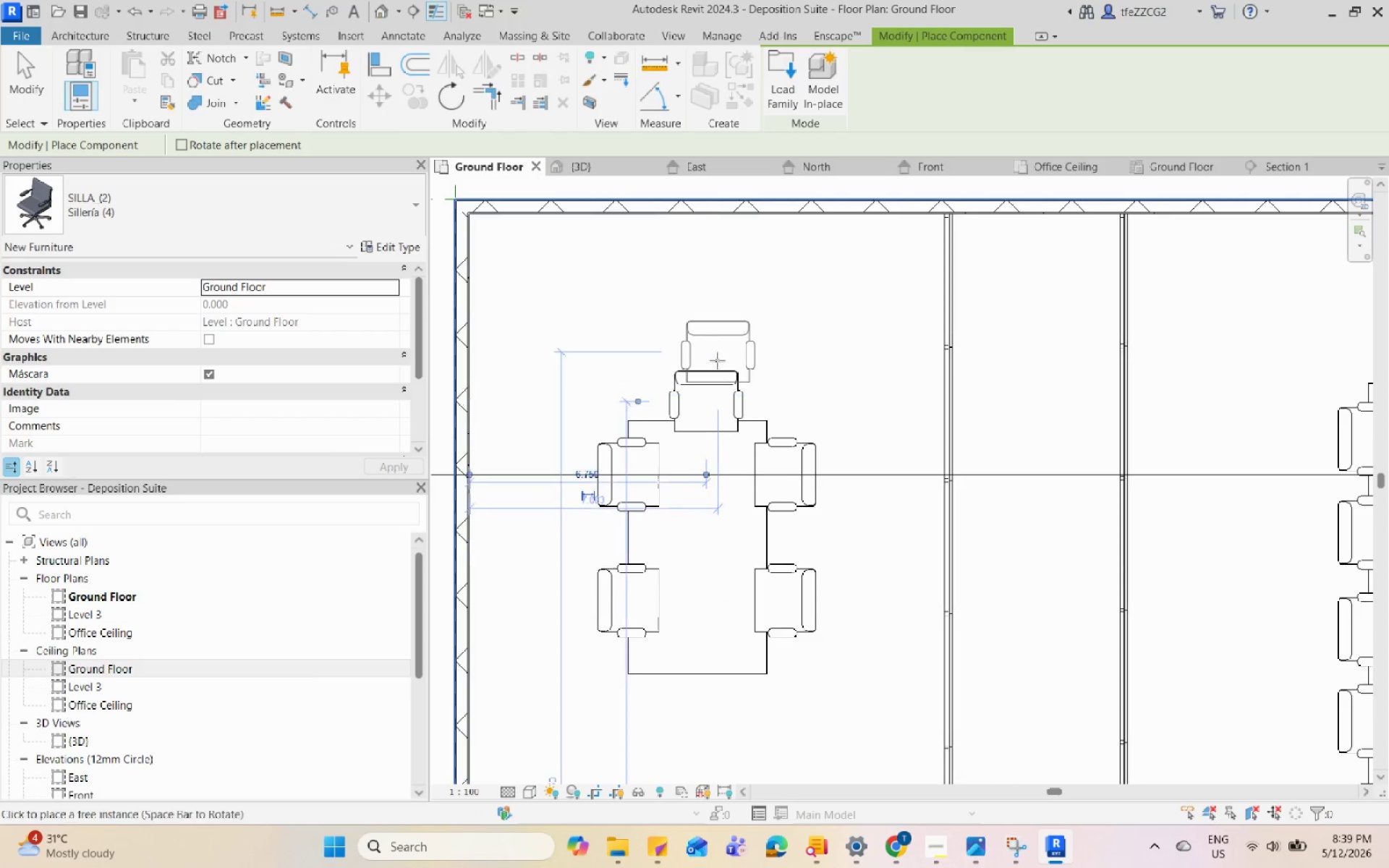 
scroll: coordinate [710, 605], scroll_direction: up, amount: 1.0
 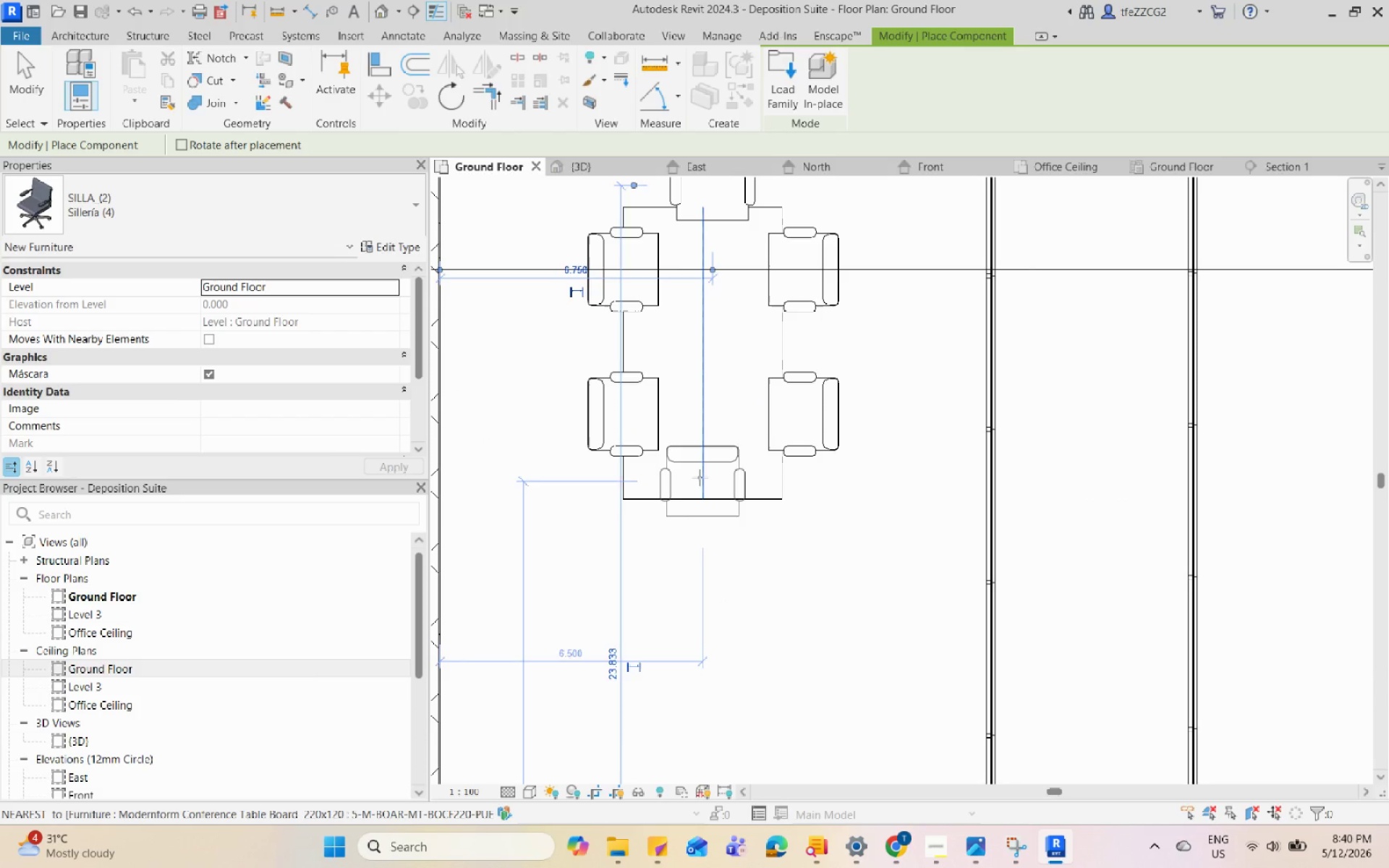 
key(Space)
 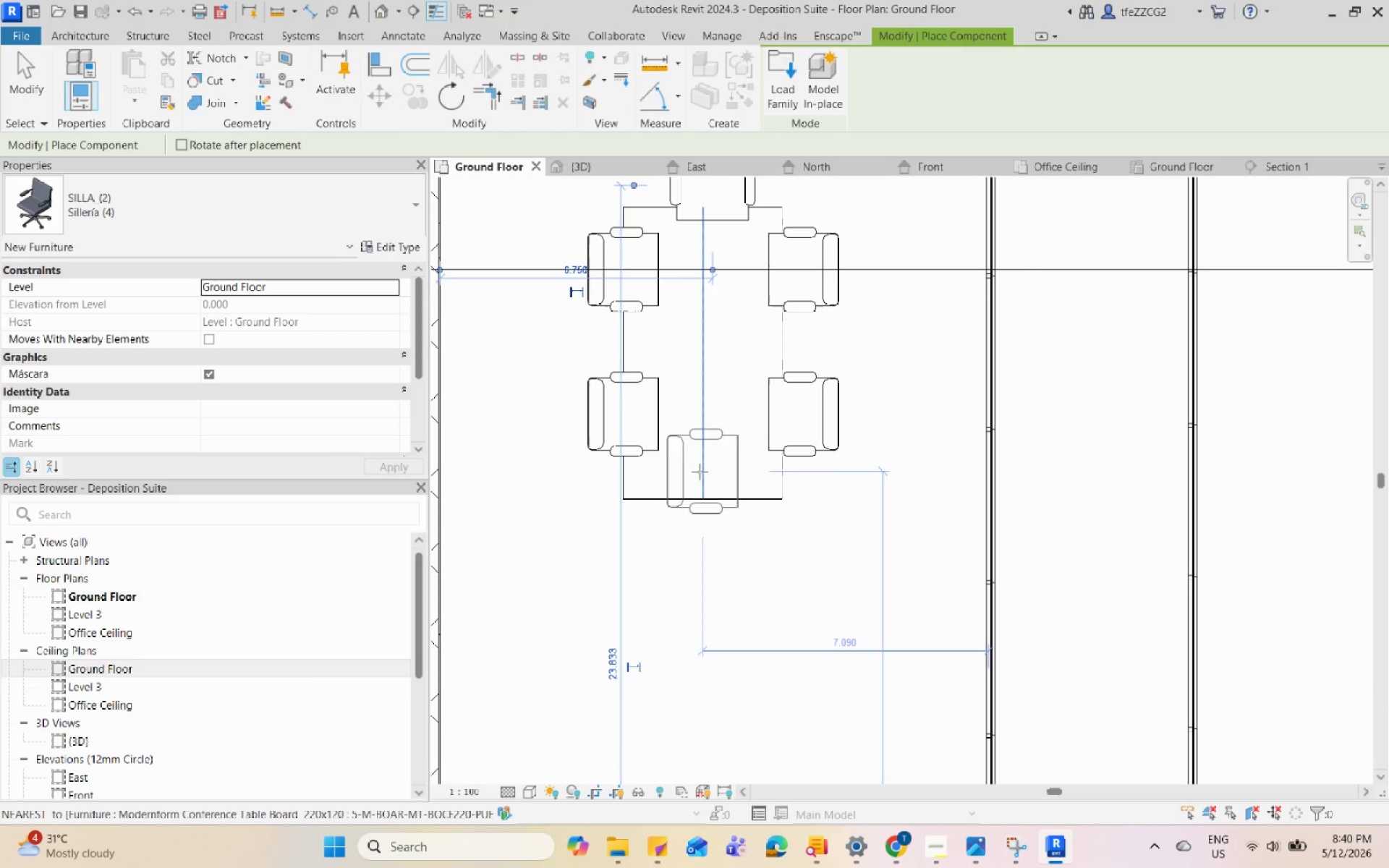 
key(Space)
 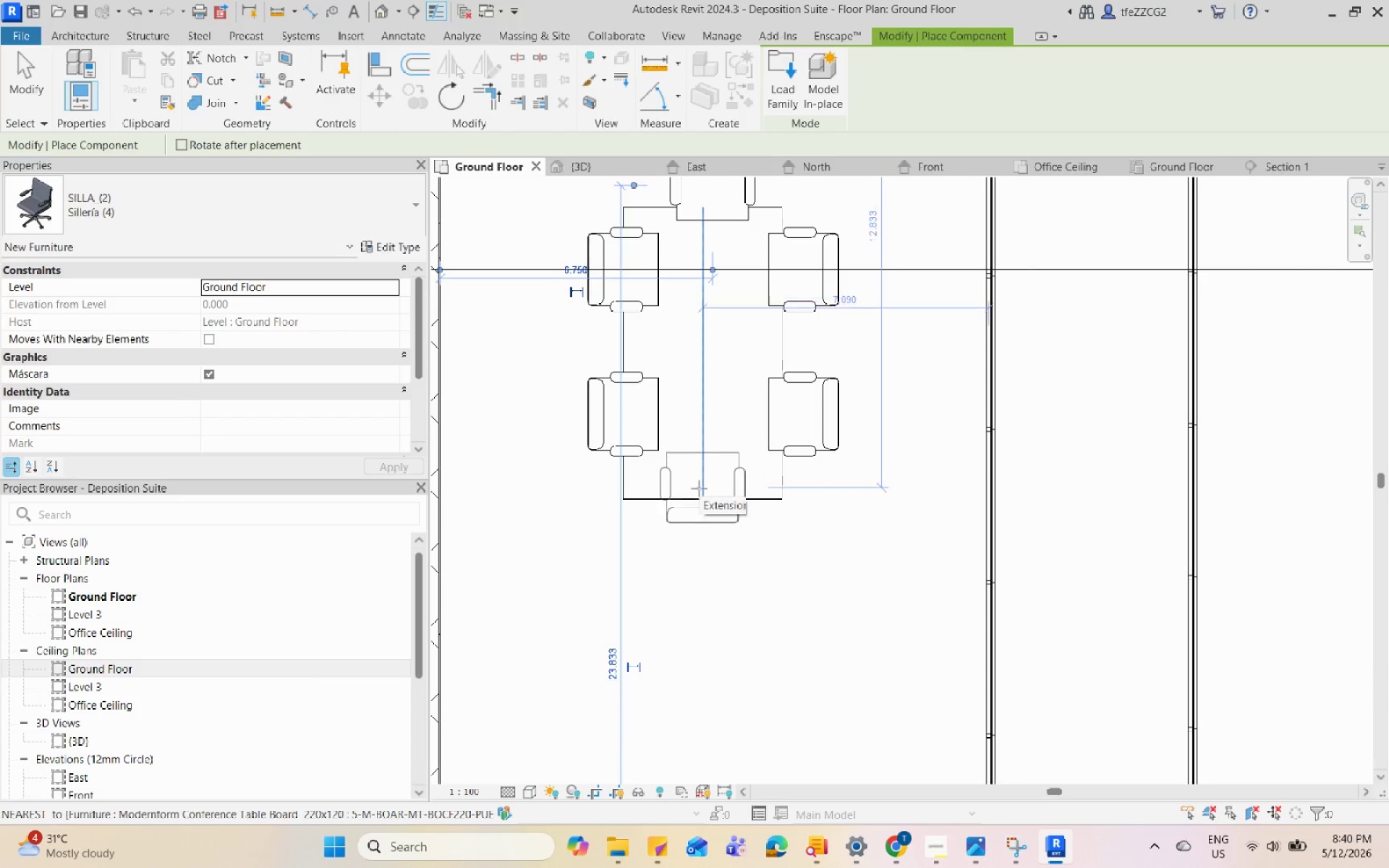 
key(Space)
 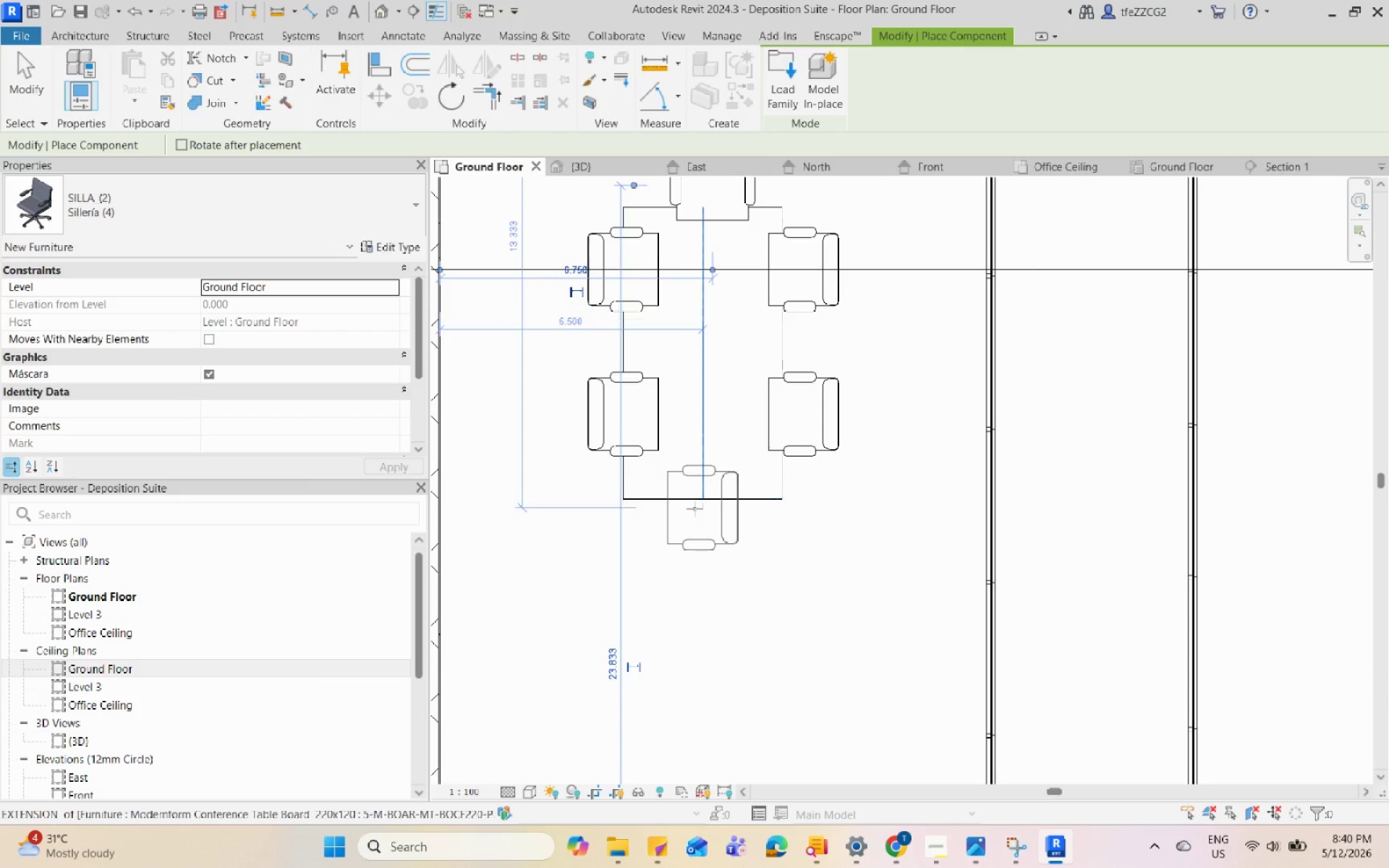 
key(Space)
 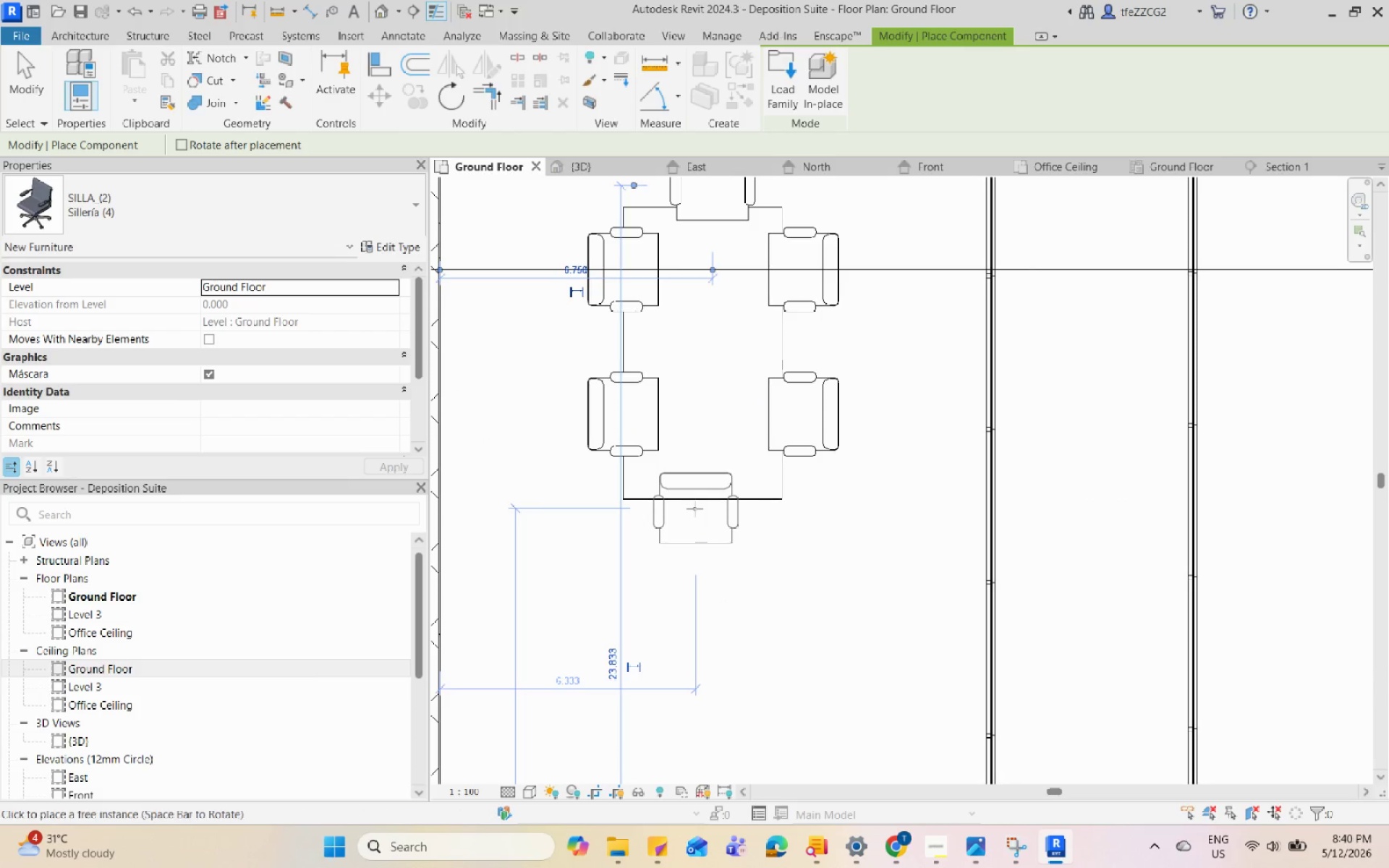 
key(Space)
 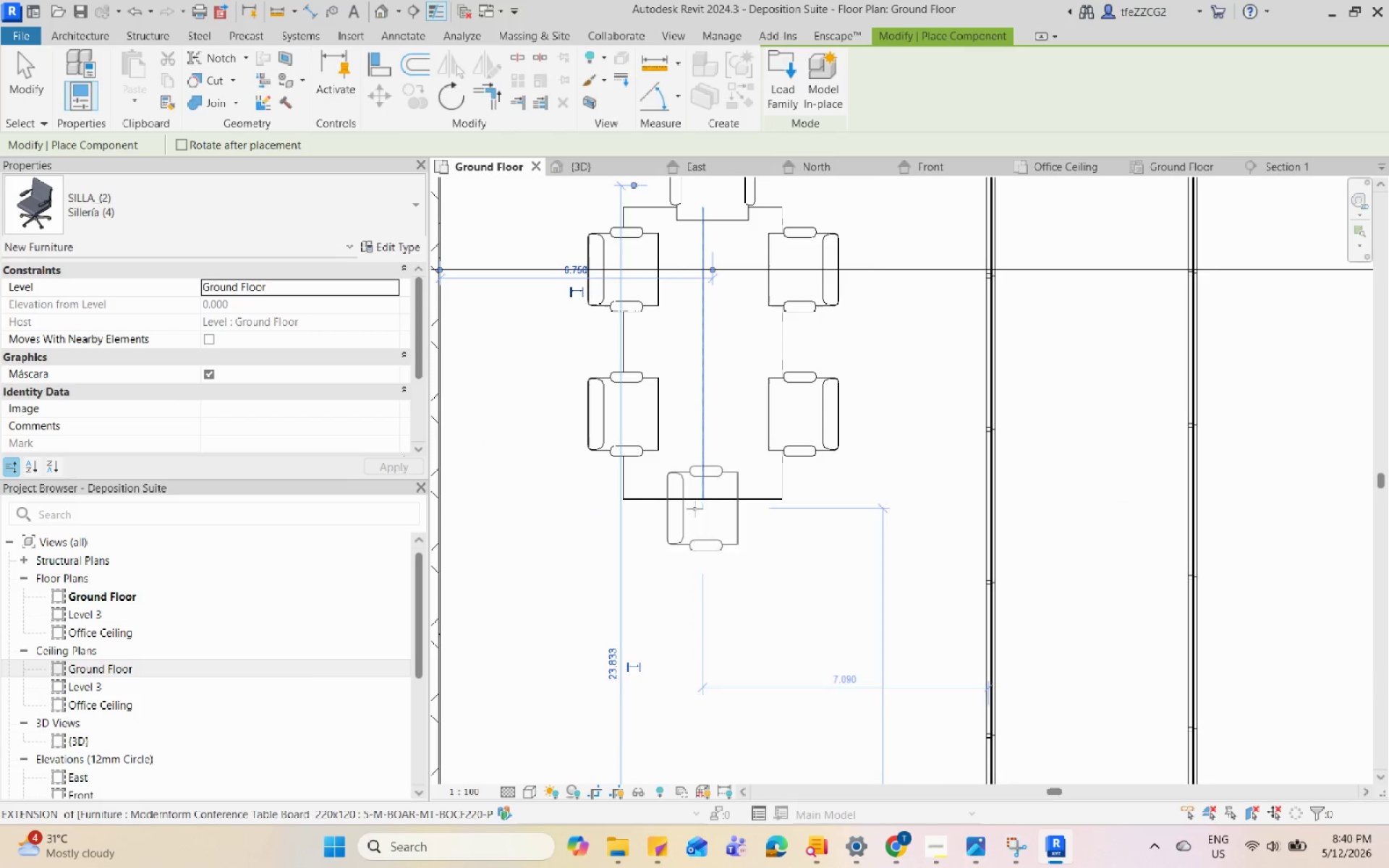 
key(Space)
 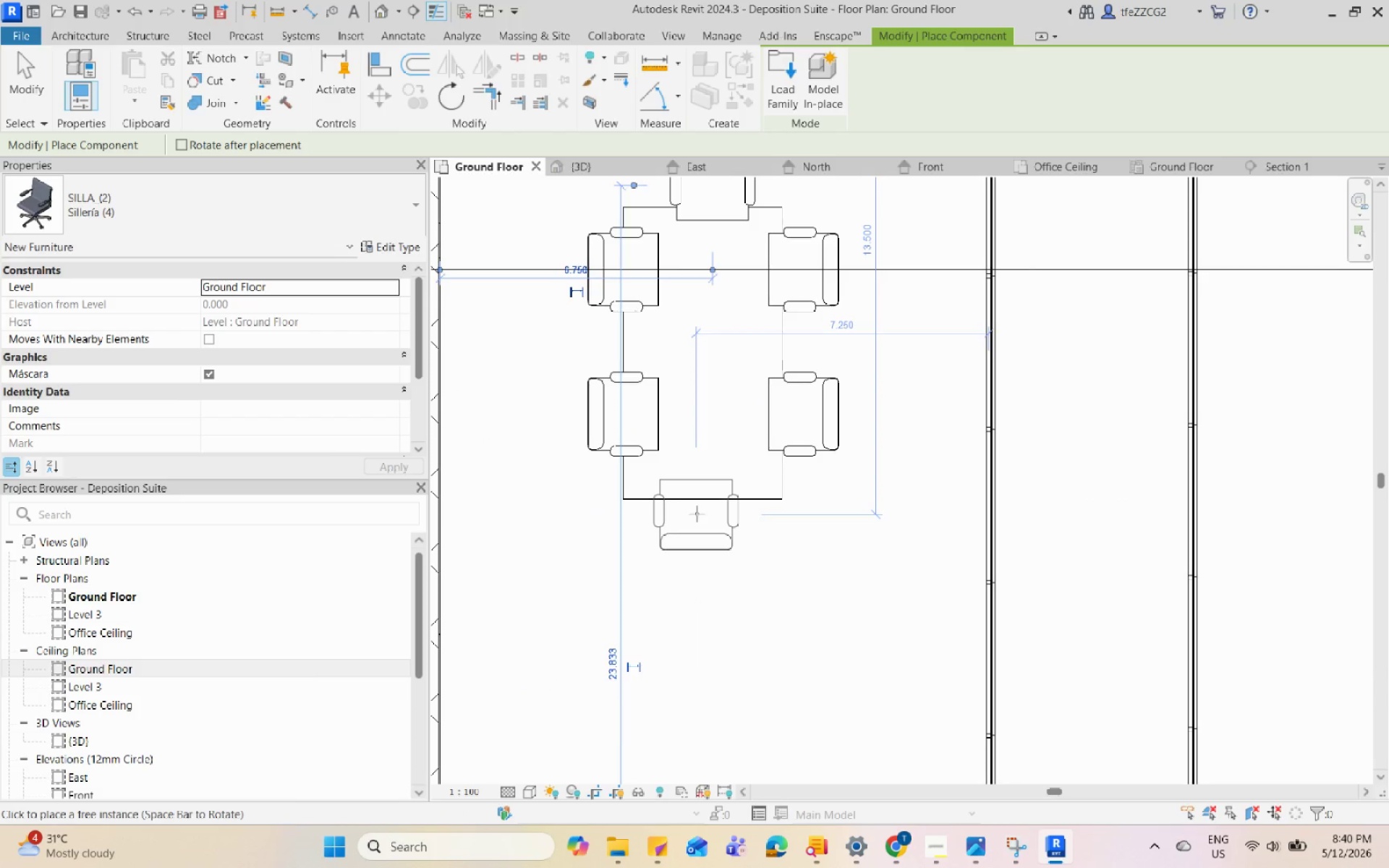 
left_click([697, 514])
 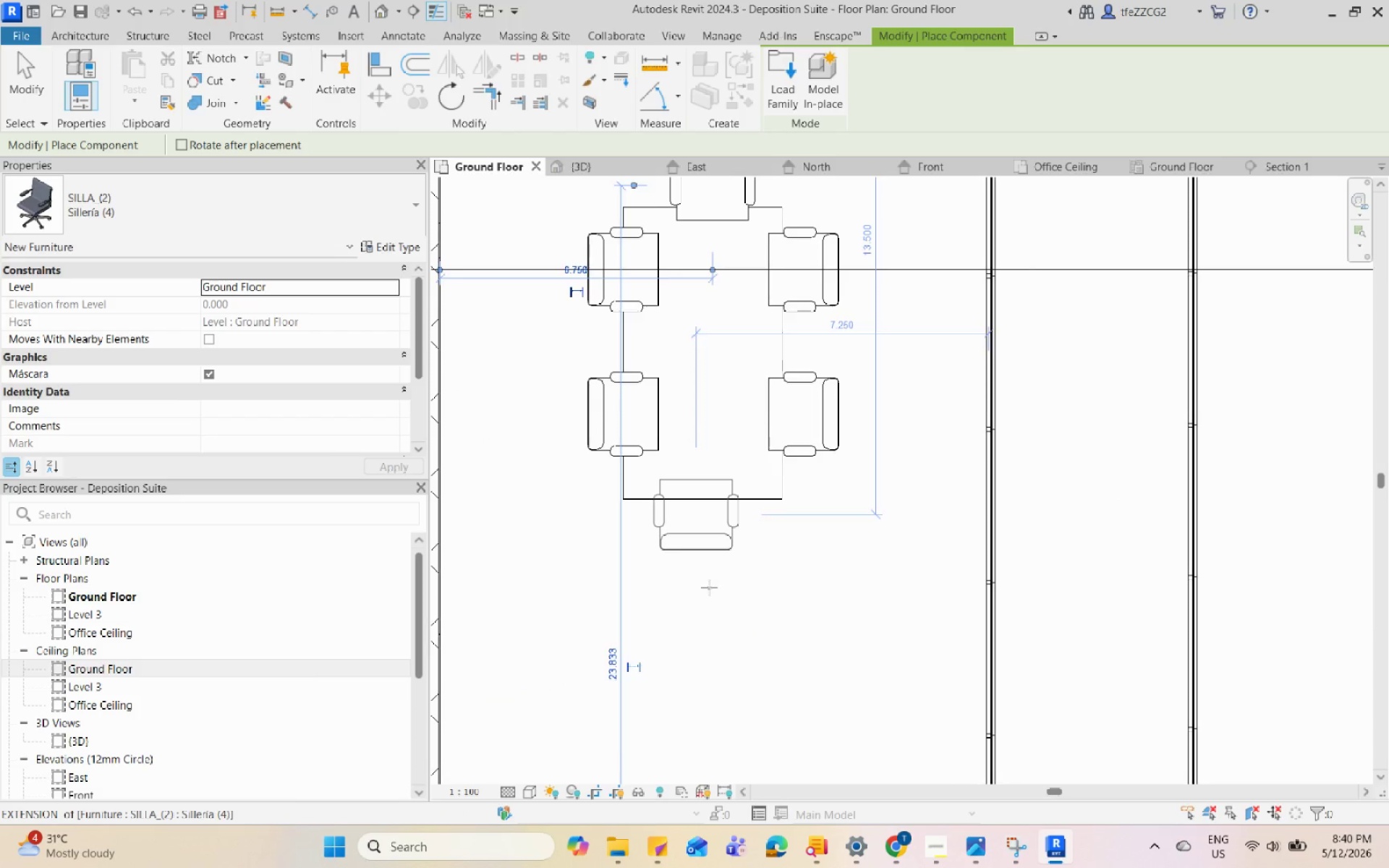 
key(Escape)
 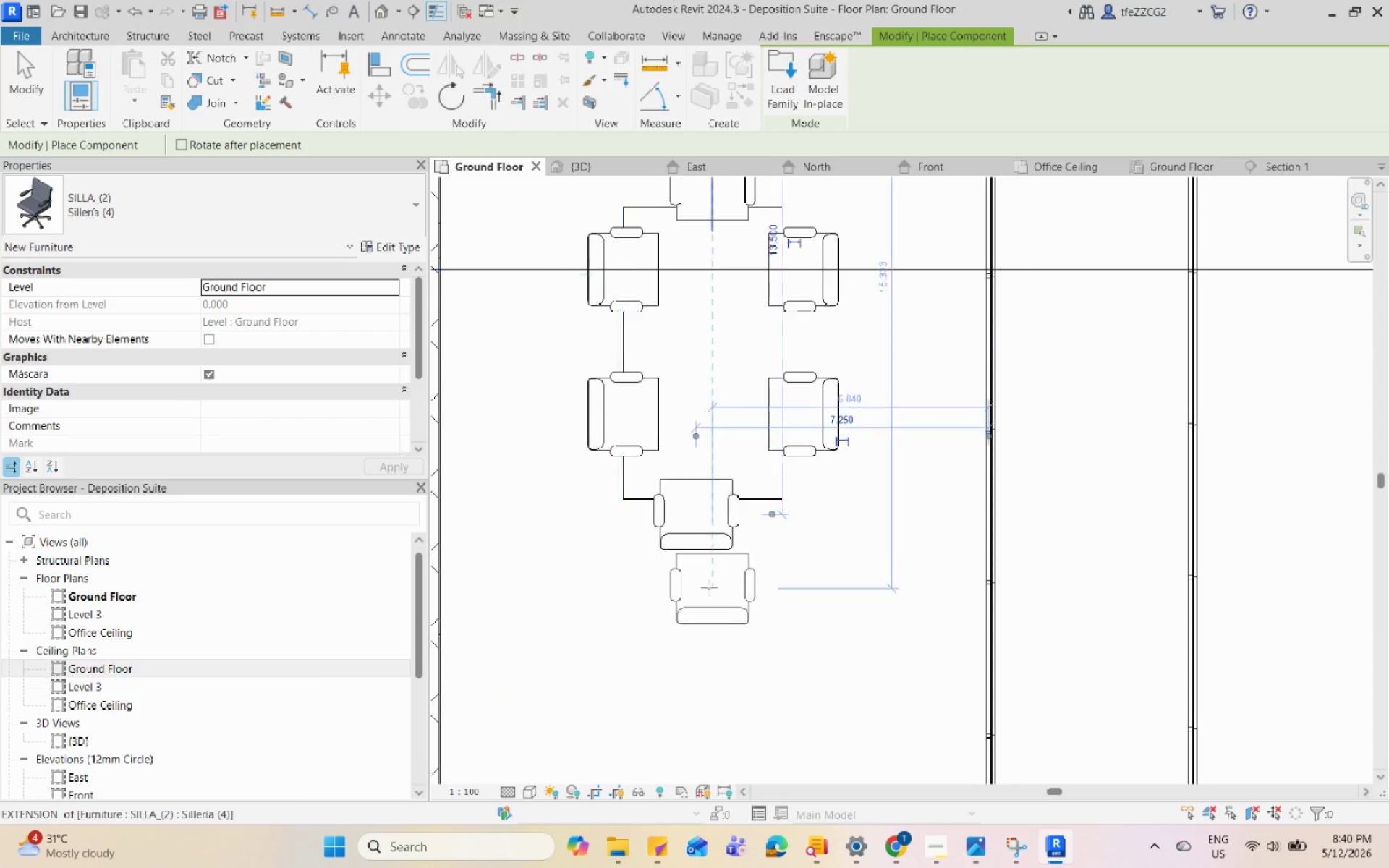 
key(Escape)
 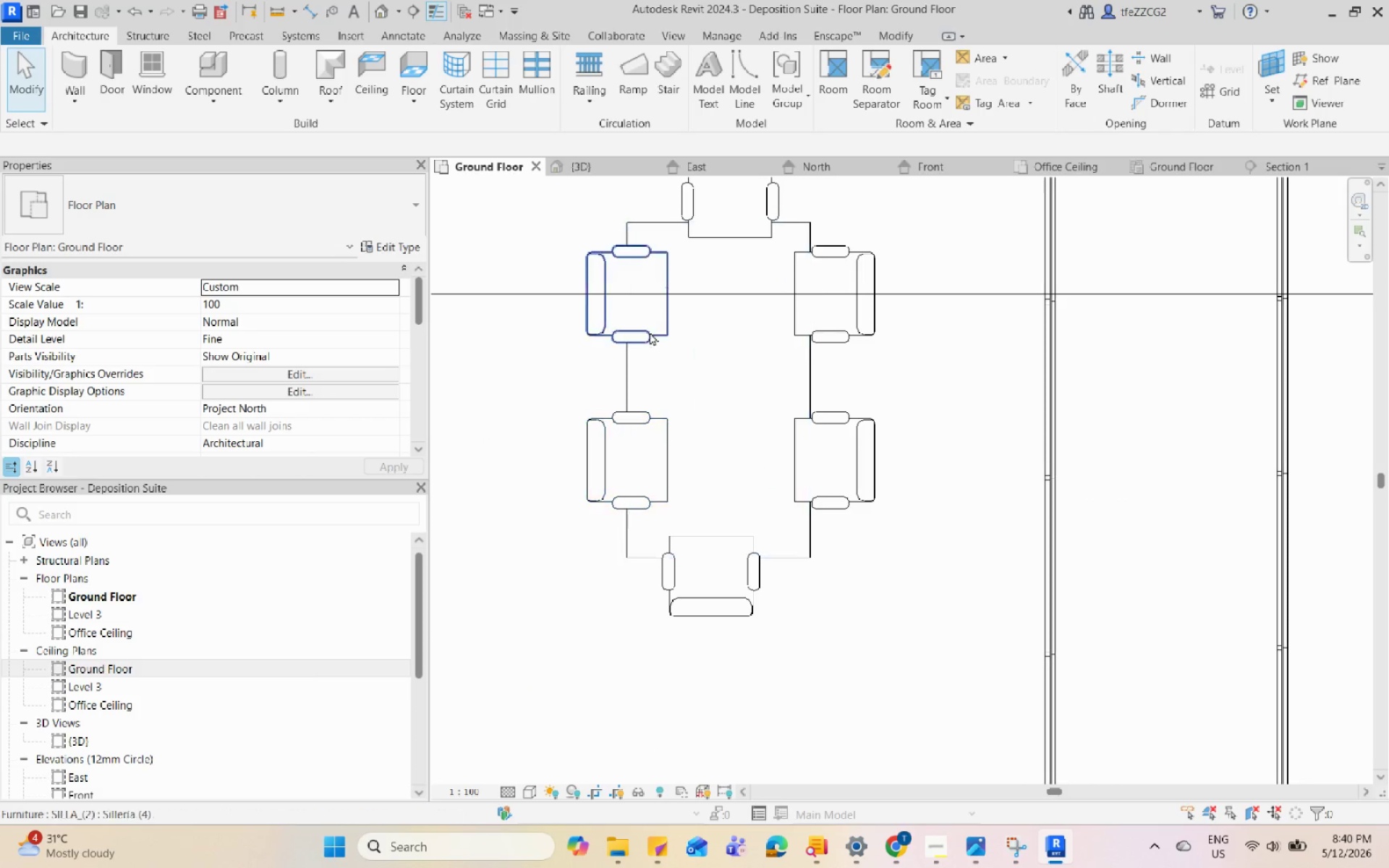 
left_click([650, 332])
 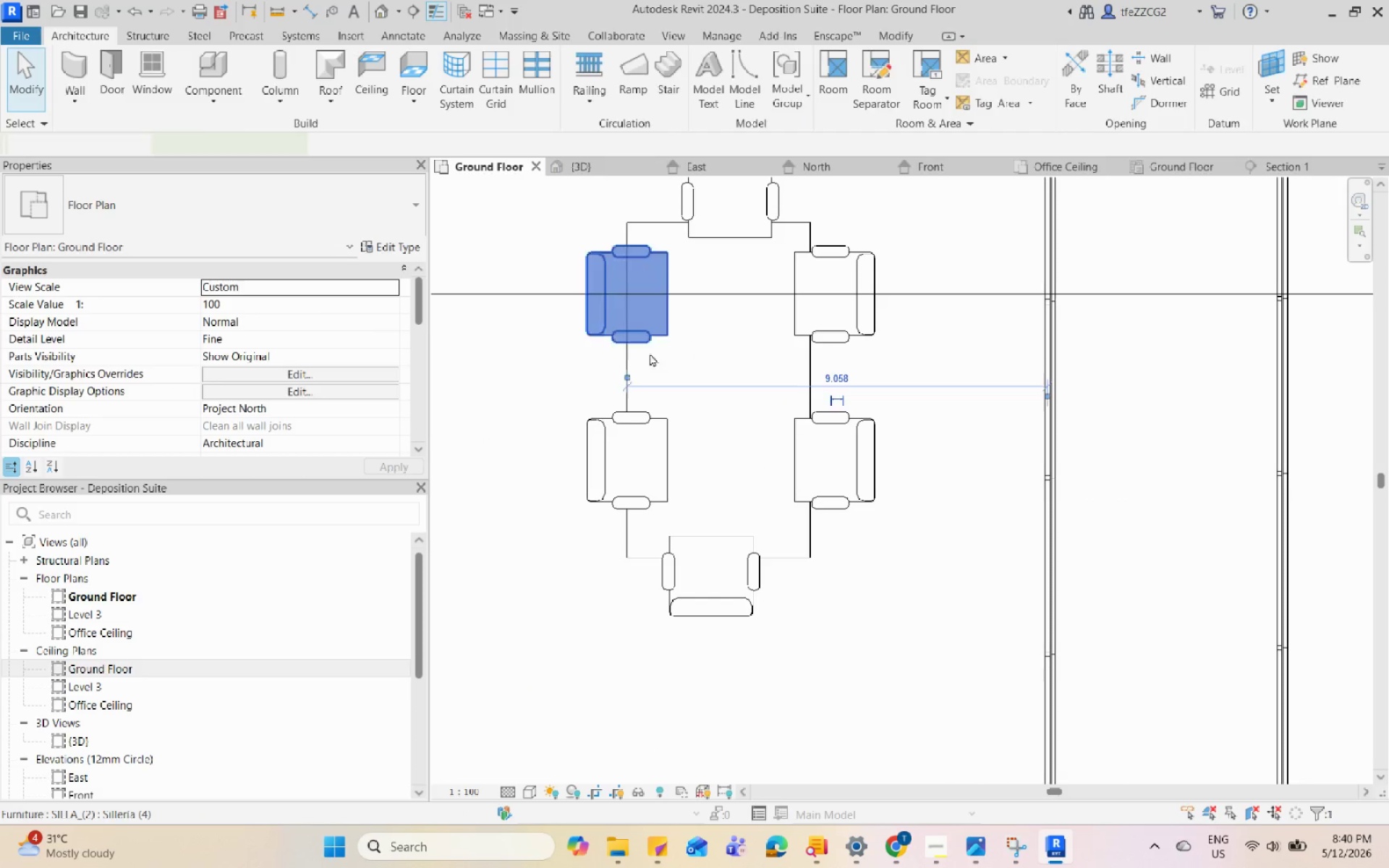 
scroll: coordinate [674, 443], scroll_direction: up, amount: 1.0
 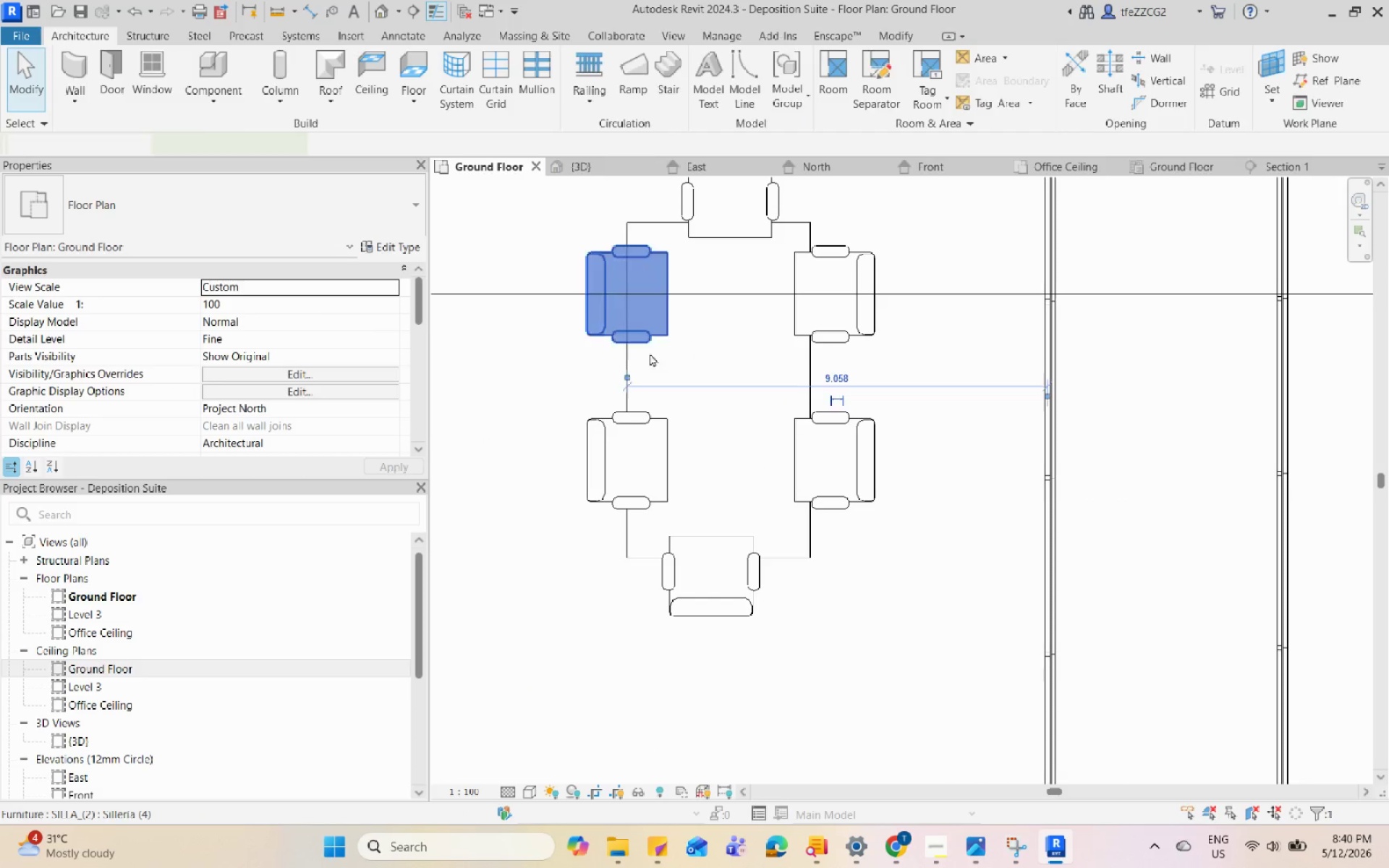 
hold_key(key=ControlLeft, duration=0.42)
double_click([660, 448])
 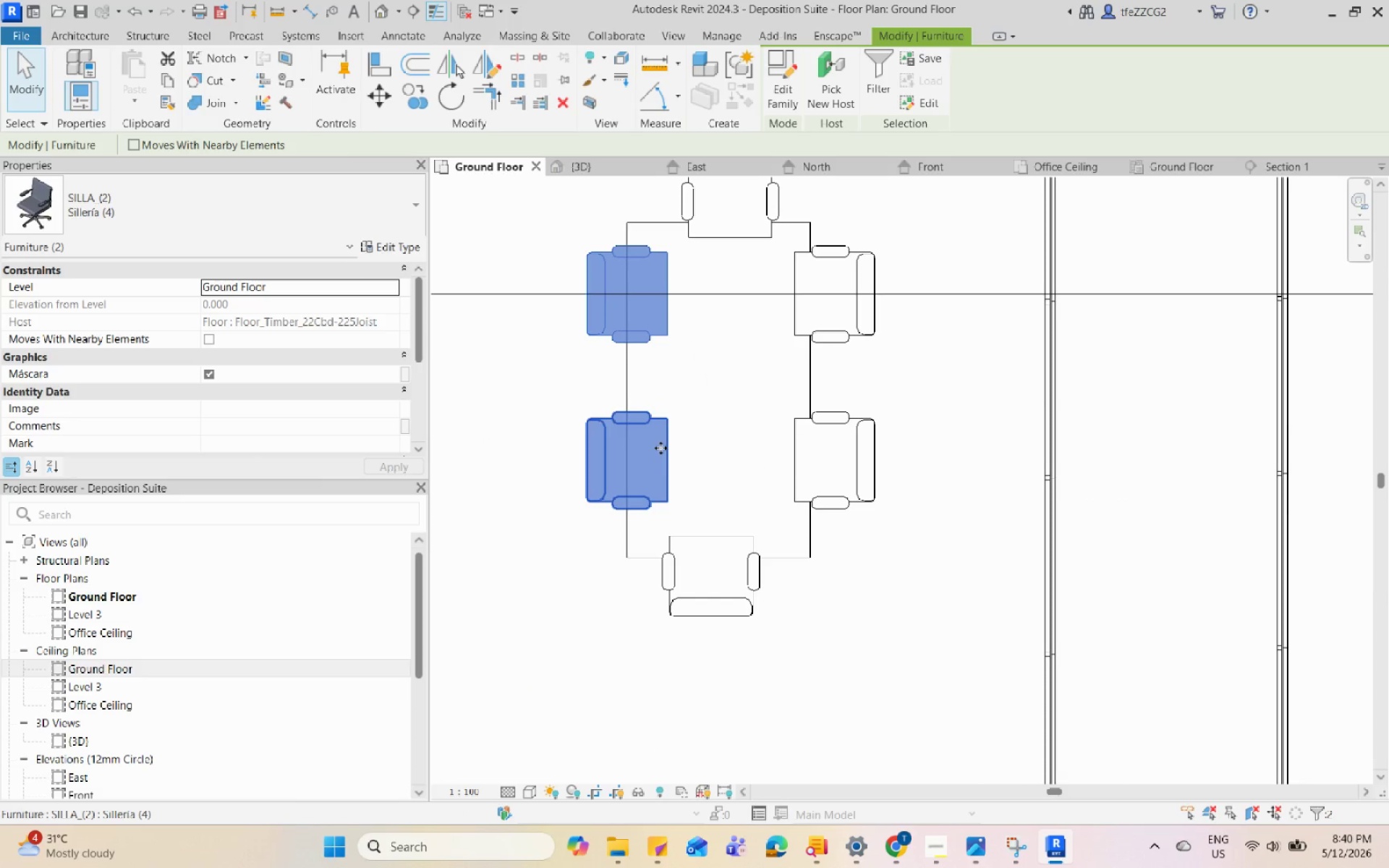 
key(ArrowLeft)
 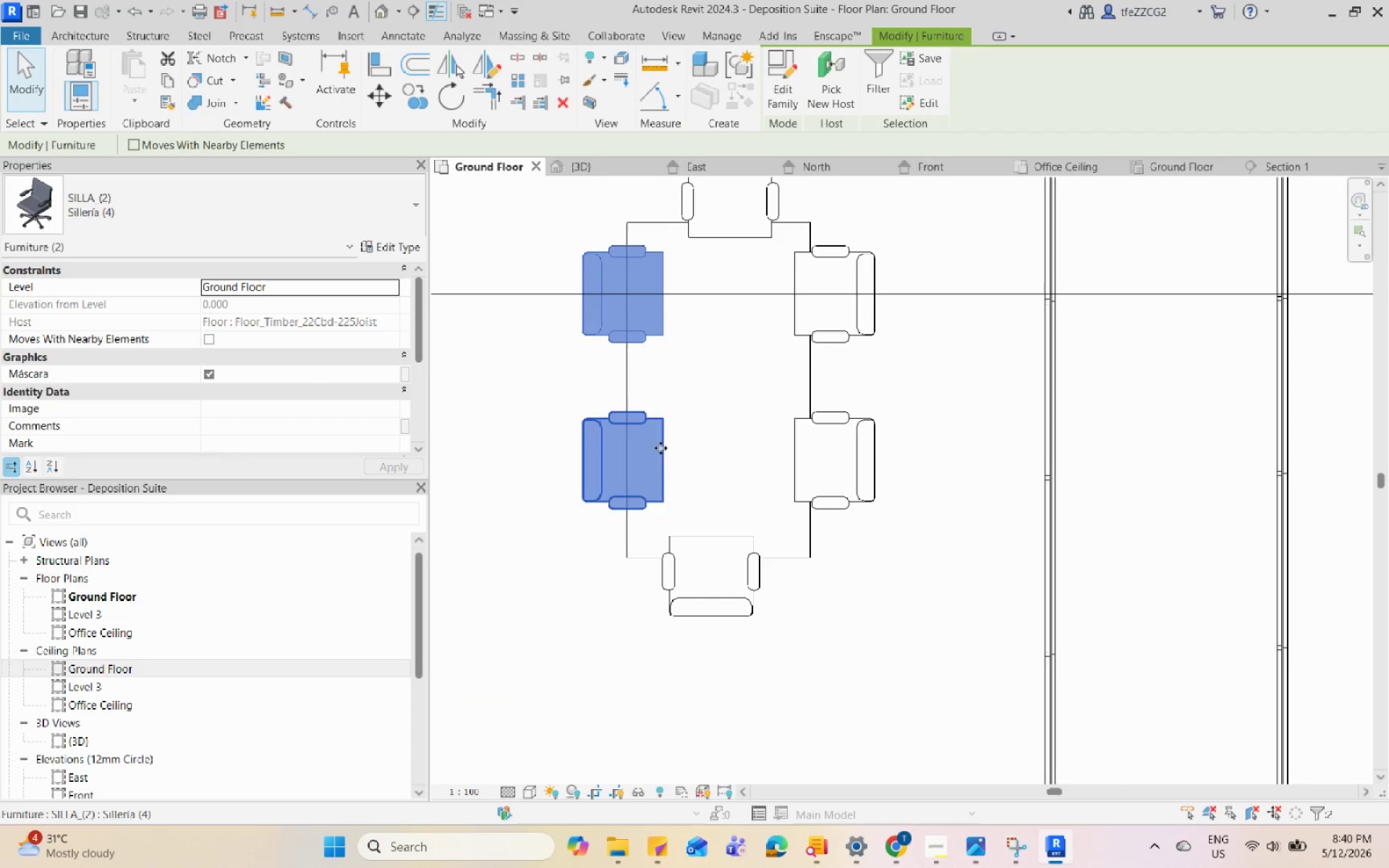 
key(ArrowLeft)
 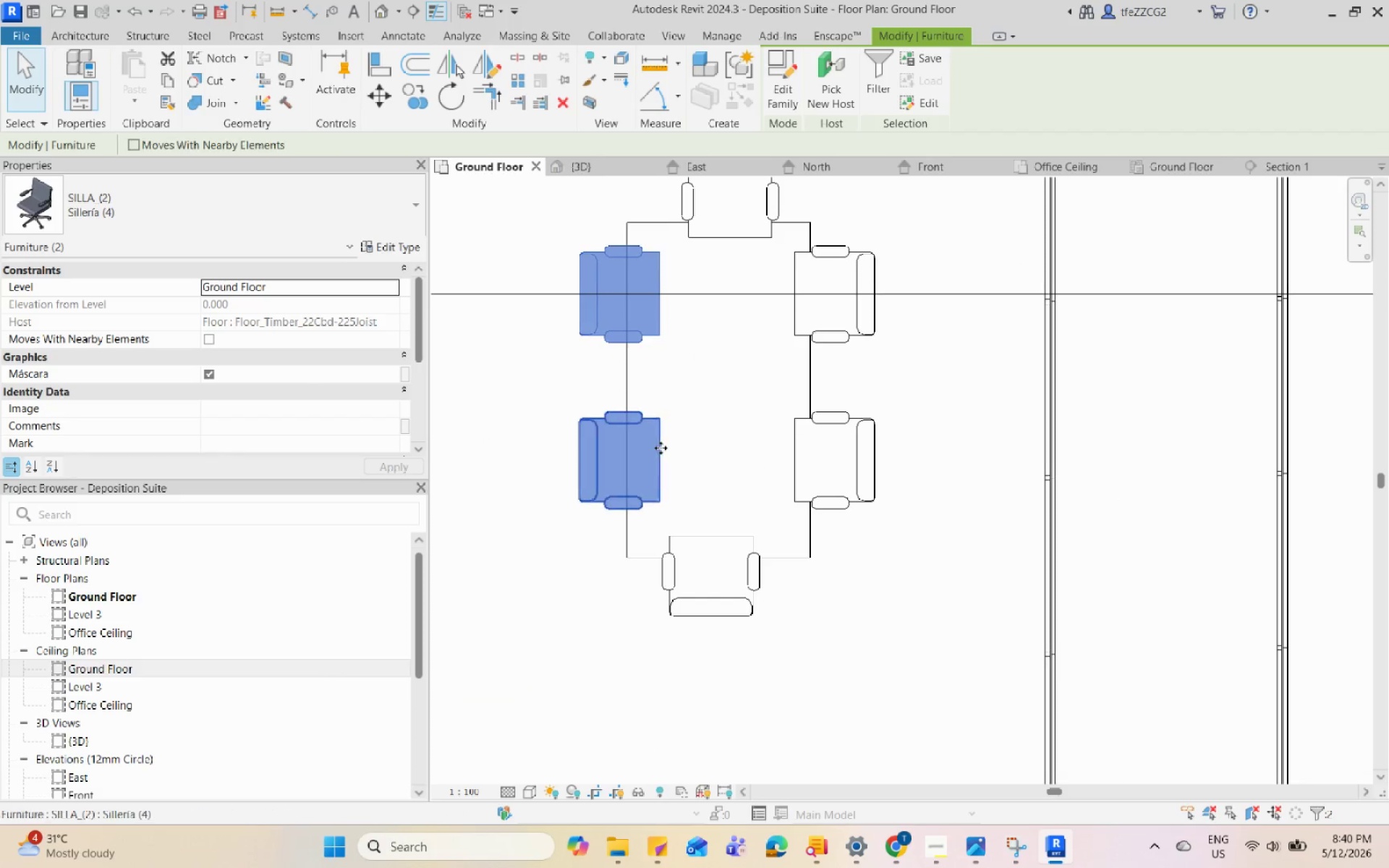 
key(ArrowLeft)
 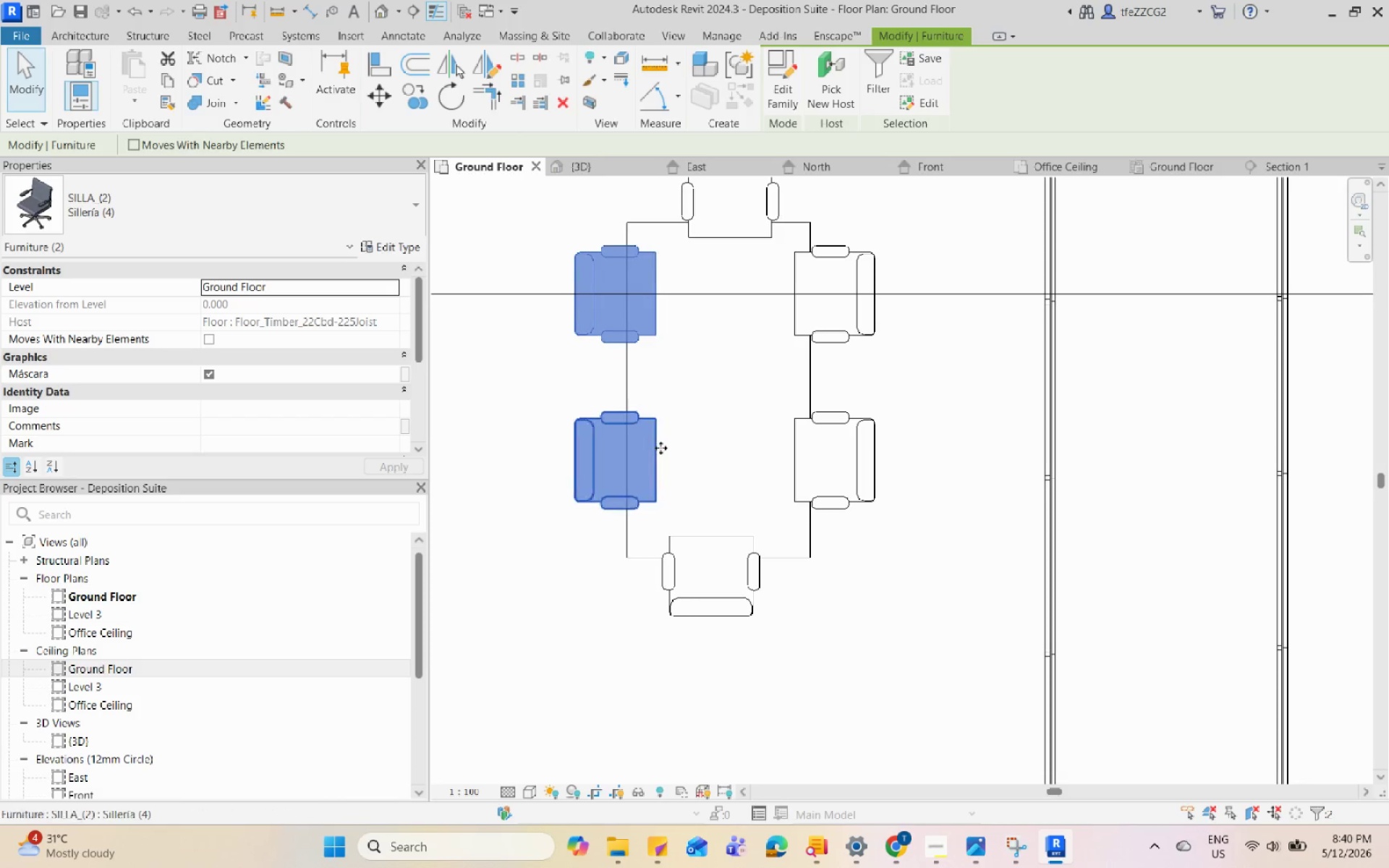 
key(ArrowLeft)
 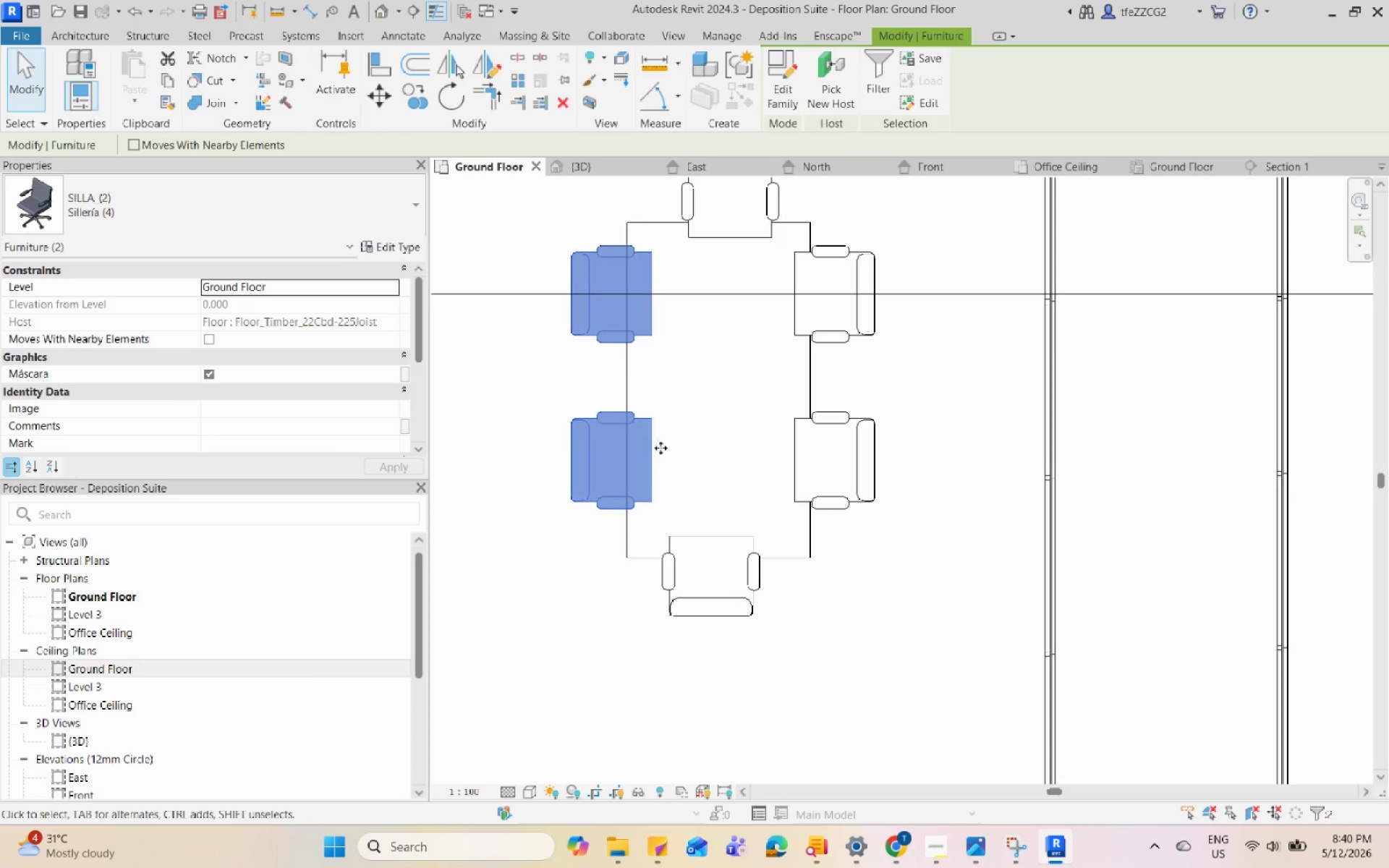 
key(ArrowLeft)
 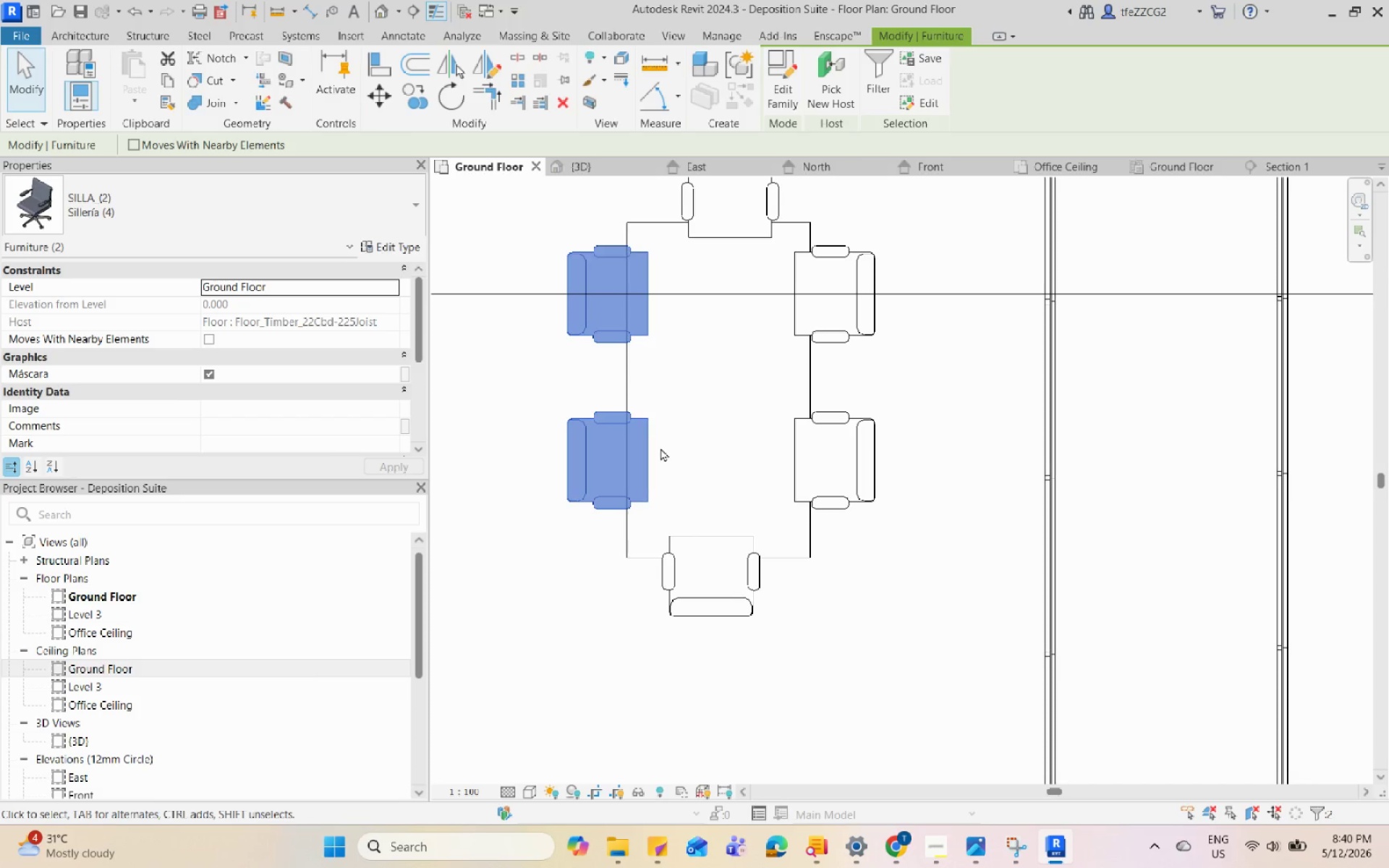 
key(Escape)
 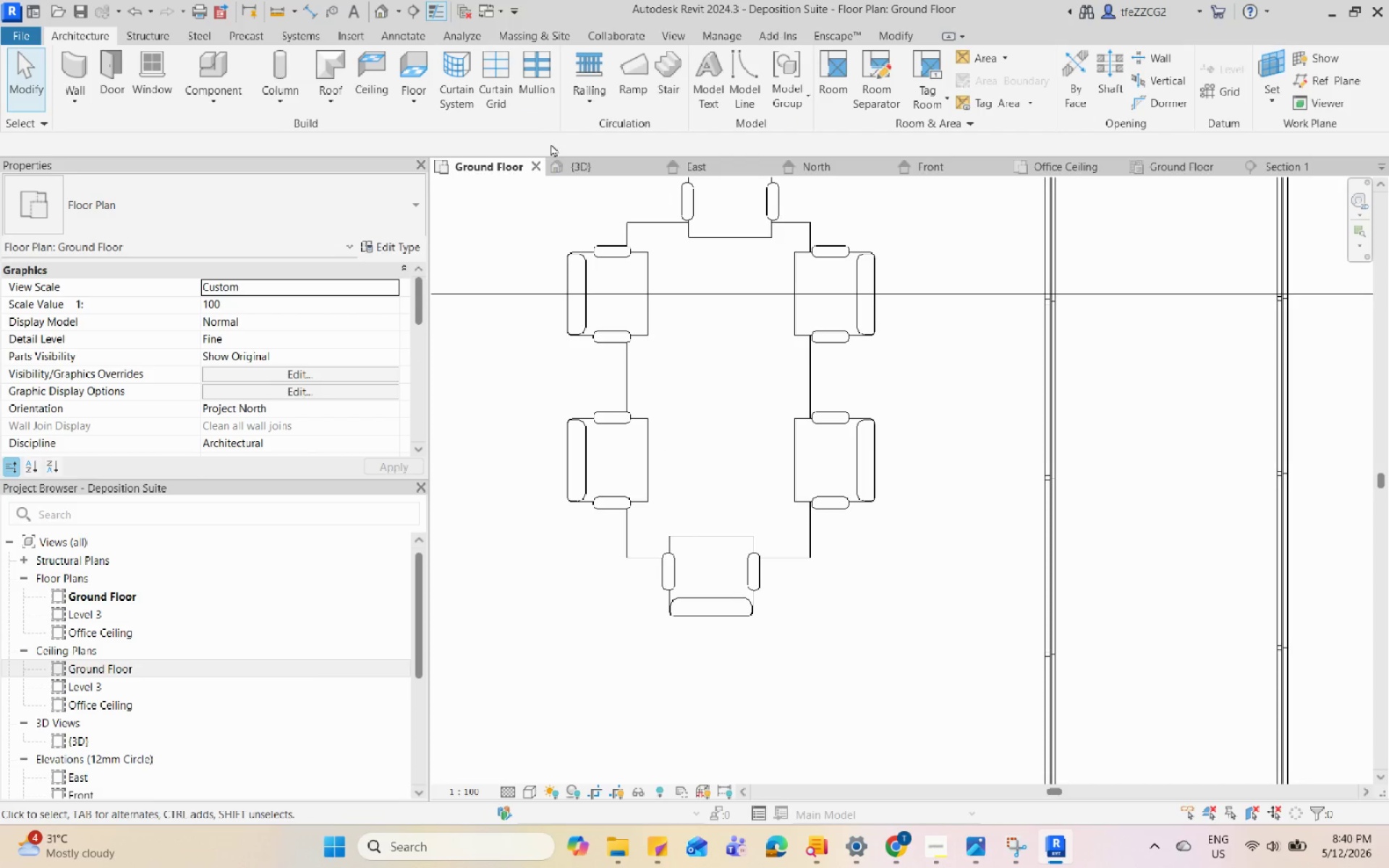 
left_click([587, 167])
 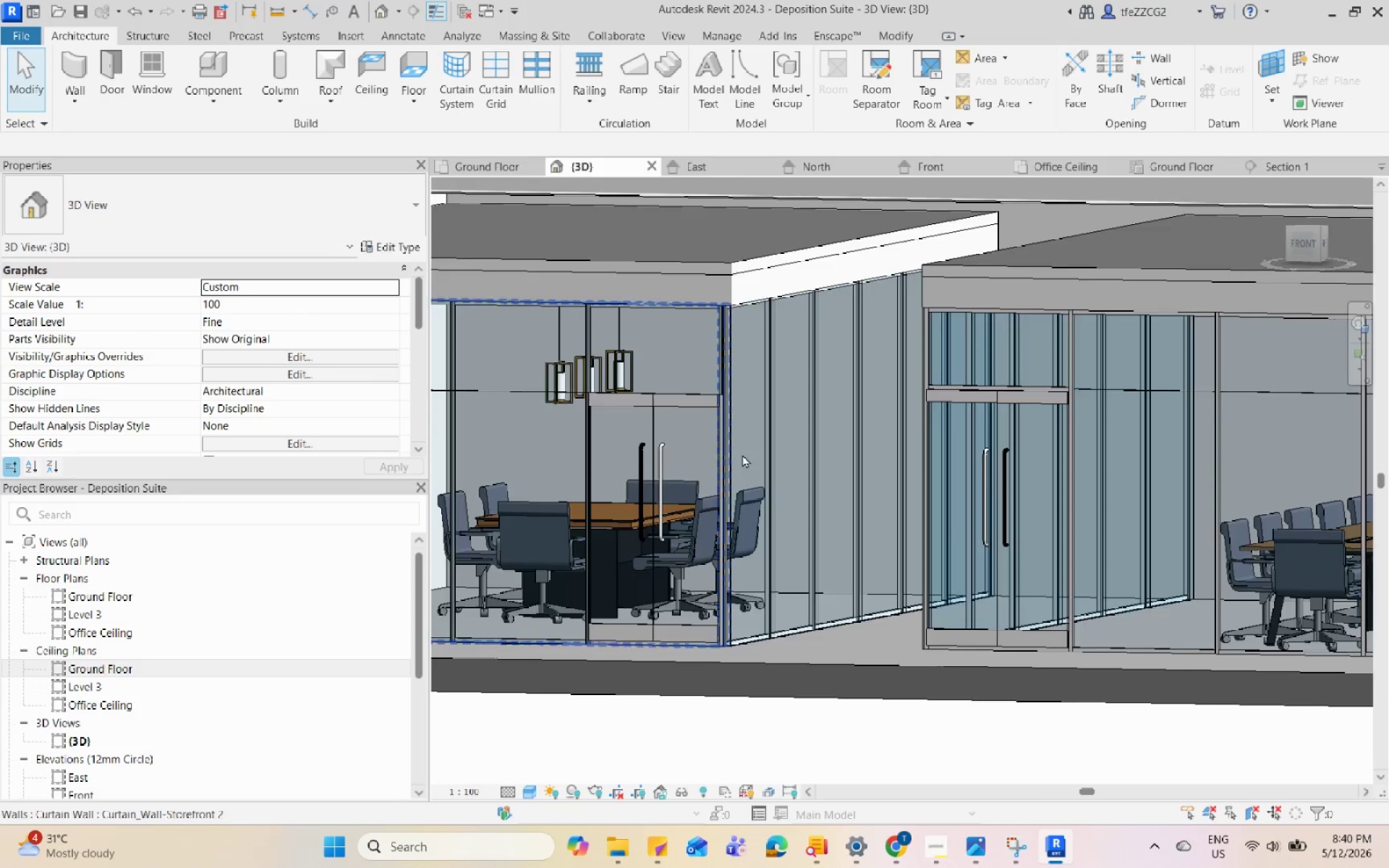 
hold_key(key=ShiftLeft, duration=1.05)
 